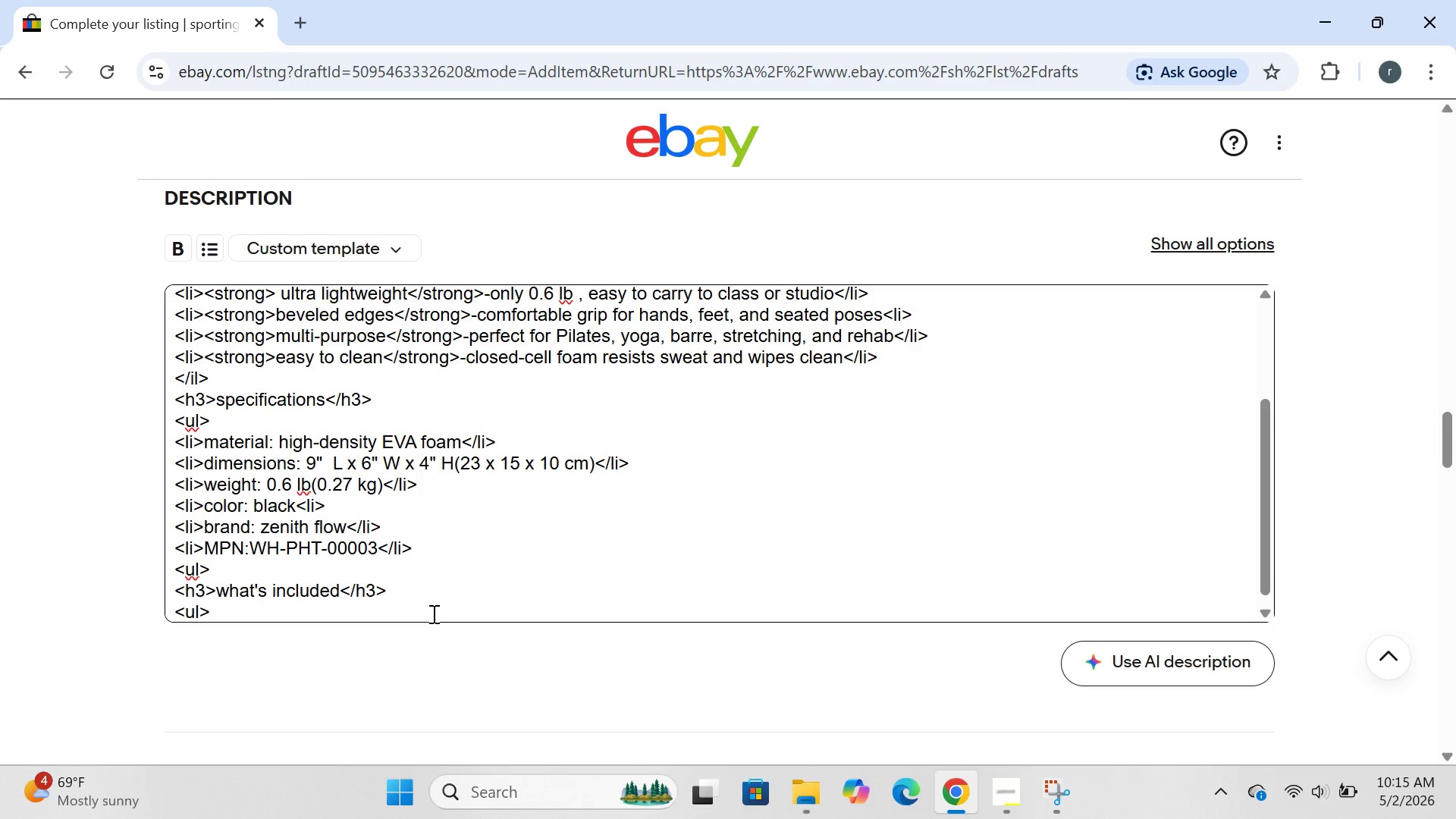 
key(Enter)
 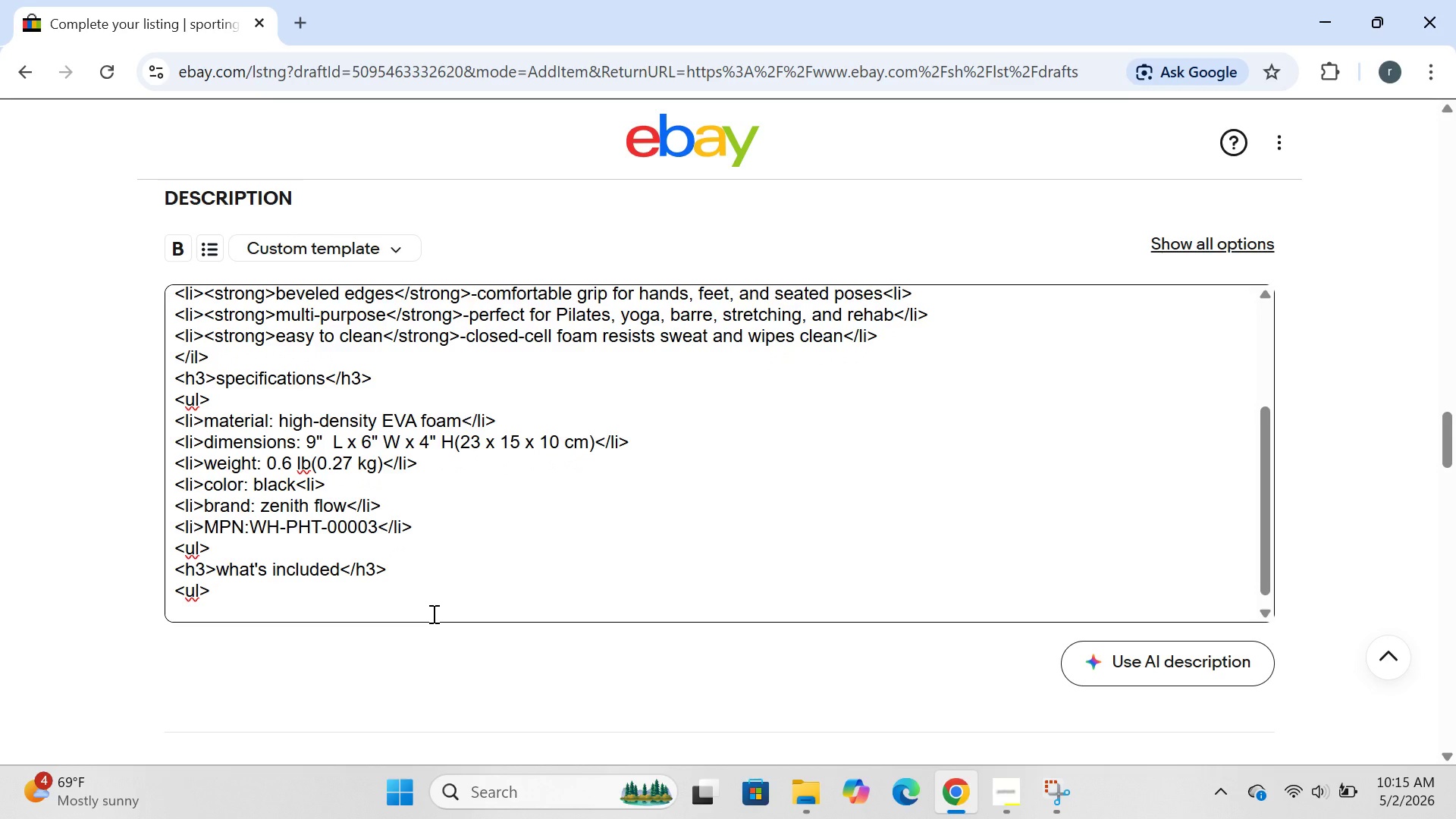 
type(>)
key(Backspace)
type(<lli)
key(Backspace)
type(>1 x yoga/pilates v)
key(Backspace)
type(block)
 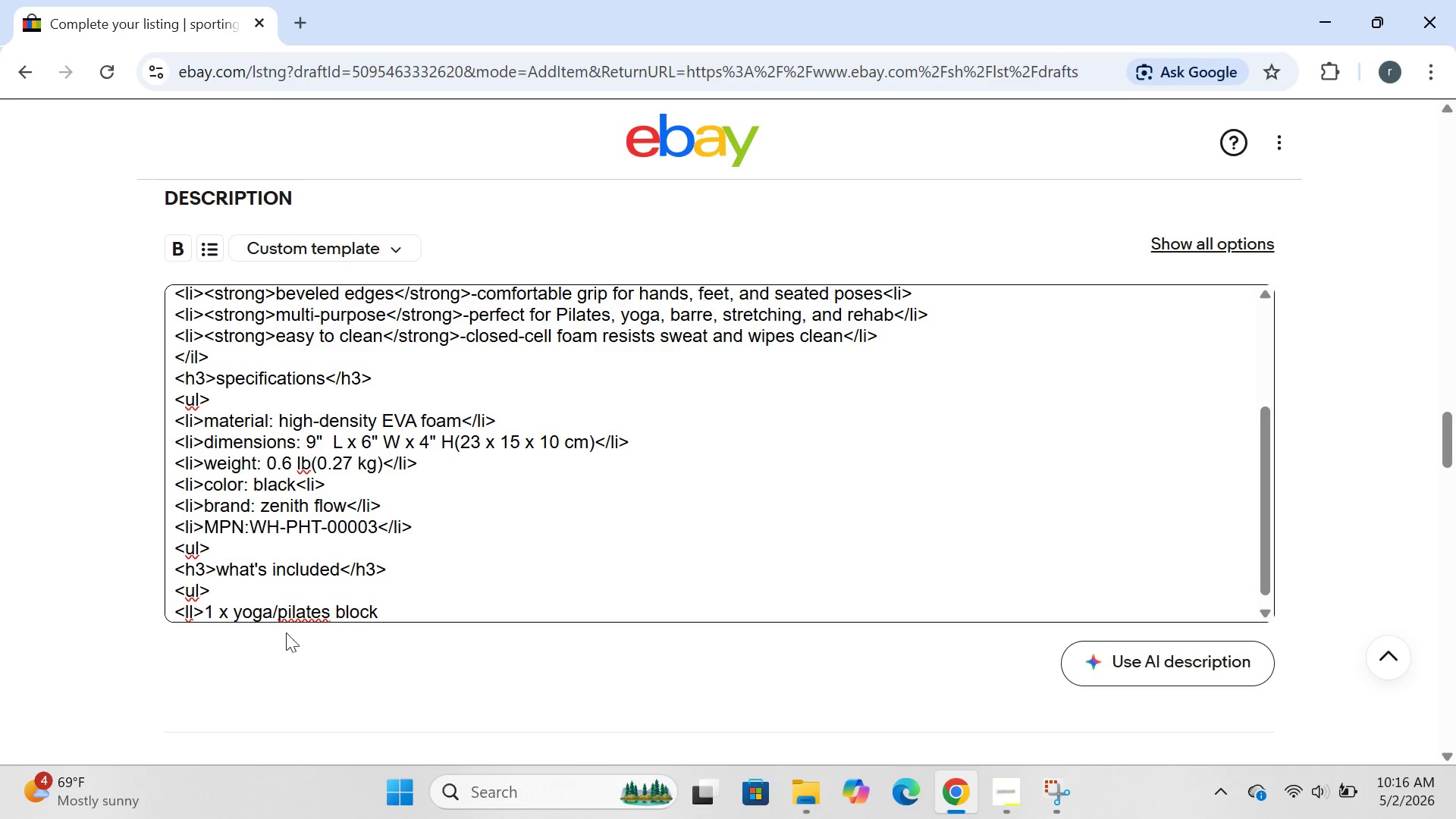 
left_click([284, 611])
 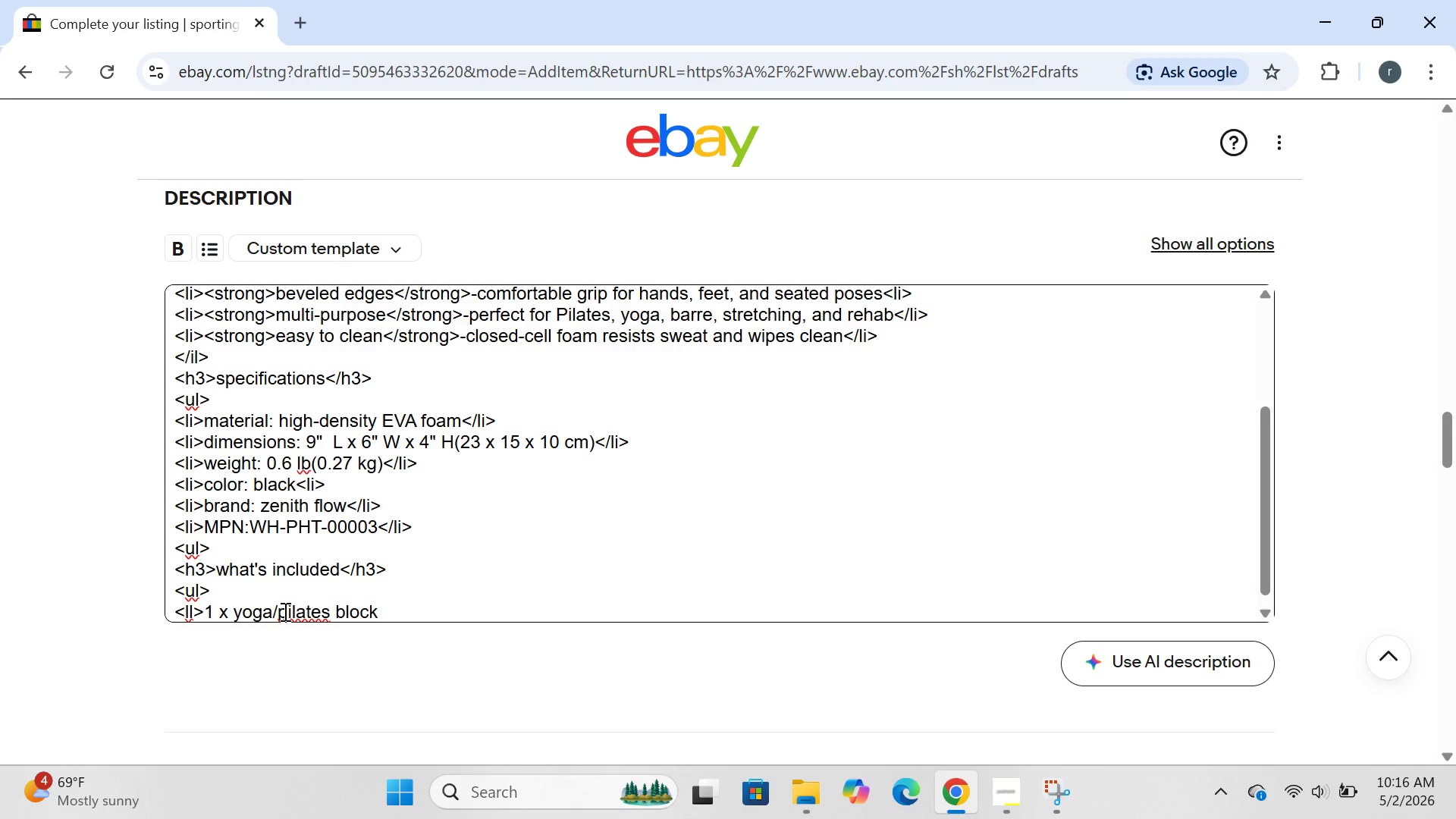 
key(Backspace)
 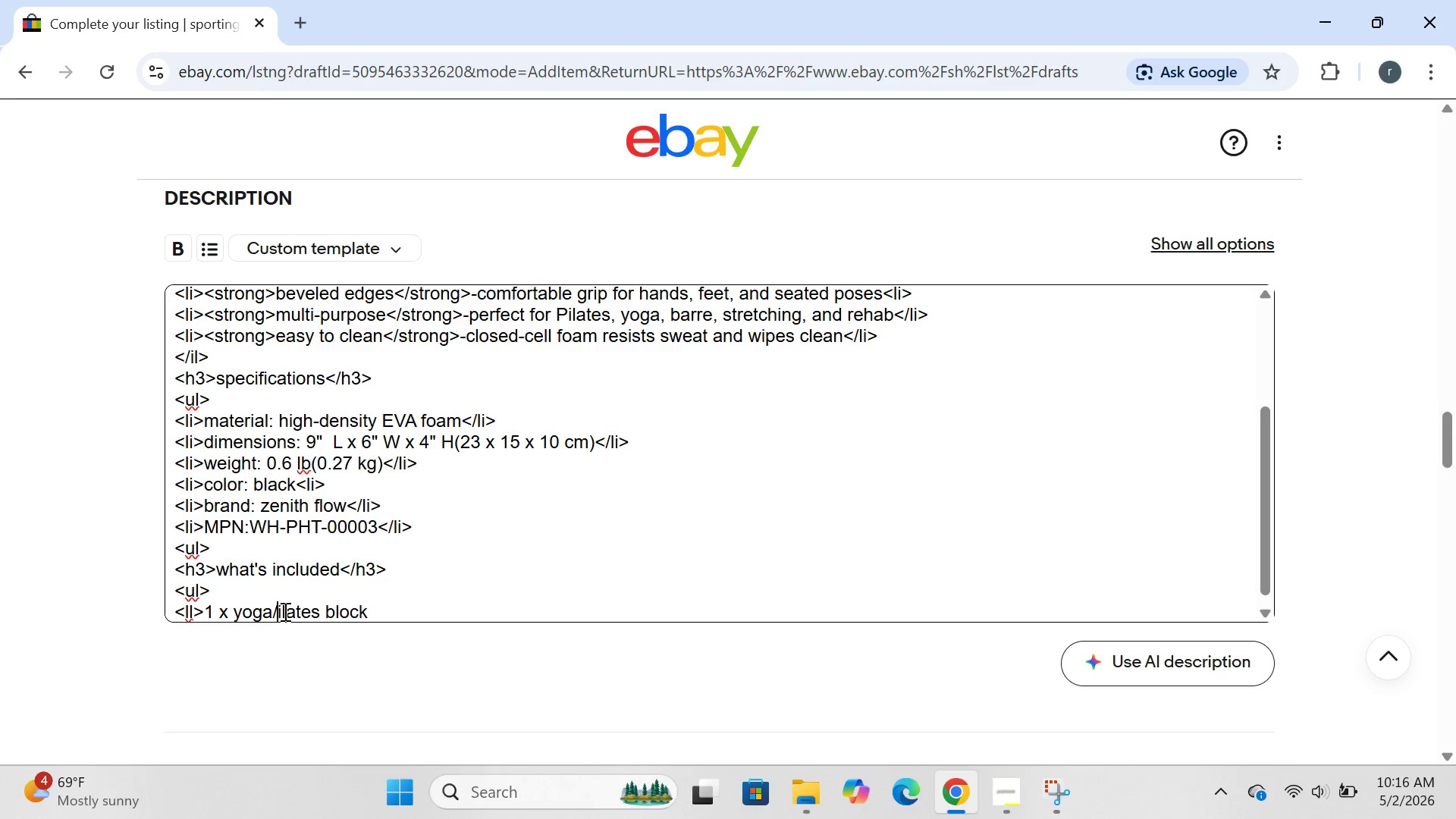 
key(CapsLock)
 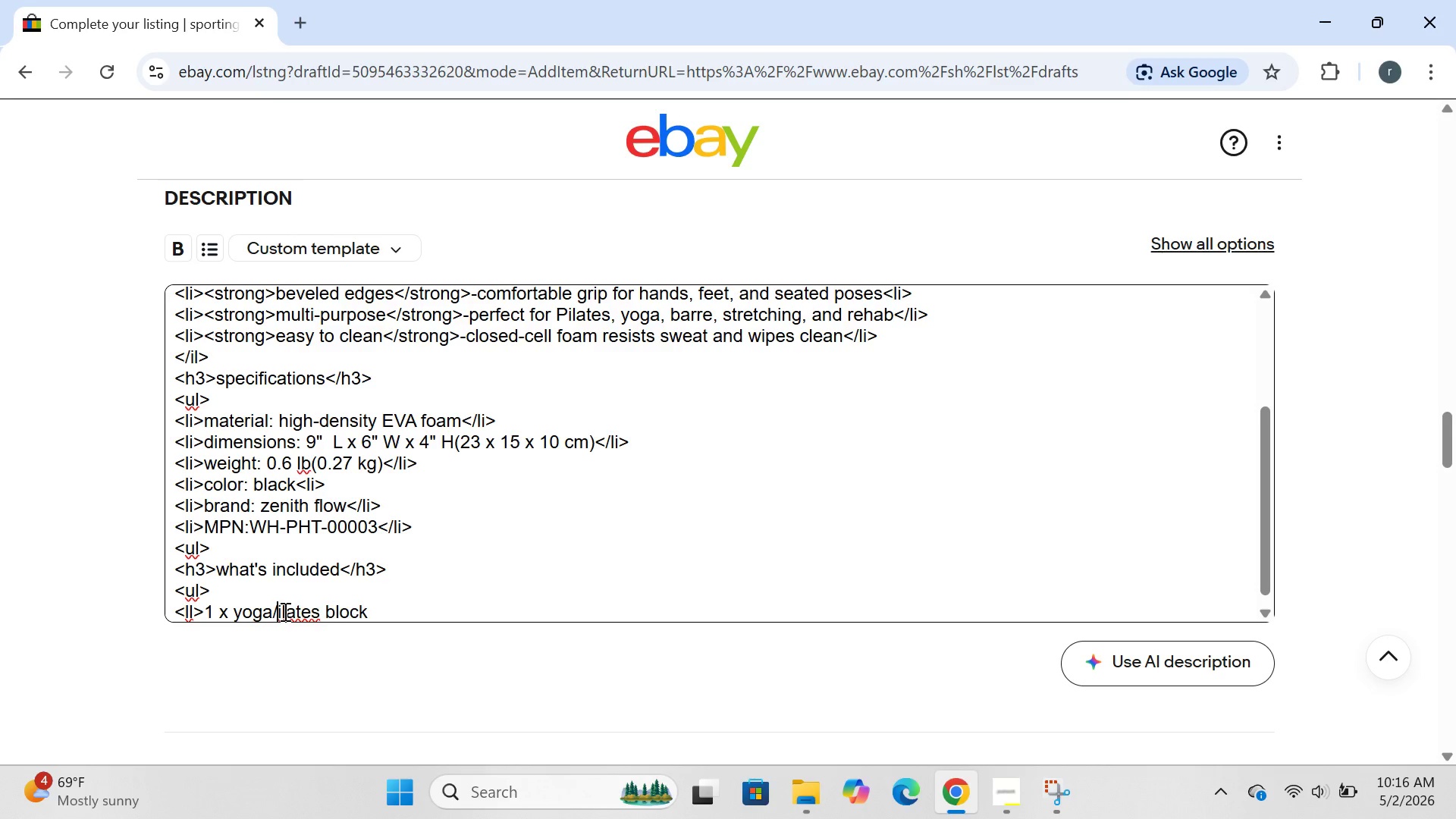 
key(P)
 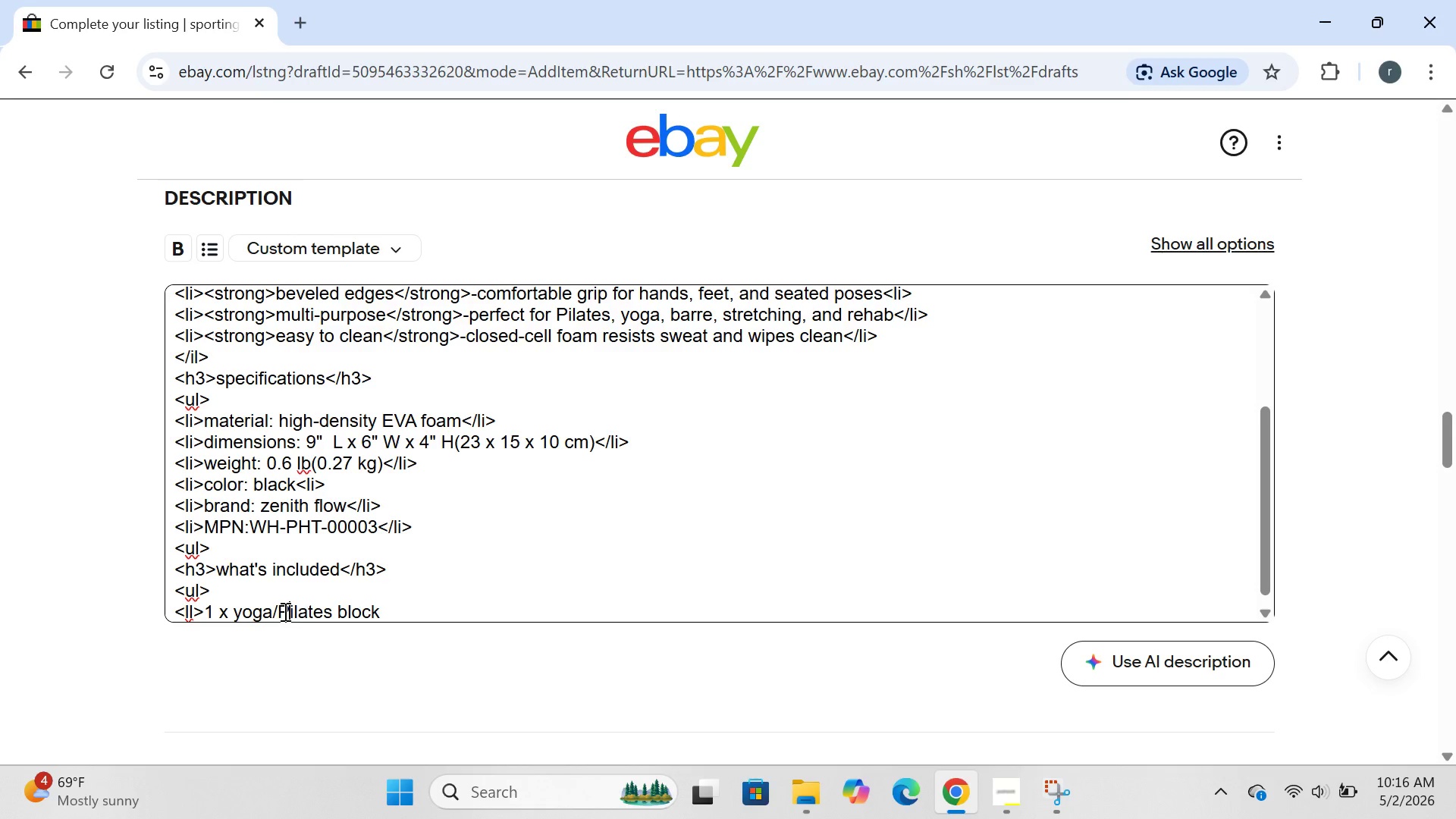 
key(CapsLock)
 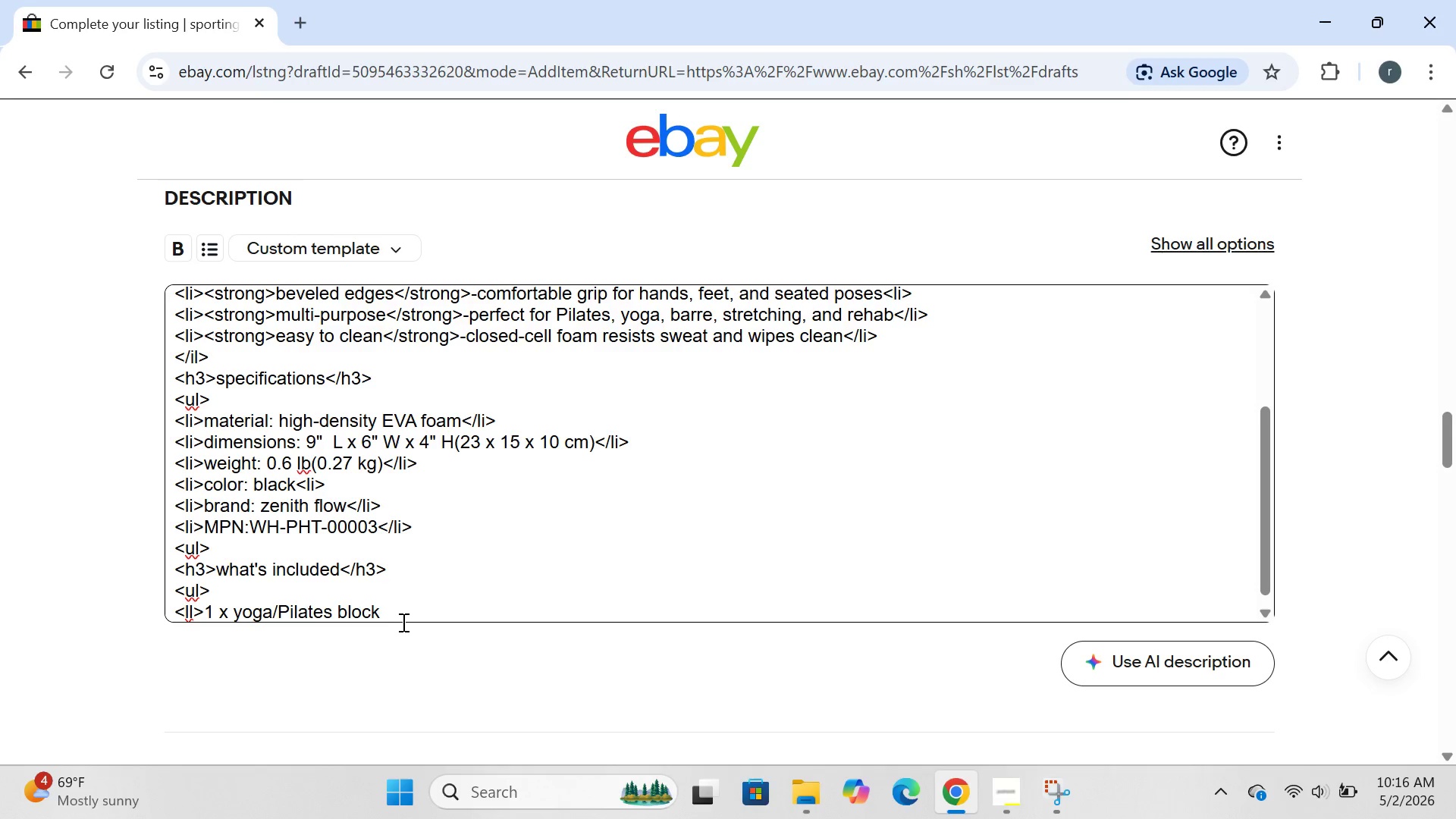 
left_click([398, 615])
 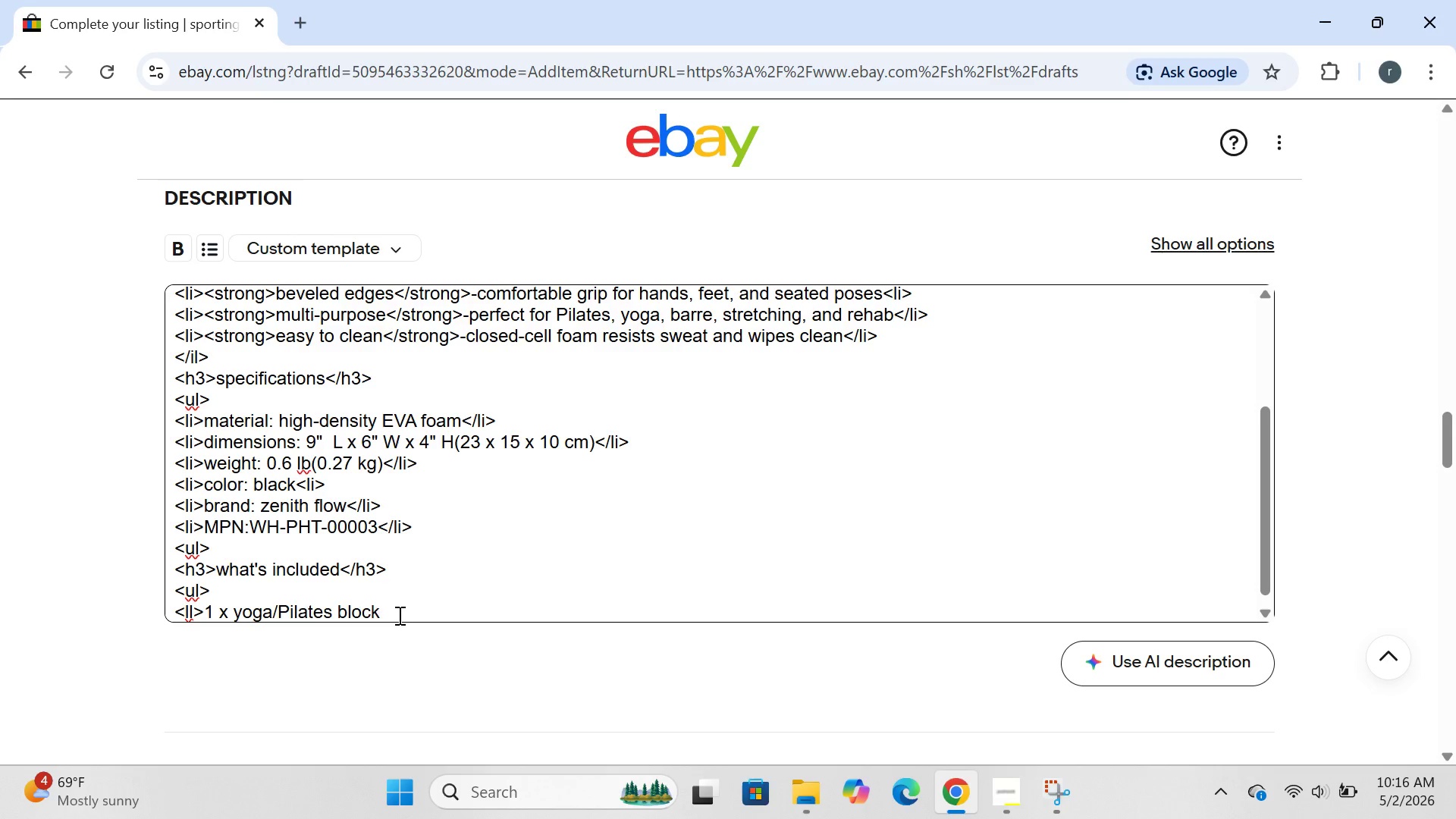 
type(<li>)
 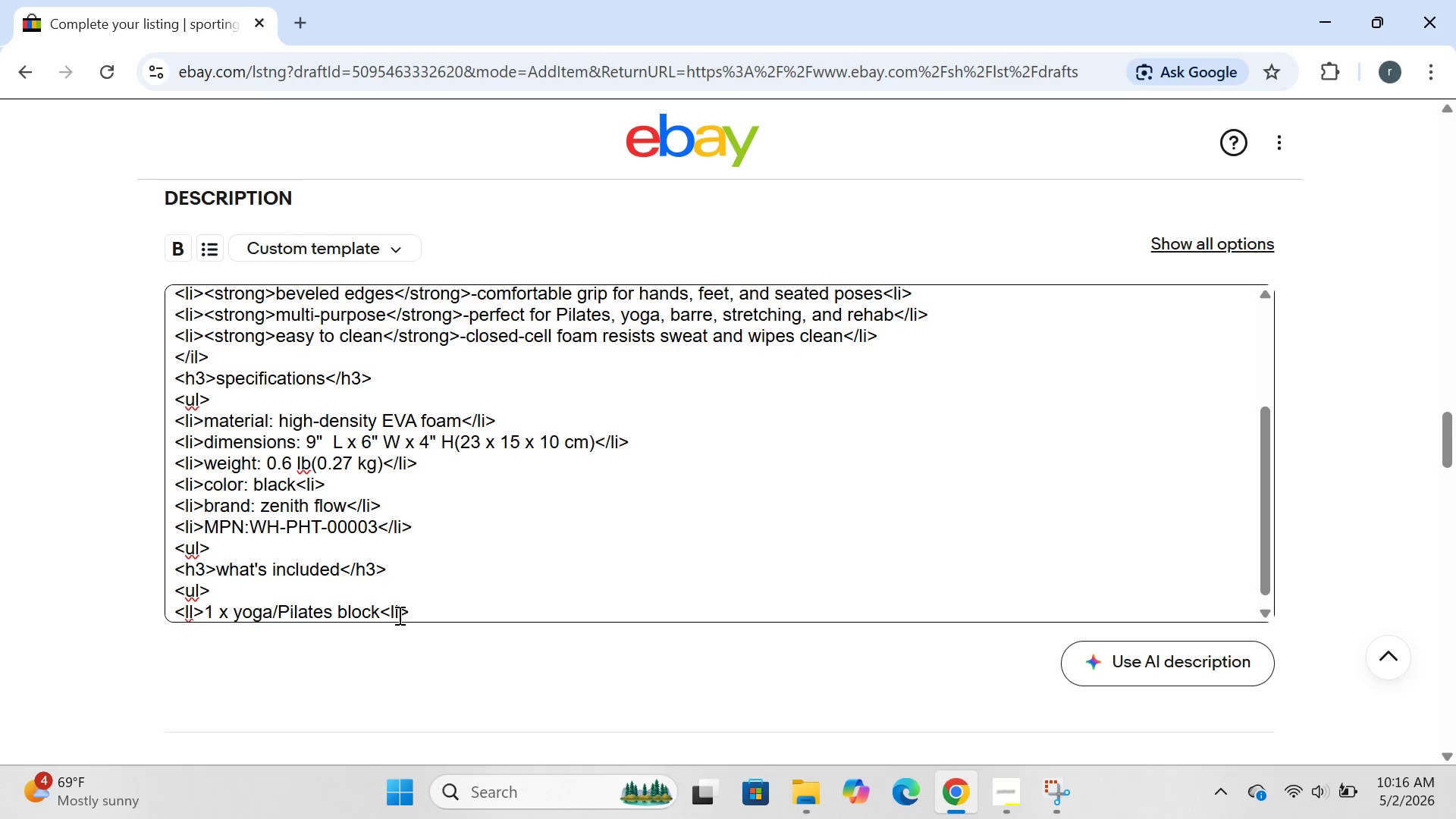 
key(ArrowLeft)
 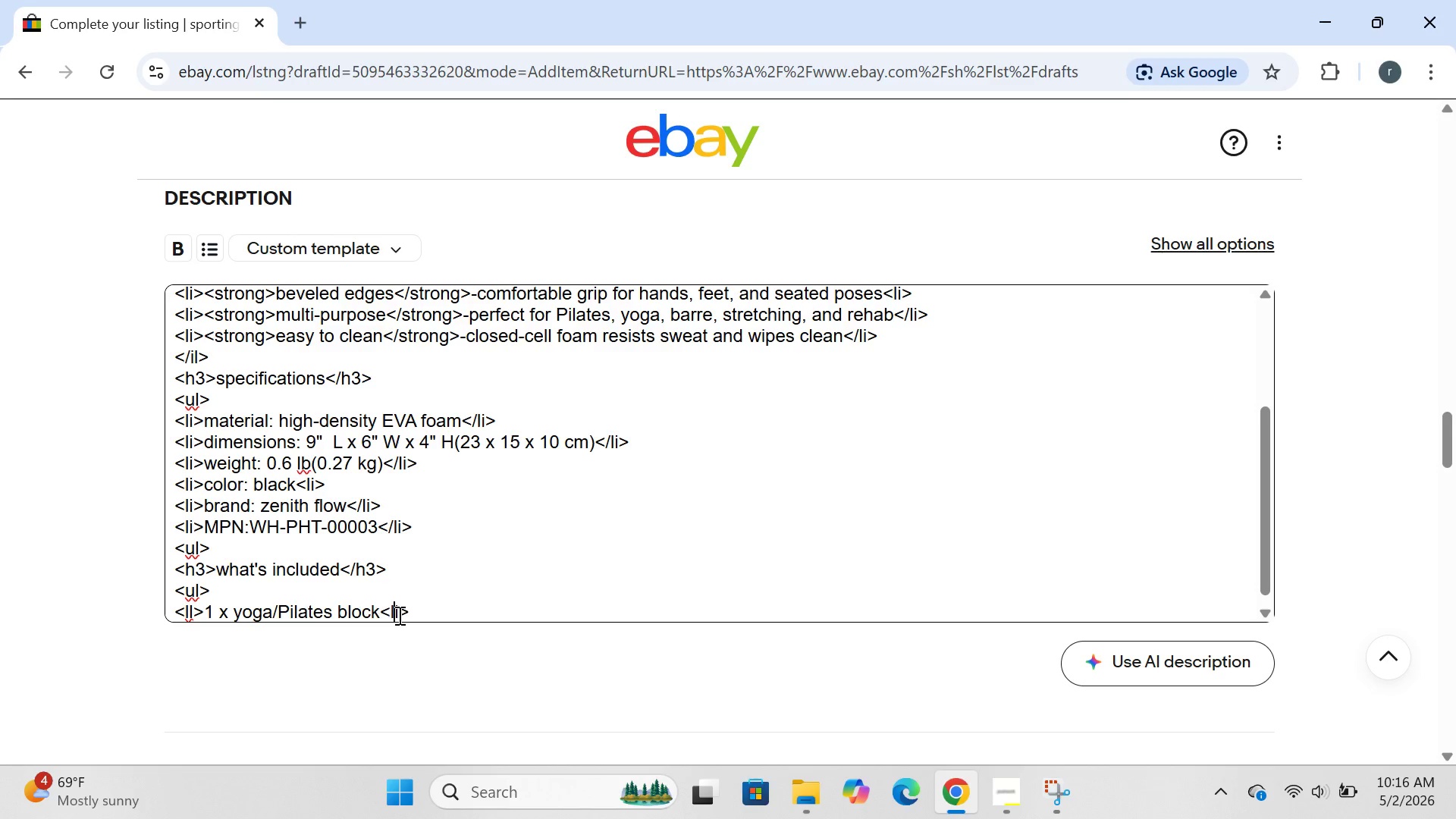 
key(ArrowLeft)
 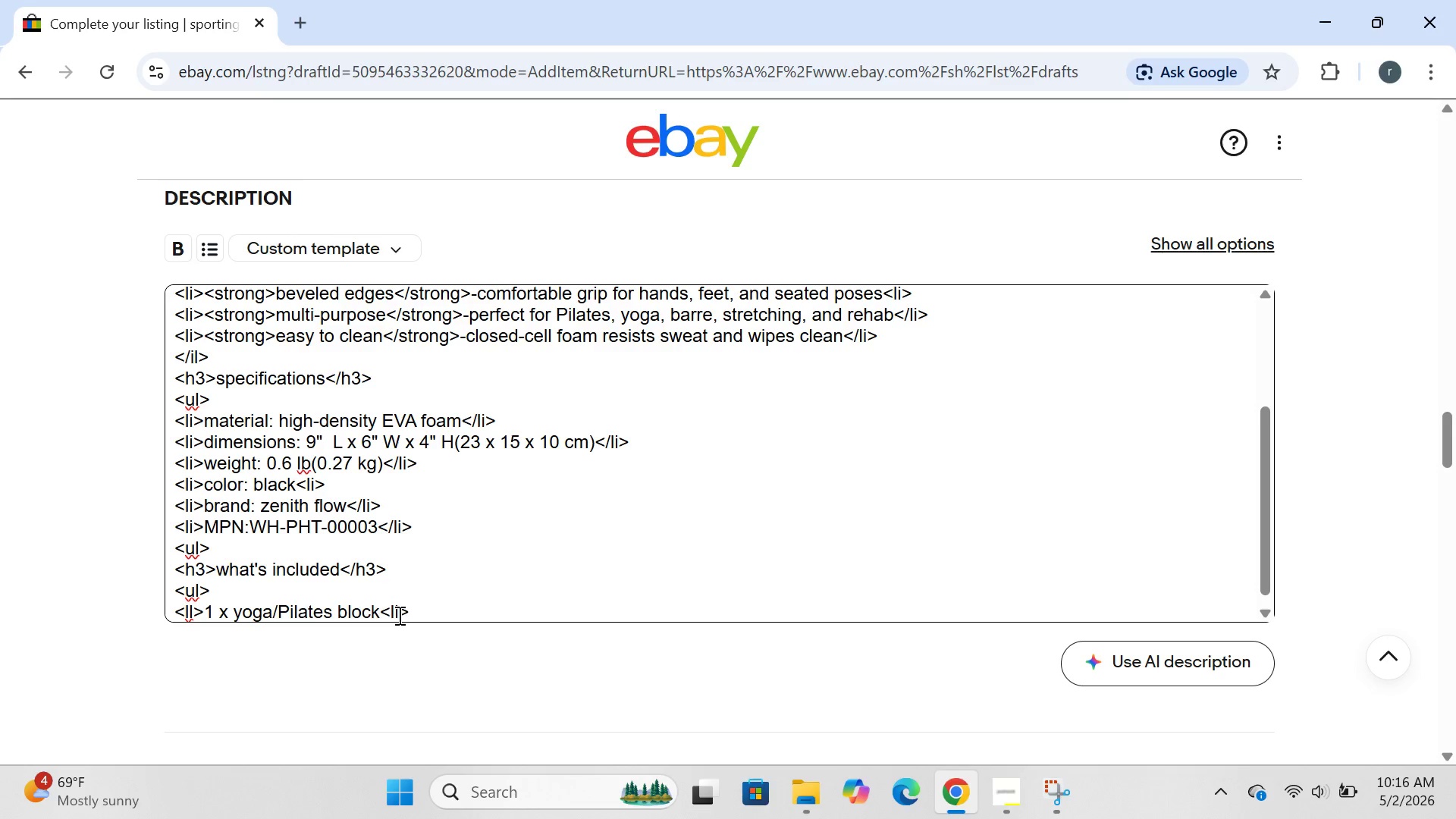 
key(Slash)
 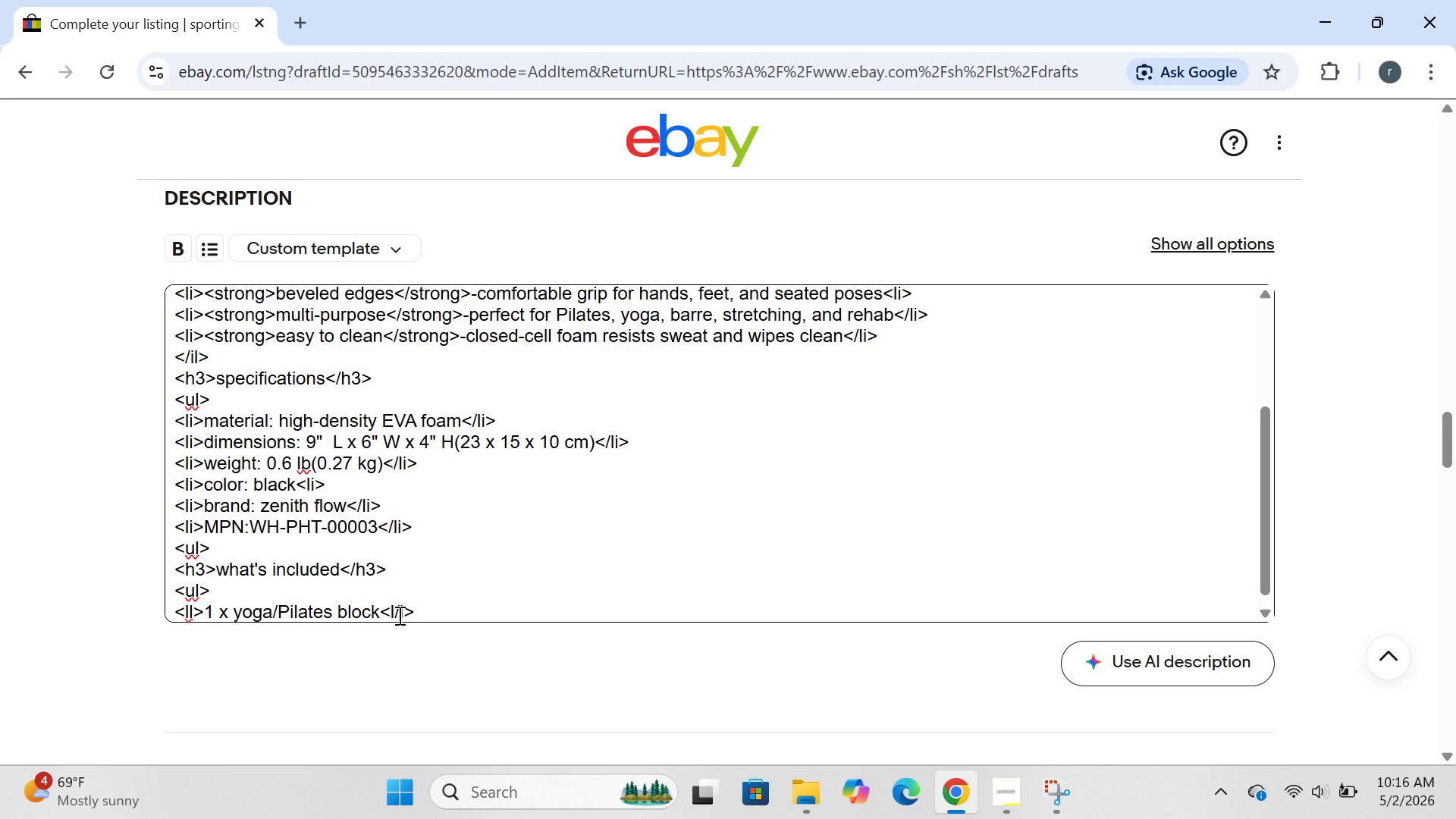 
key(Backspace)
 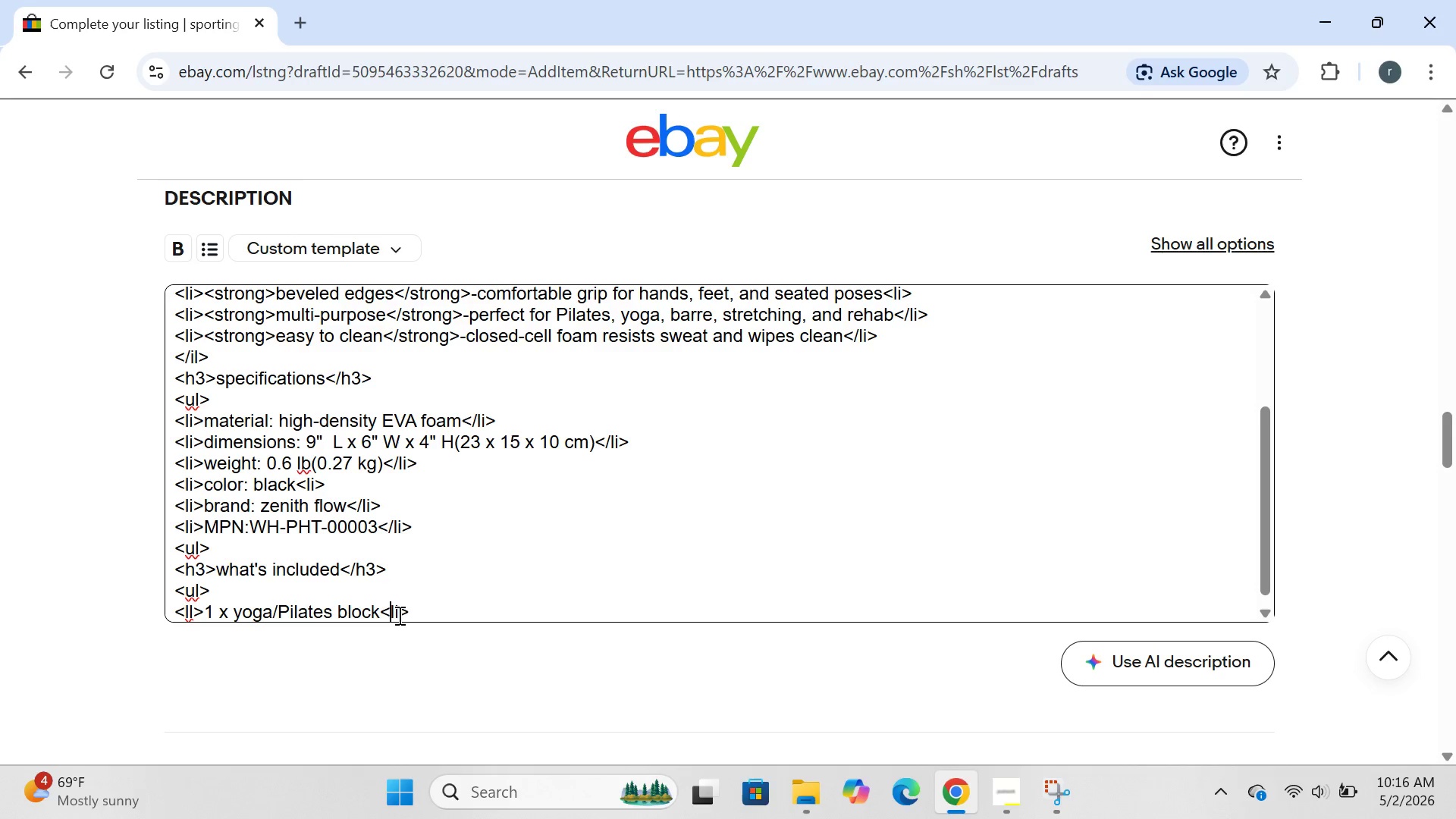 
key(ArrowLeft)
 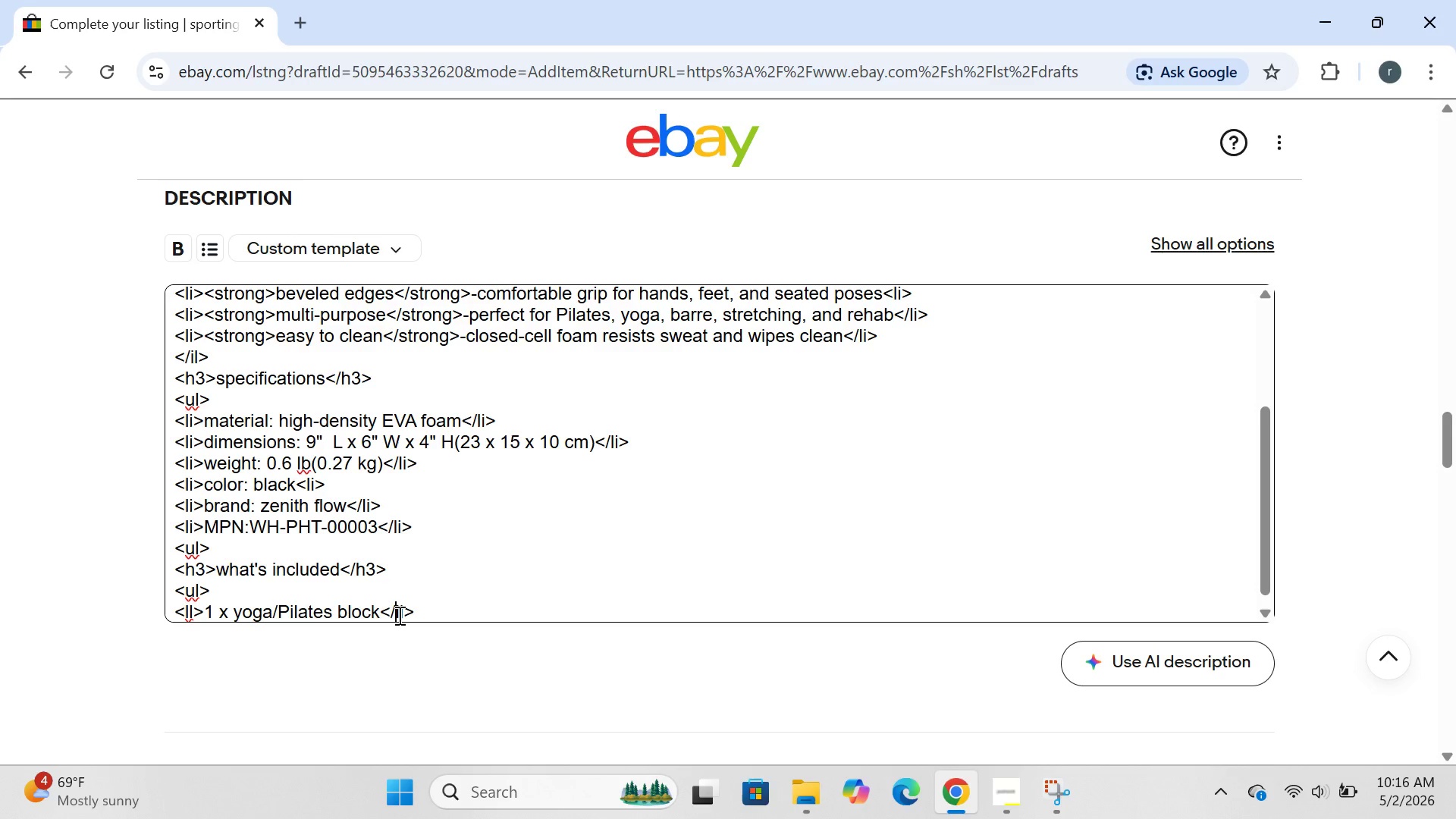 
key(Slash)
 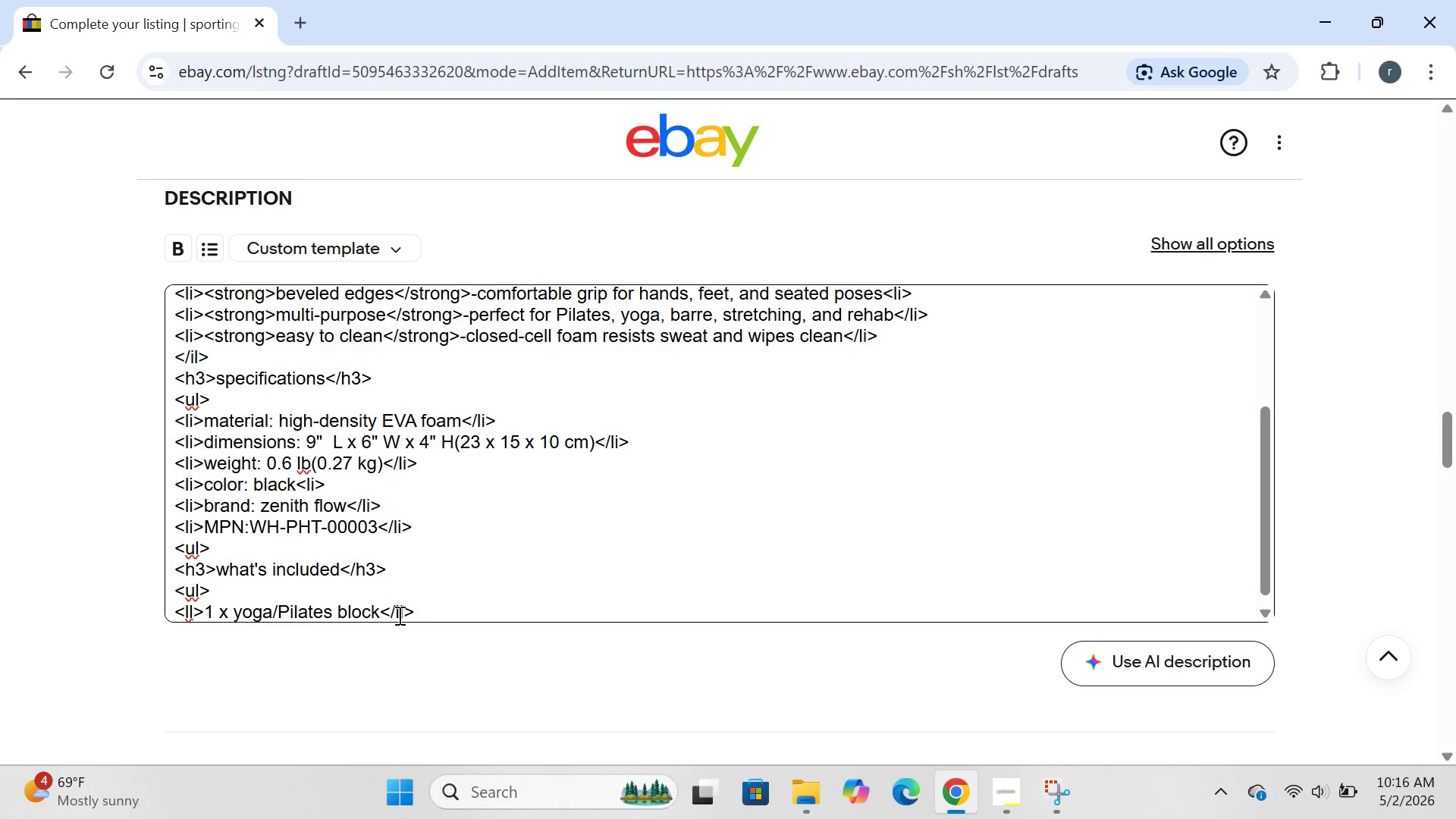 
key(ArrowRight)
 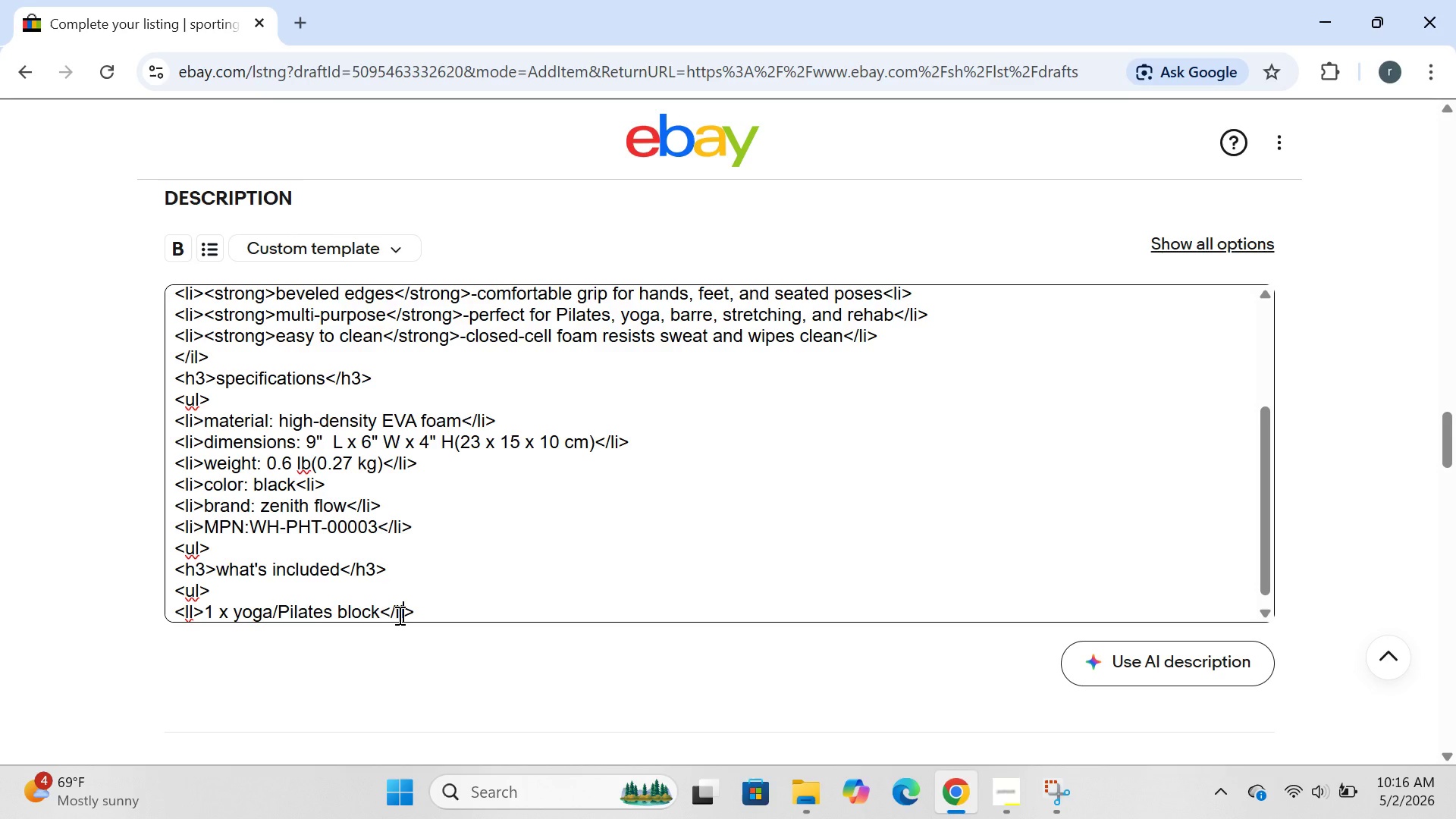 
key(ArrowRight)
 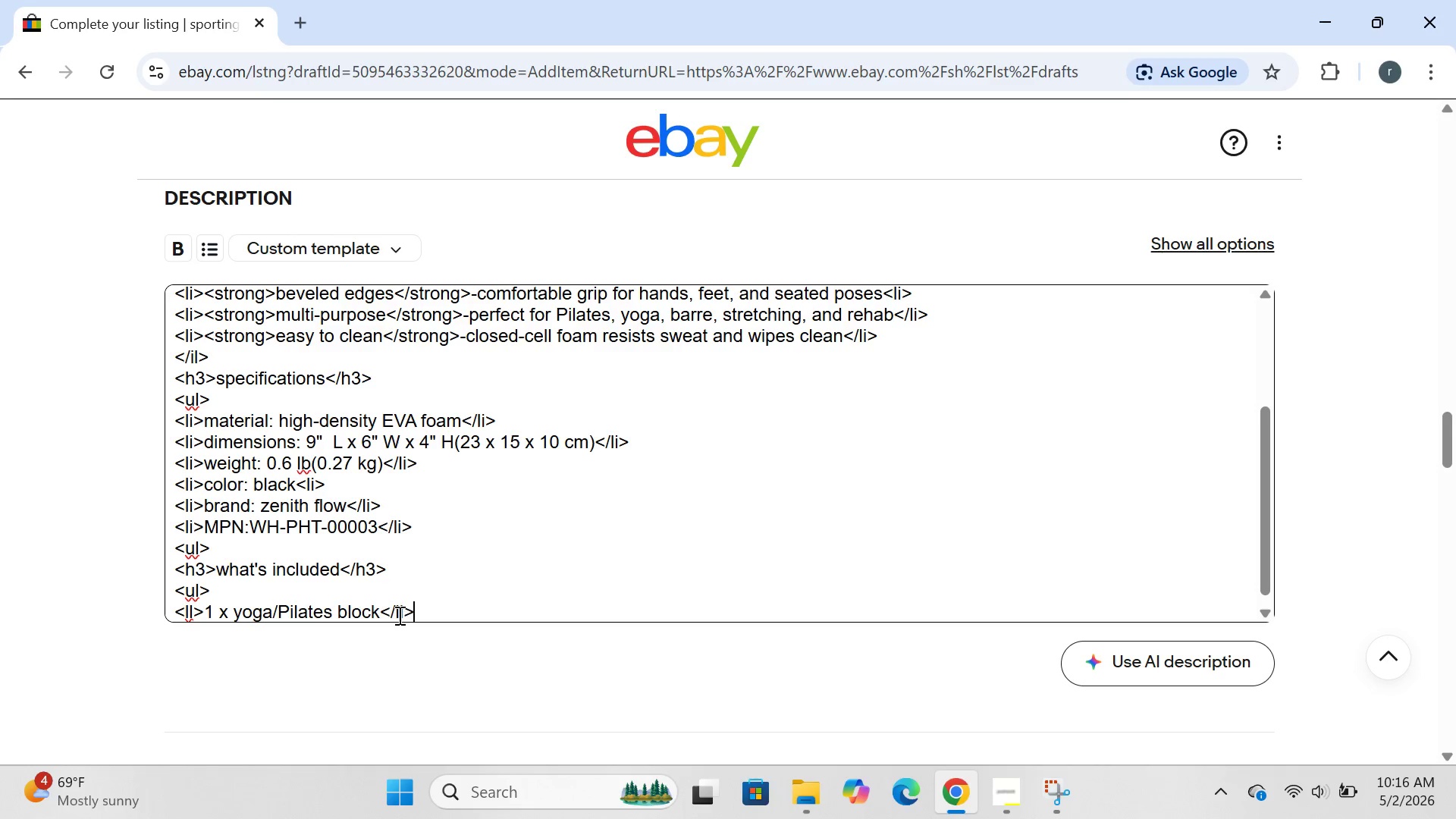 
key(ArrowRight)
 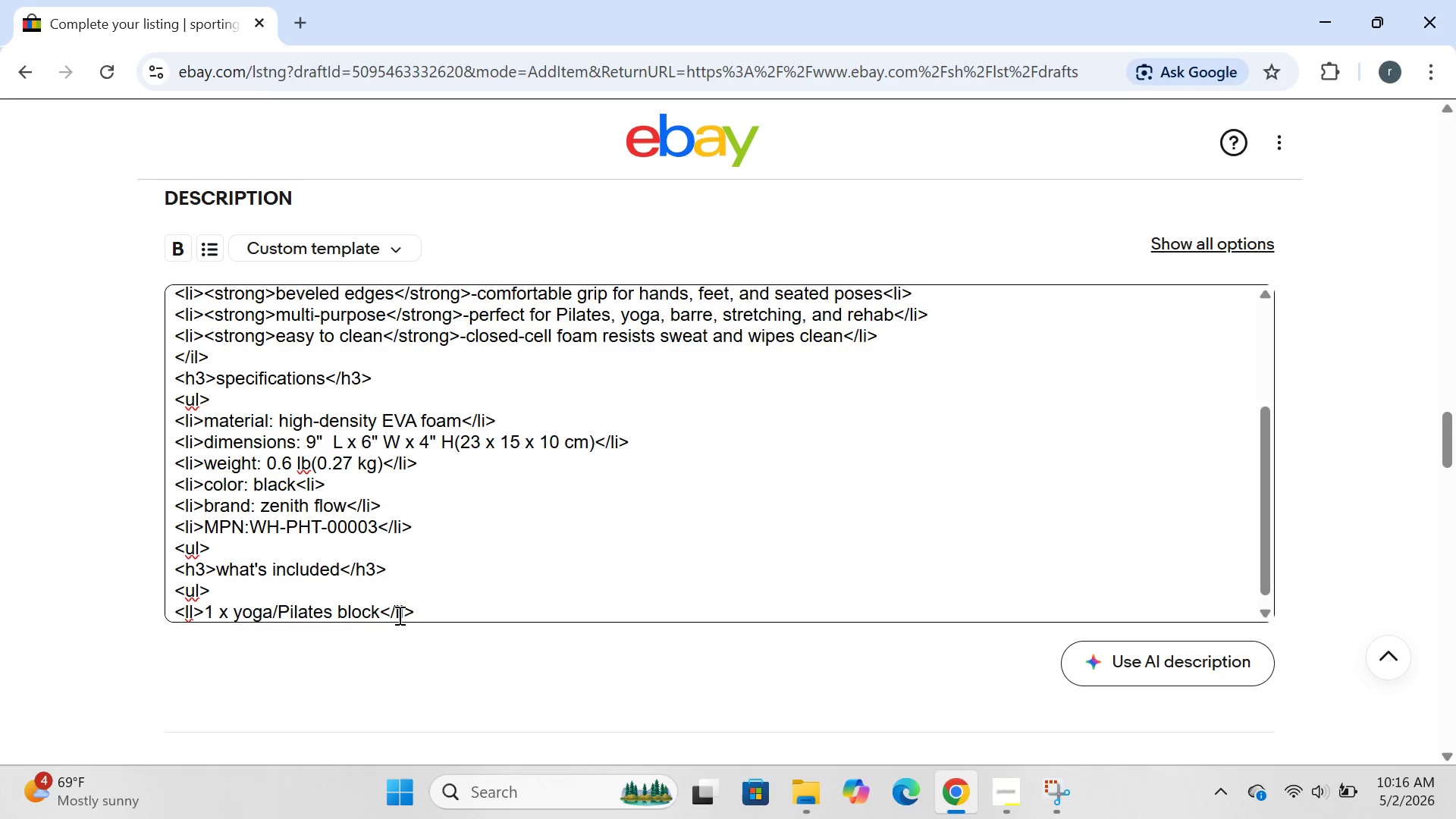 
key(Enter)
 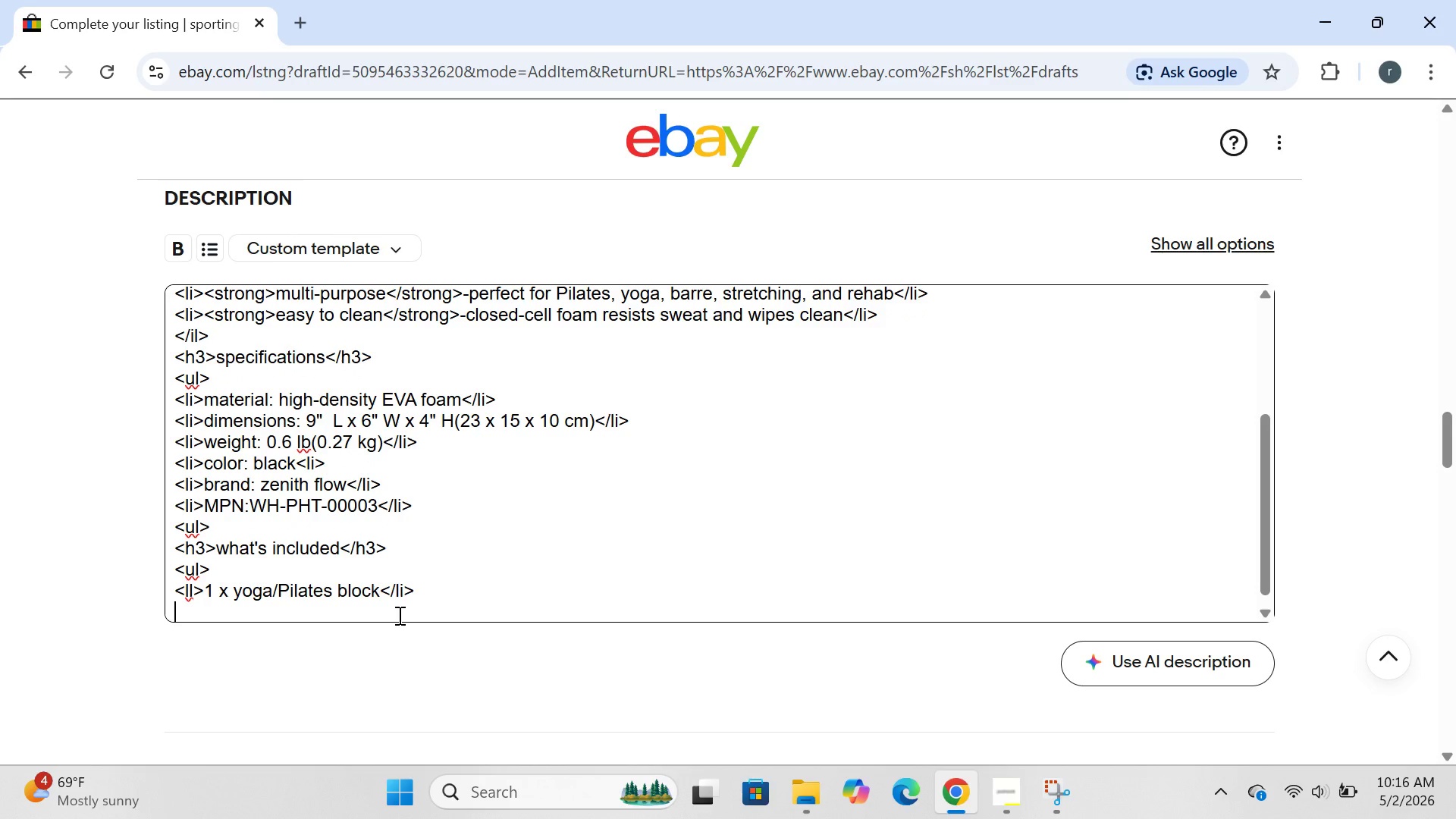 
type(<.ul>)
 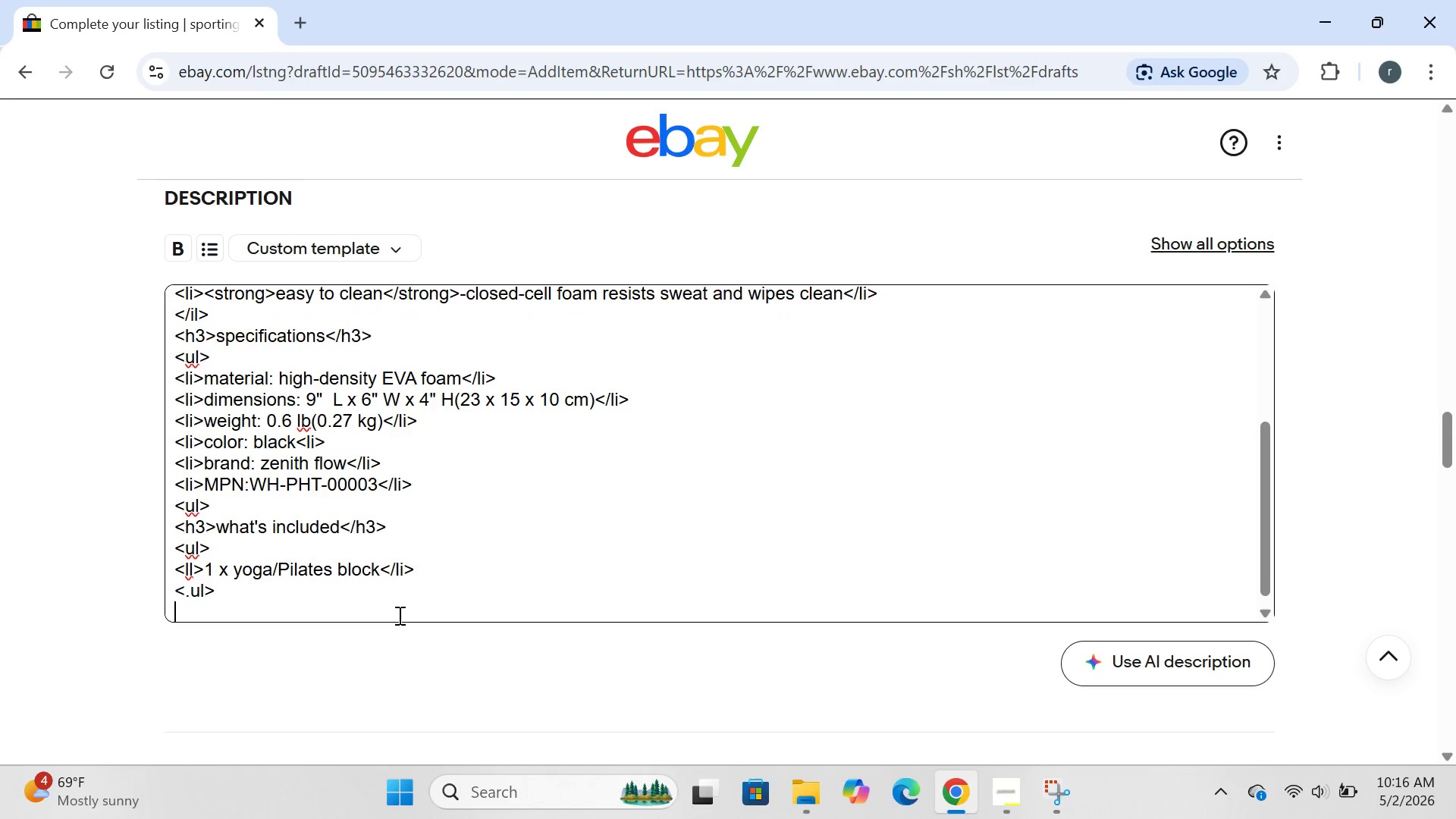 
key(Enter)
 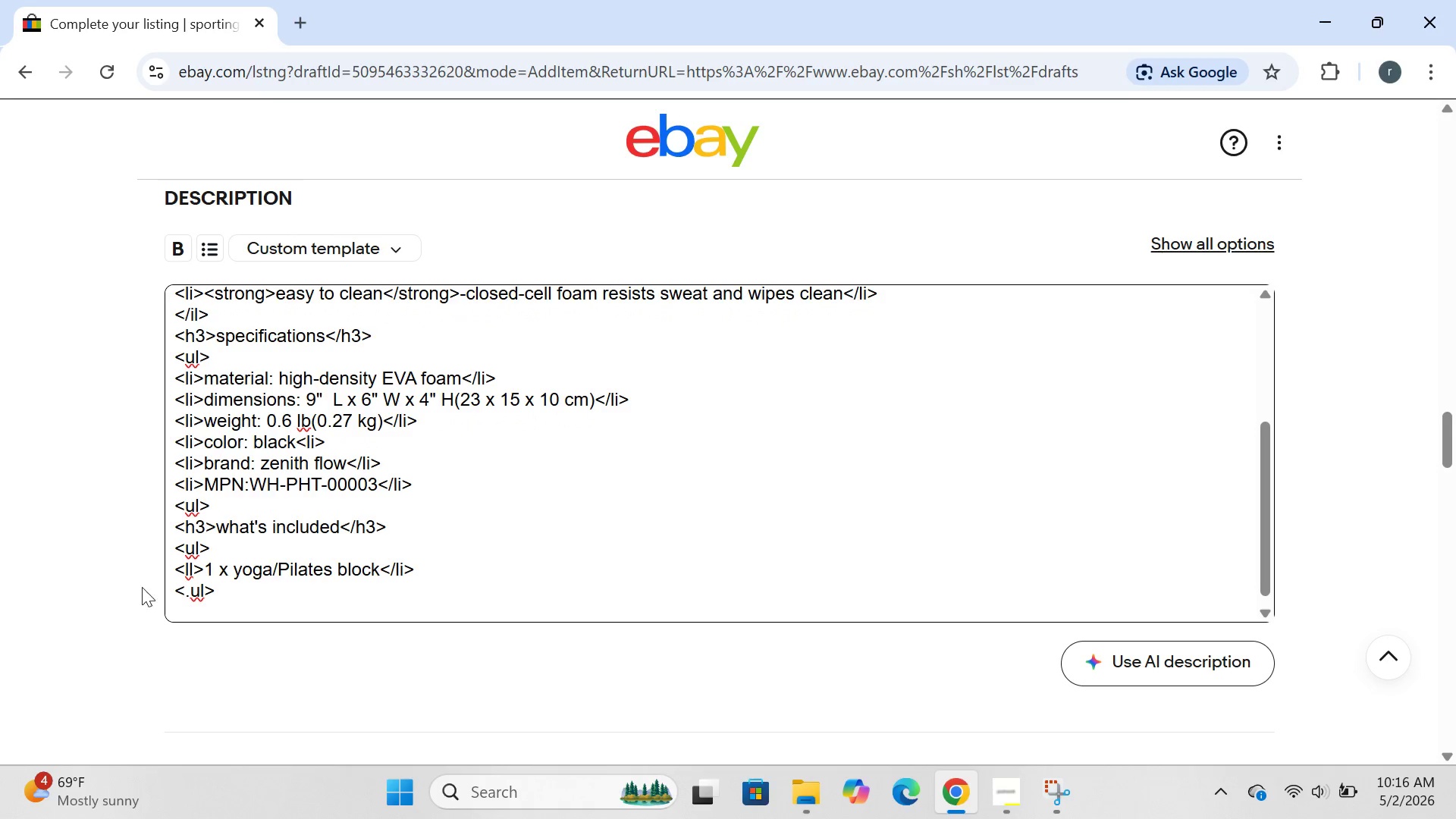 
wait(5.52)
 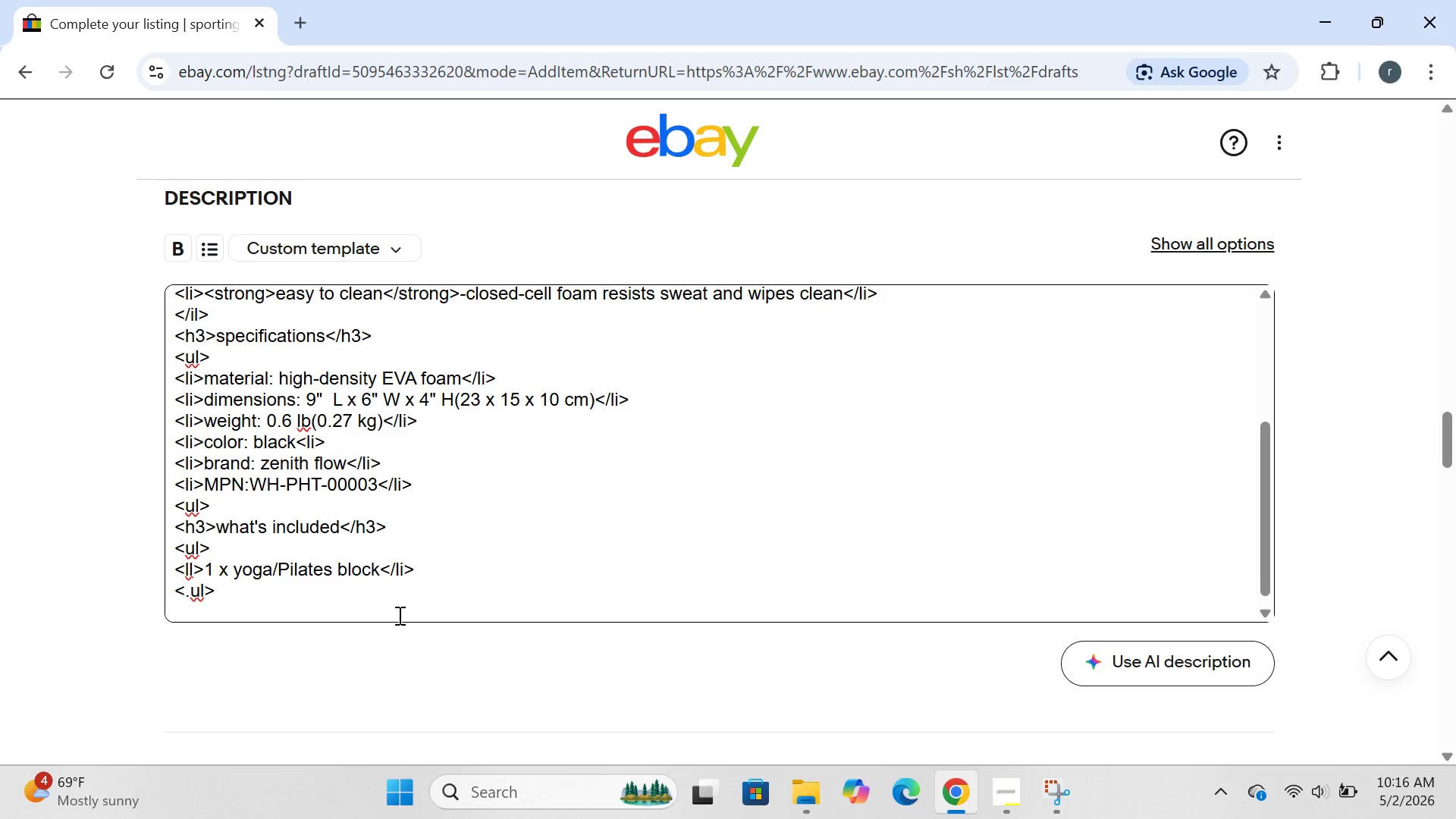 
left_click([194, 569])
 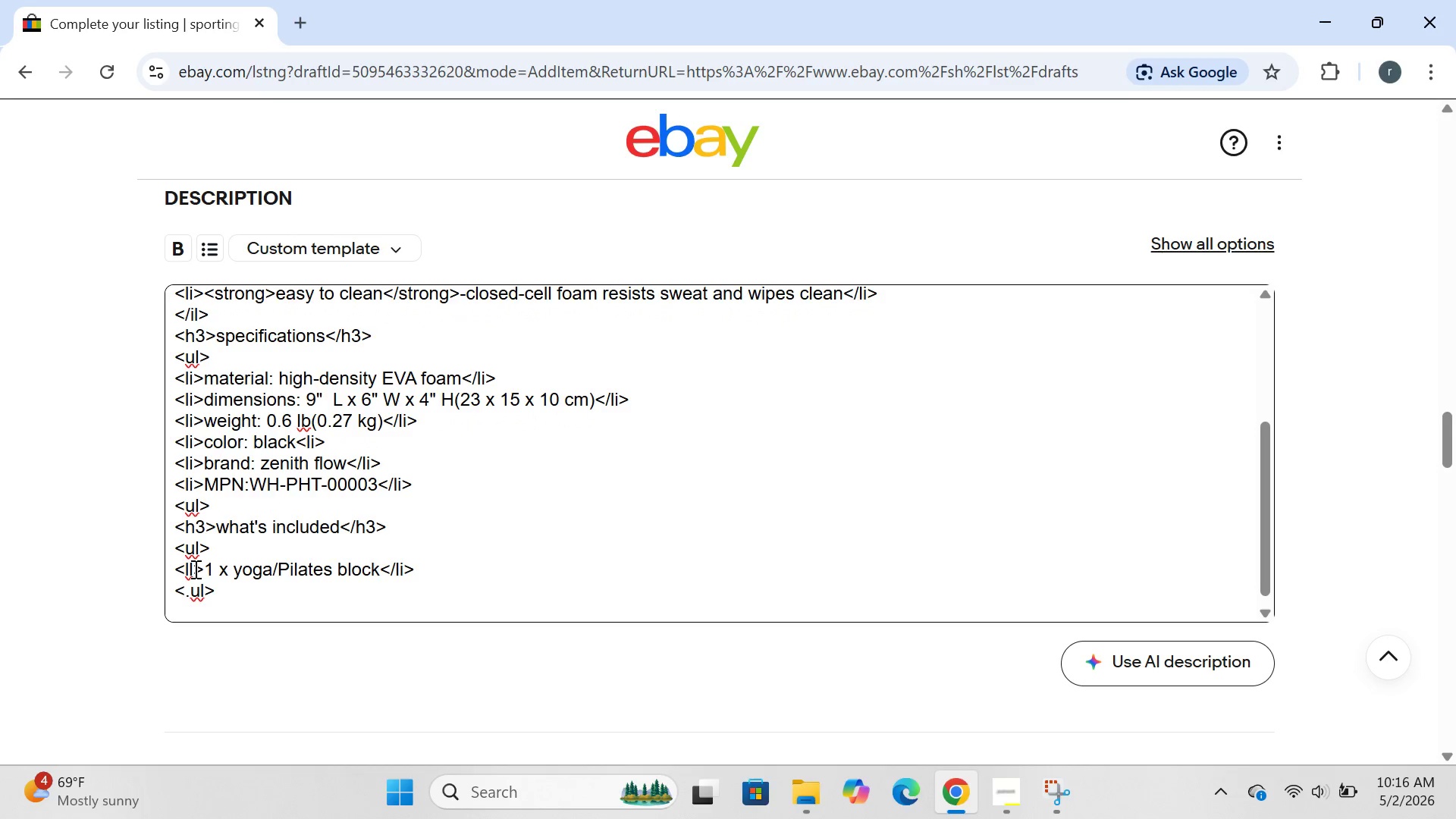 
key(Backspace)
 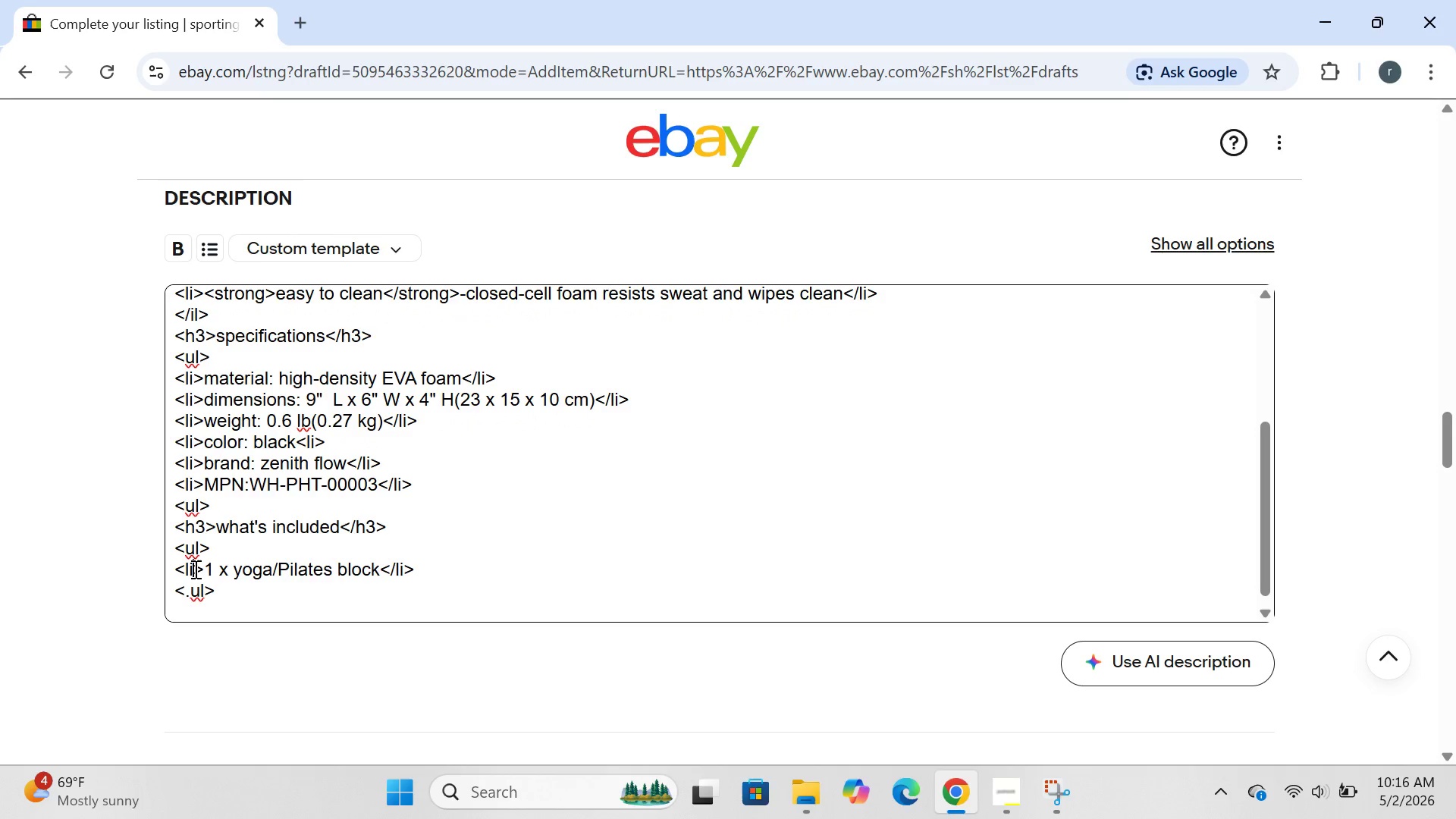 
key(I)
 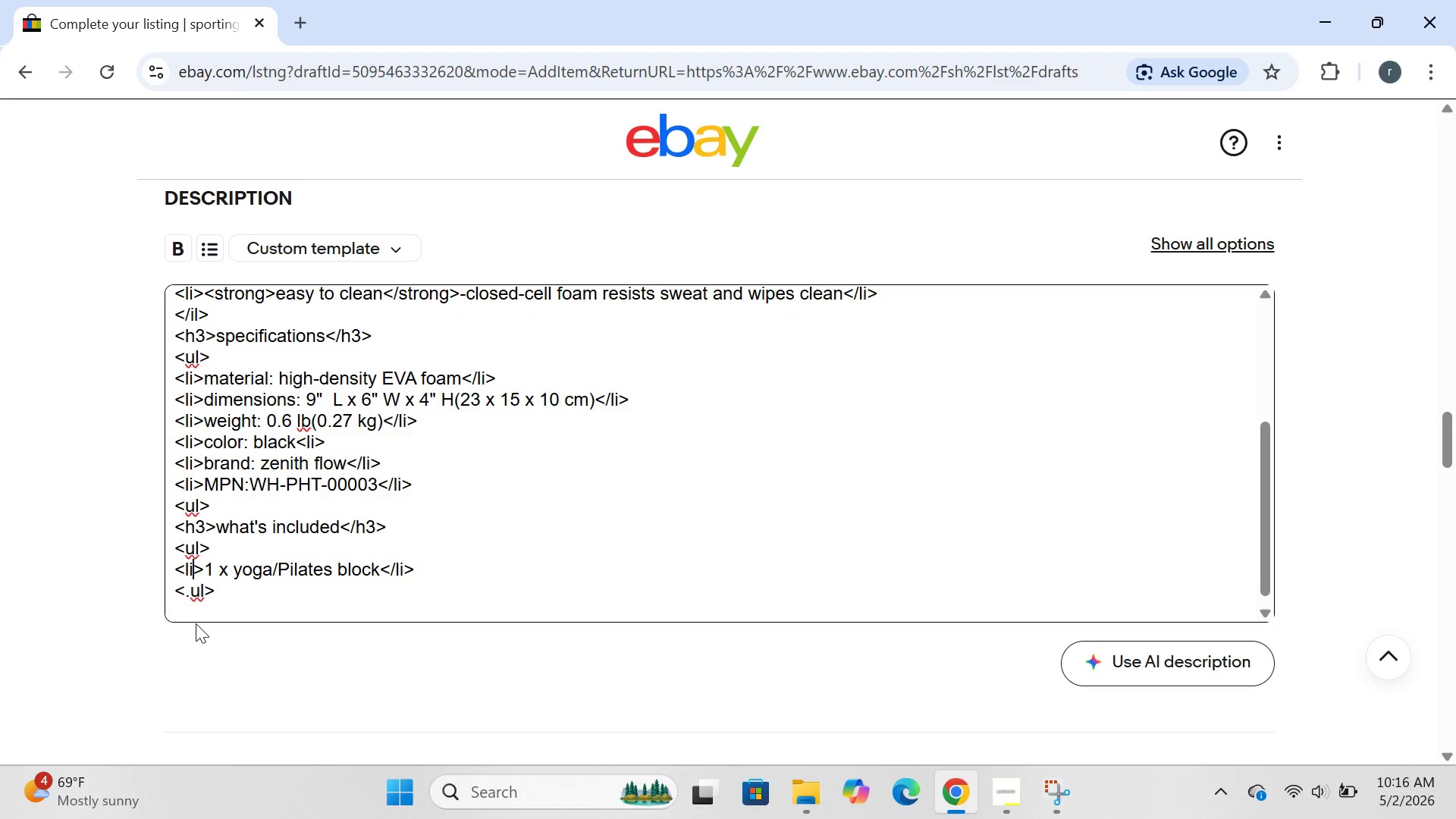 
left_click_drag(start_coordinate=[196, 623], to_coordinate=[221, 602])
 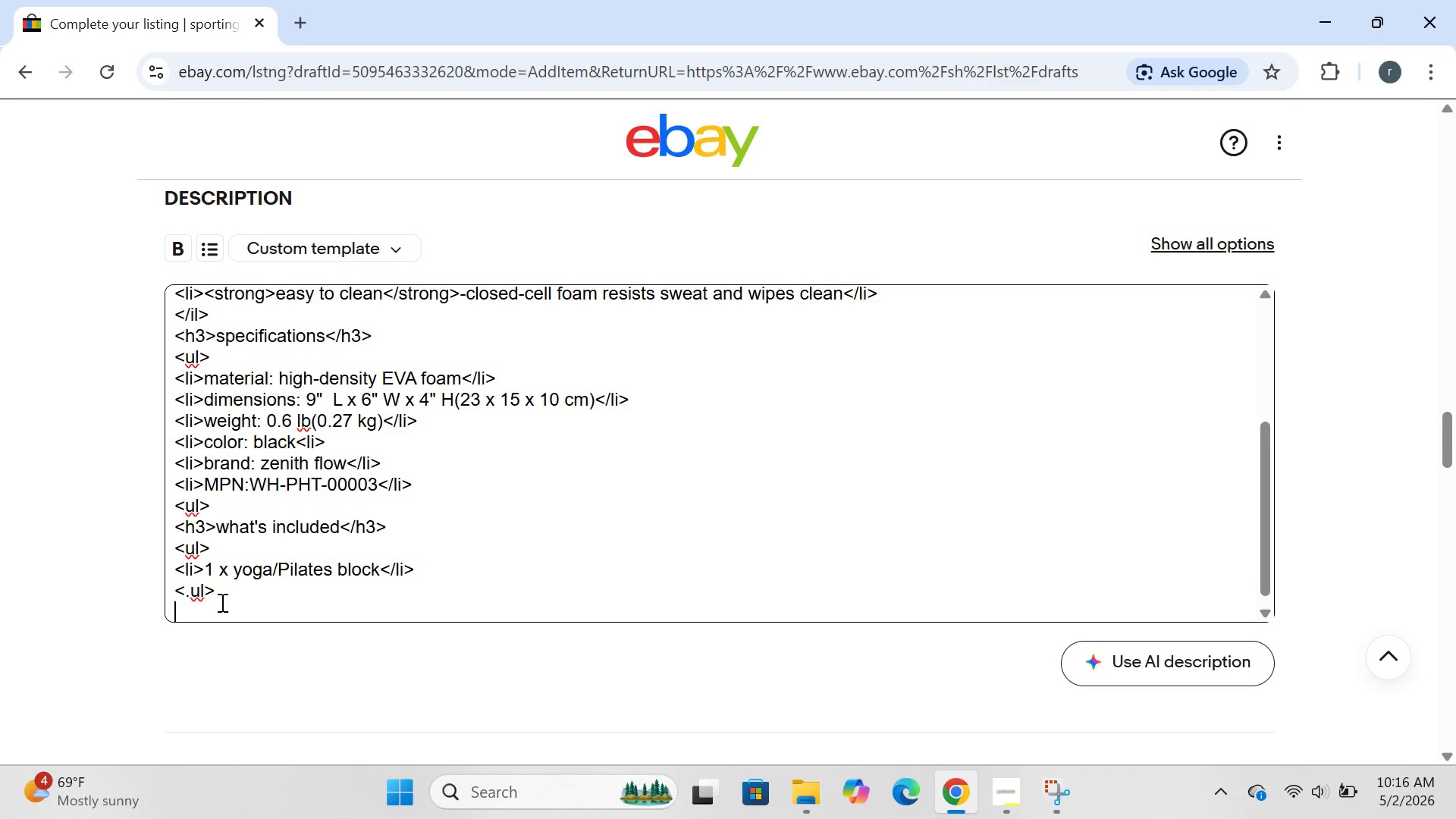 
left_click([221, 602])
 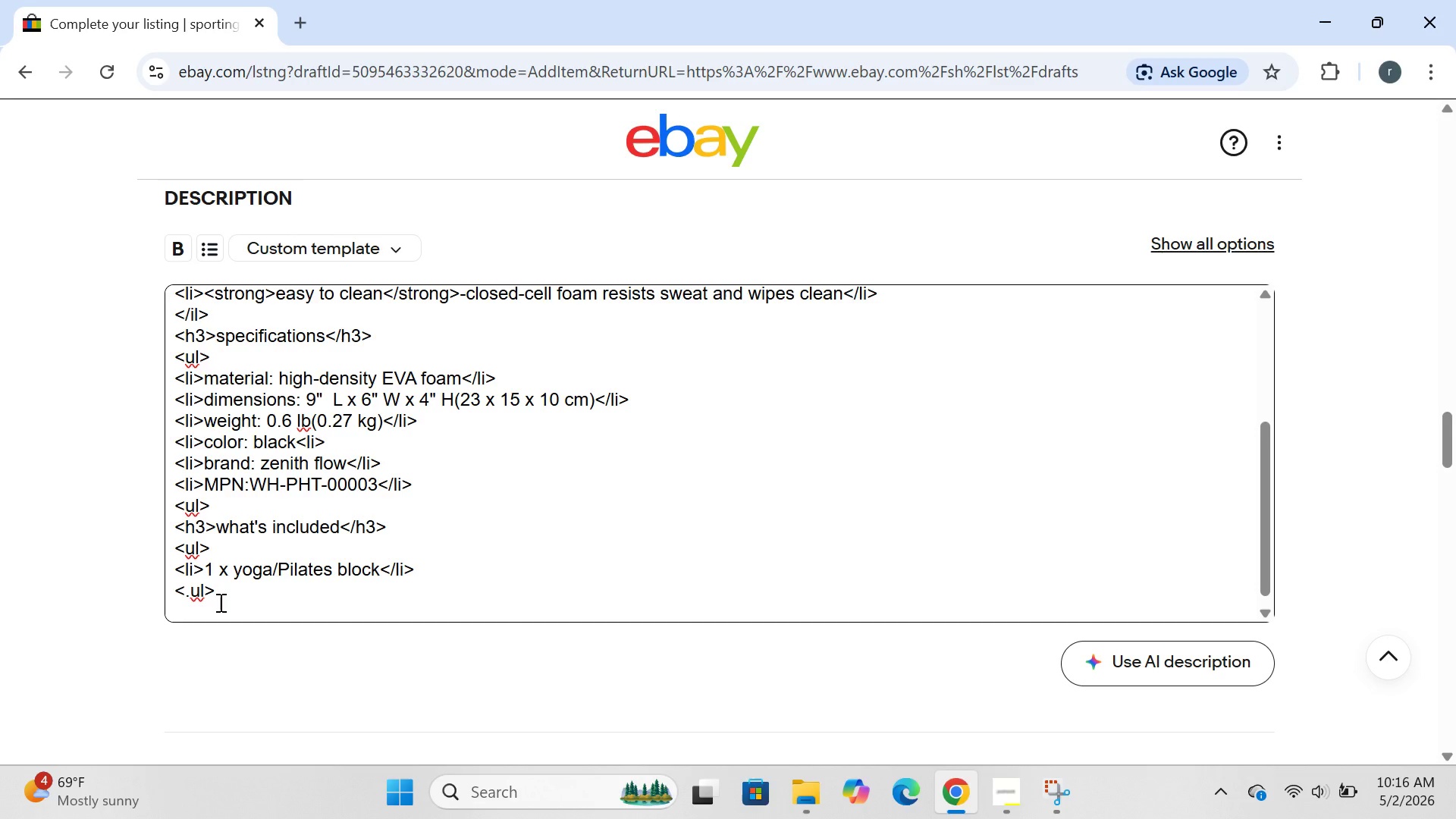 
type(<h3>)
 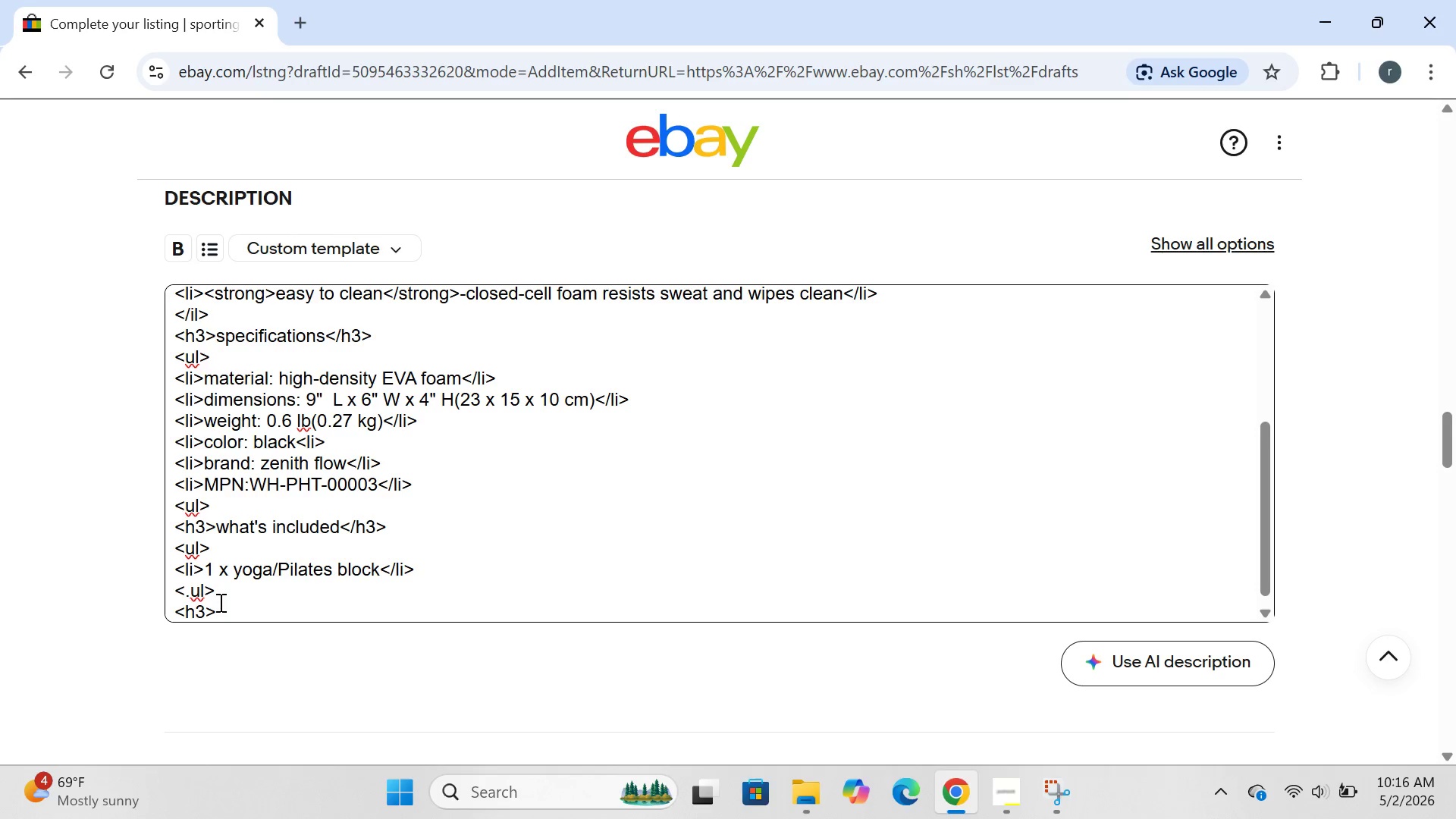 
wait(6.94)
 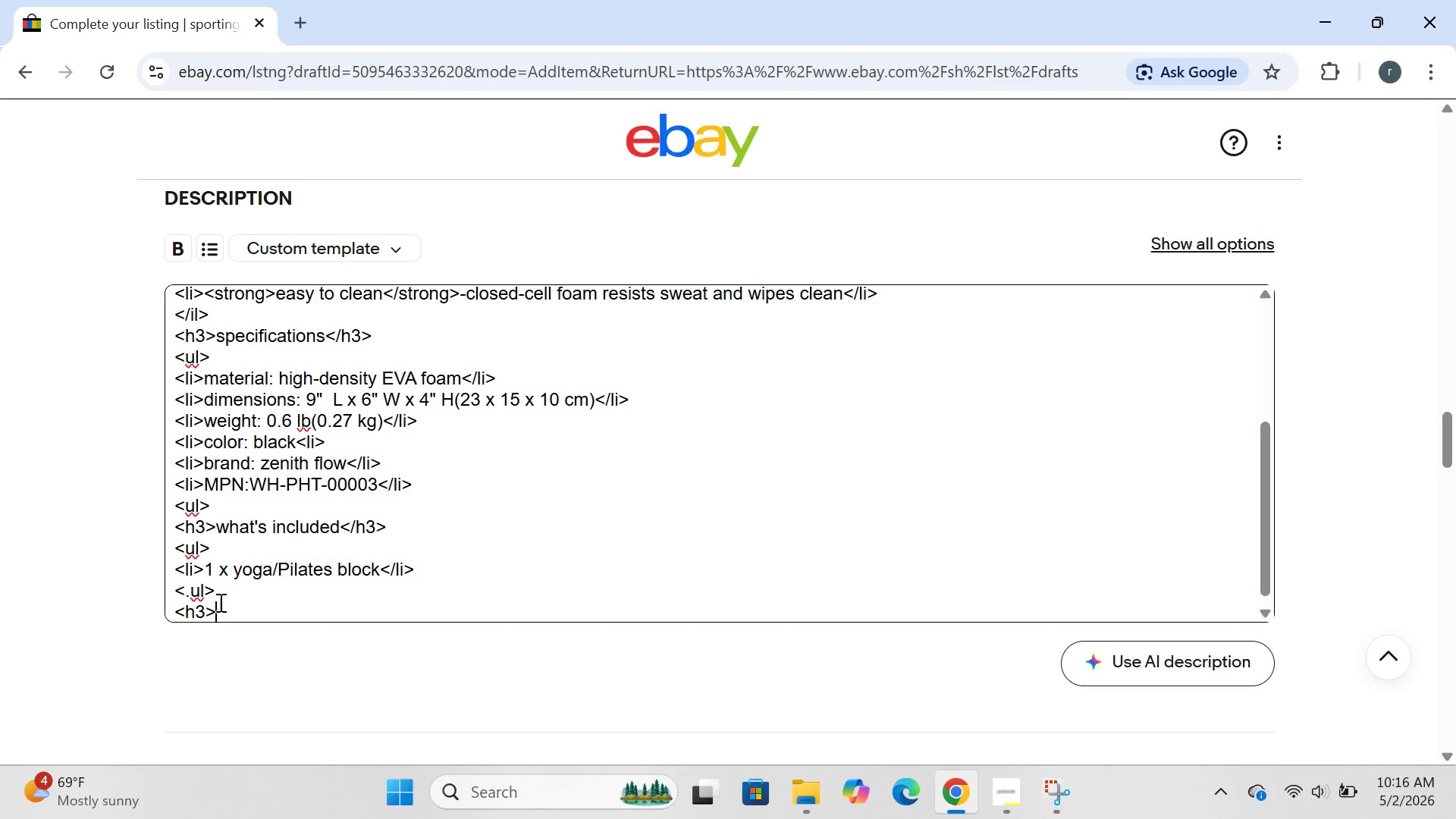 
type(sh)
 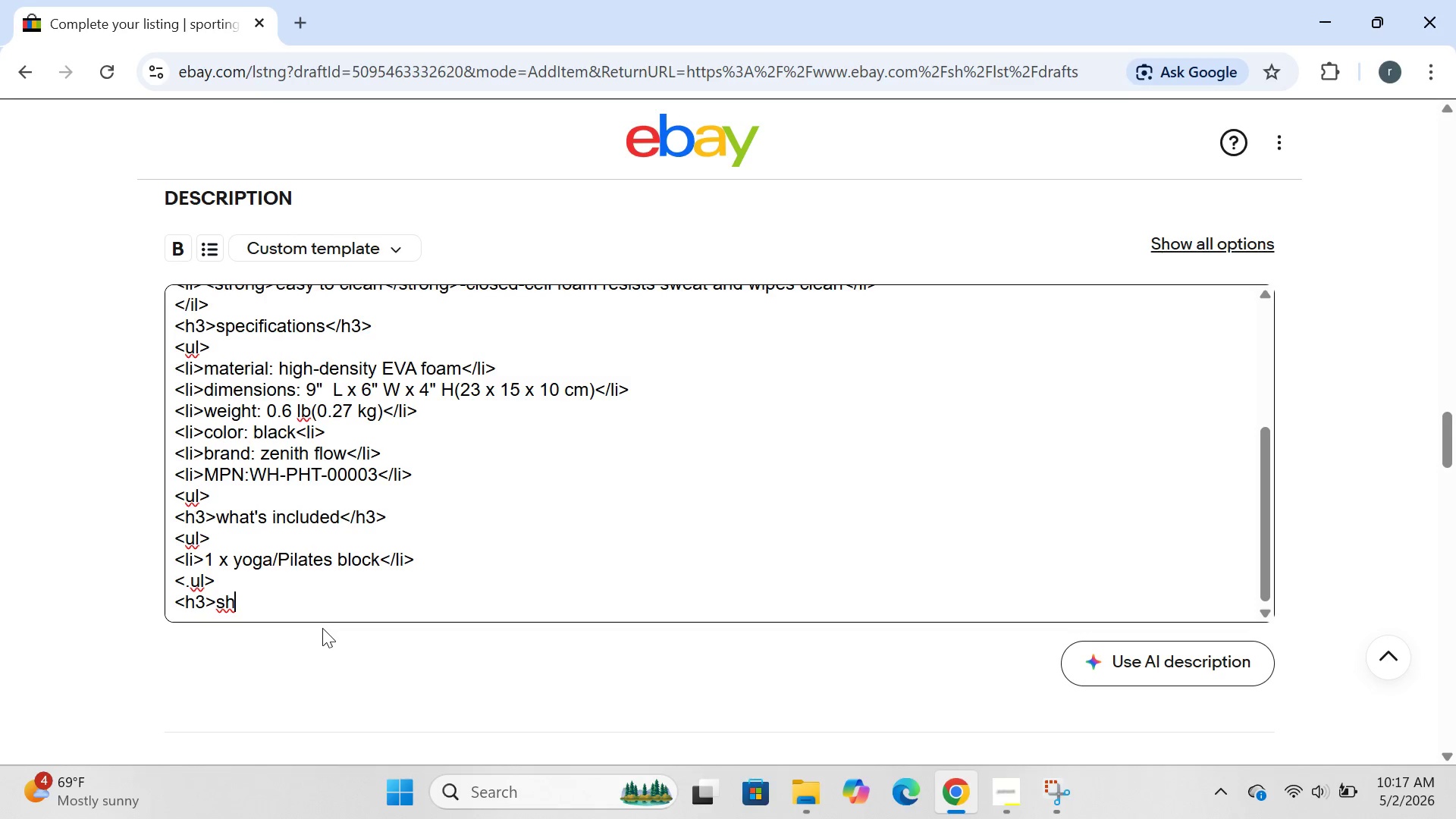 
type(ipping and returns</h3>)
 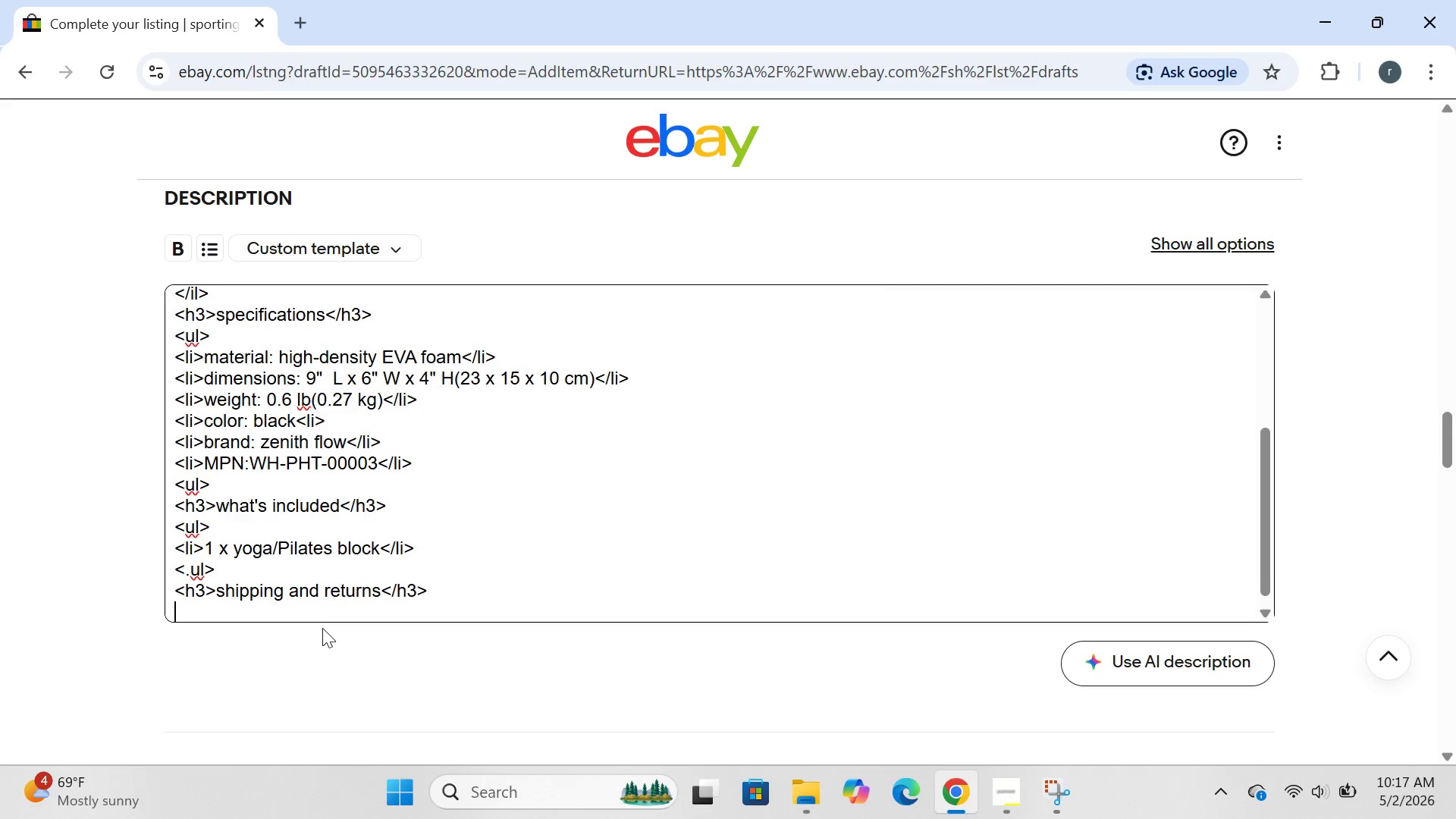 
key(Enter)
 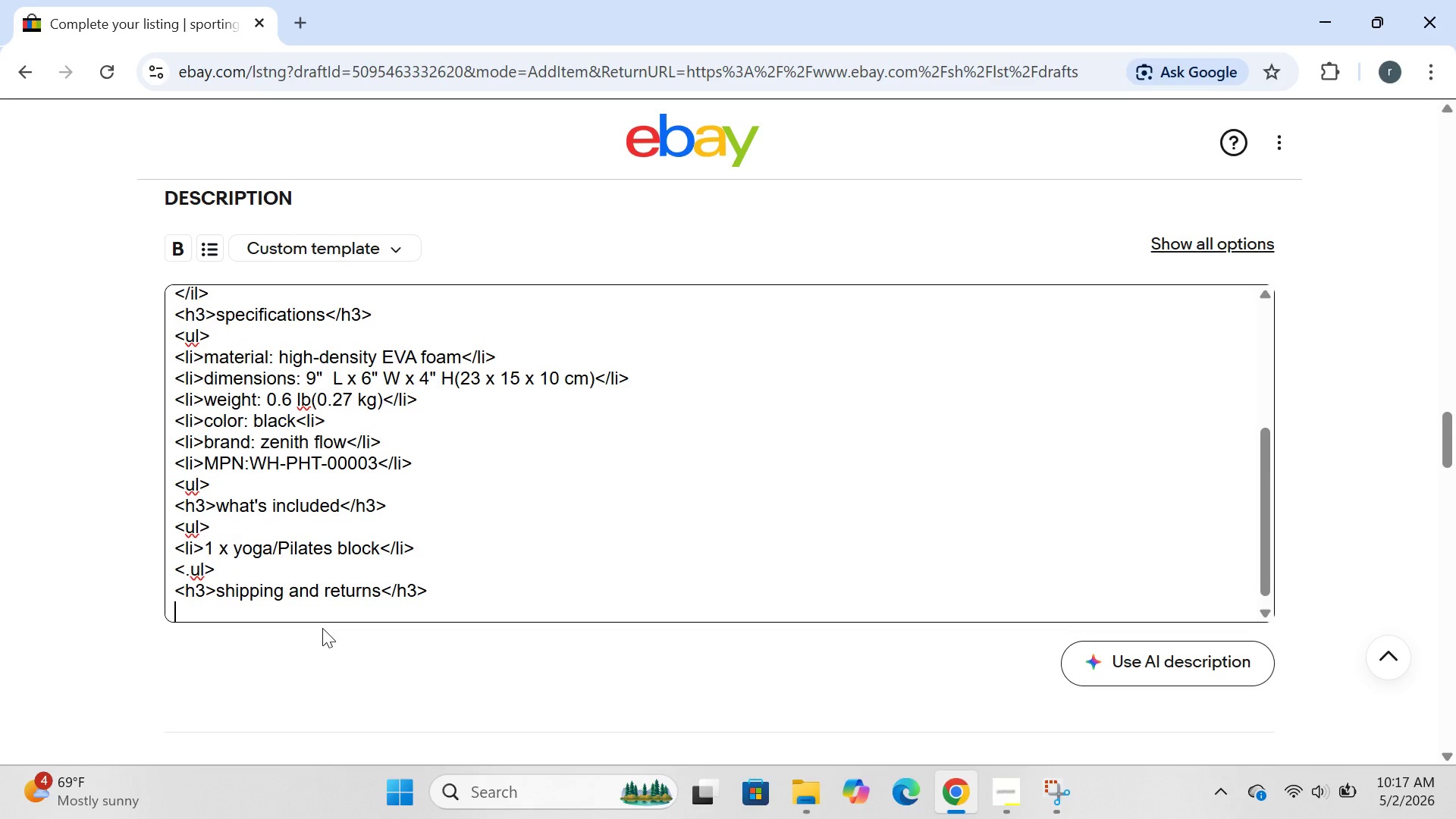 
type(<p><strong>)
 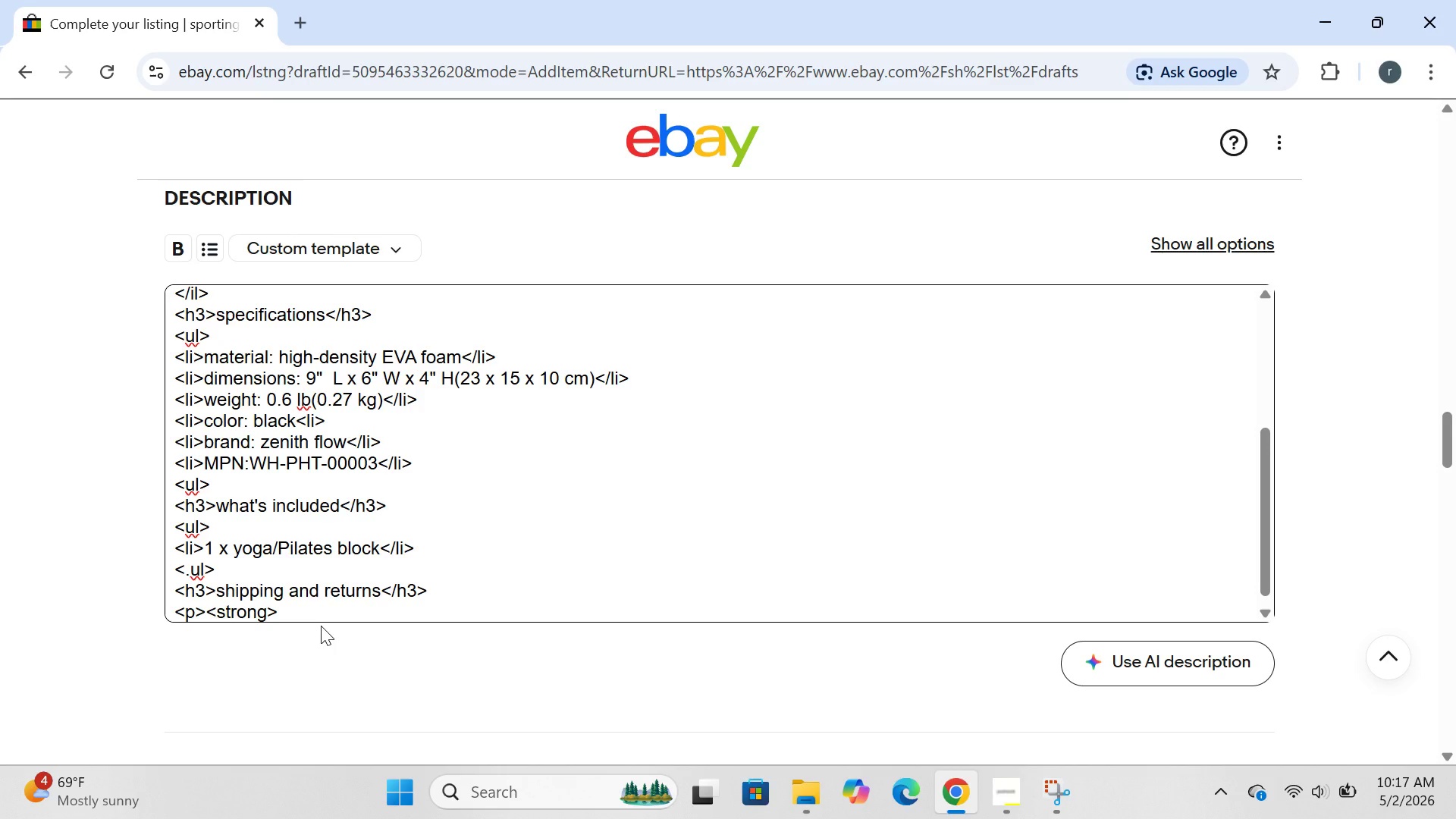 
type(shipin)
key(Backspace)
key(Backspace)
type(ping:</strong>)
 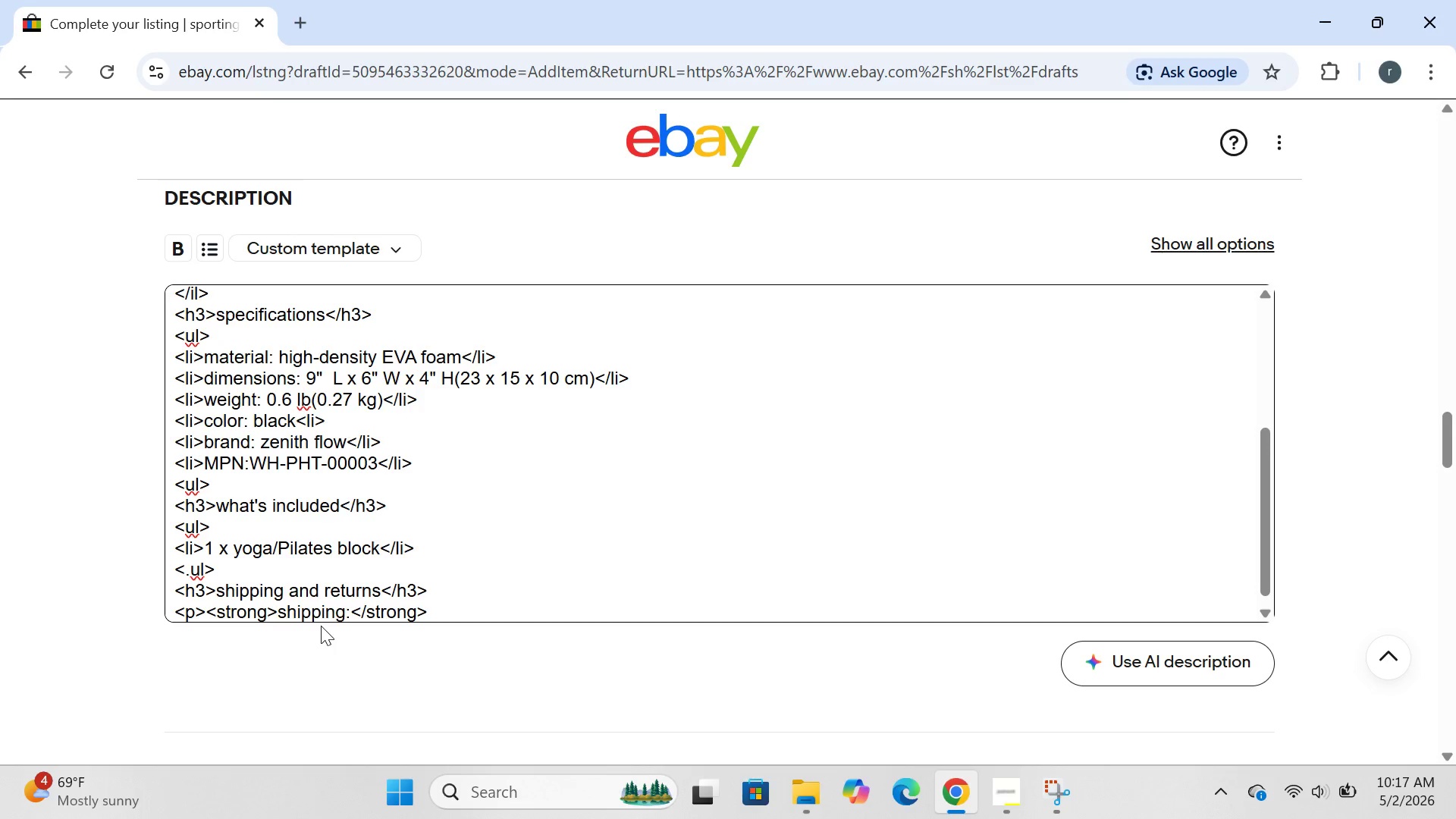 
wait(7.7)
 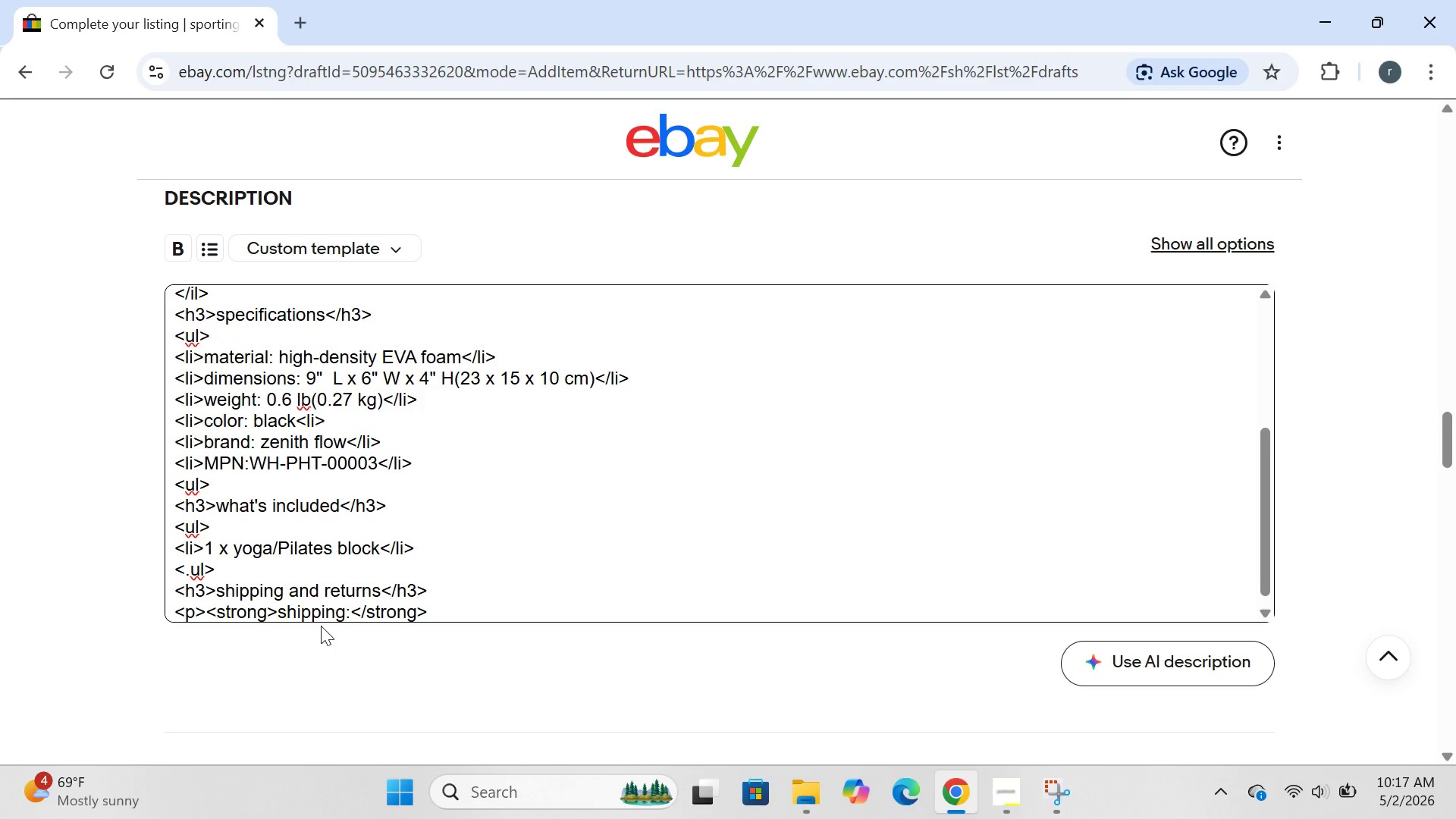 
type( sy)
key(Backspace)
type(tan)
 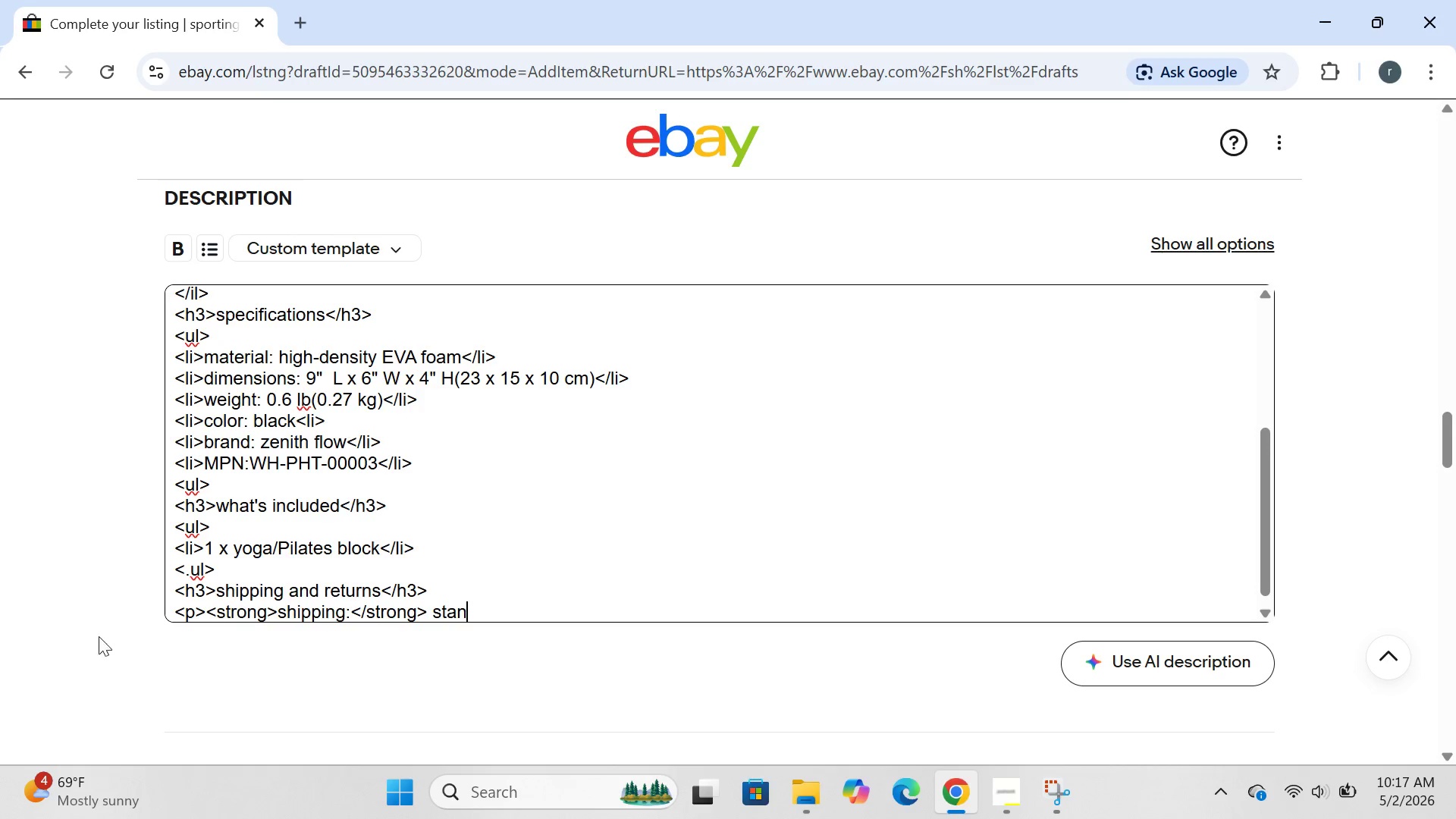 
type(dard freight(5-7 business days_)
key(Backspace)
type()<)
 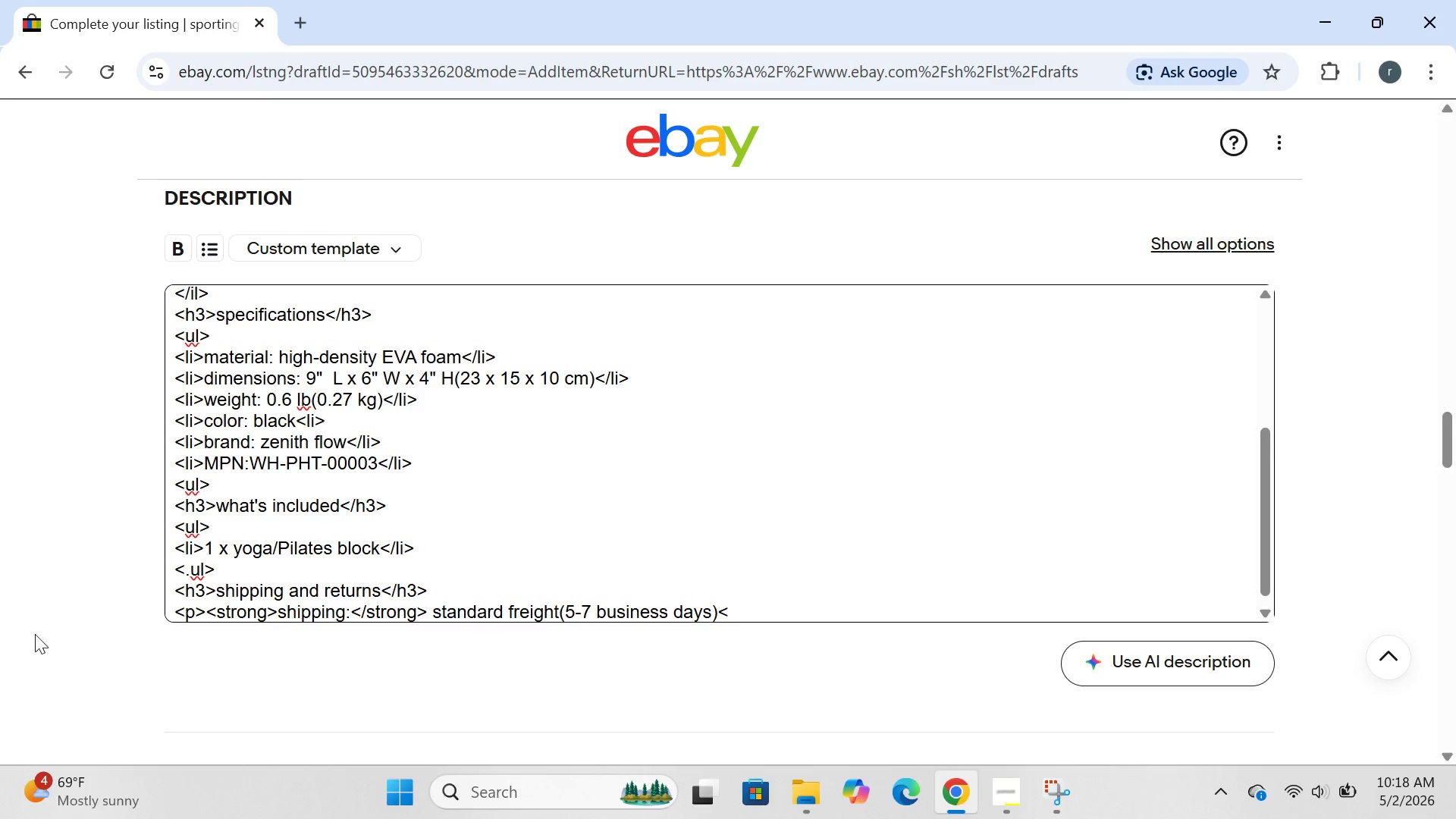 
type(br<)
key(Backspace)
type(>)
 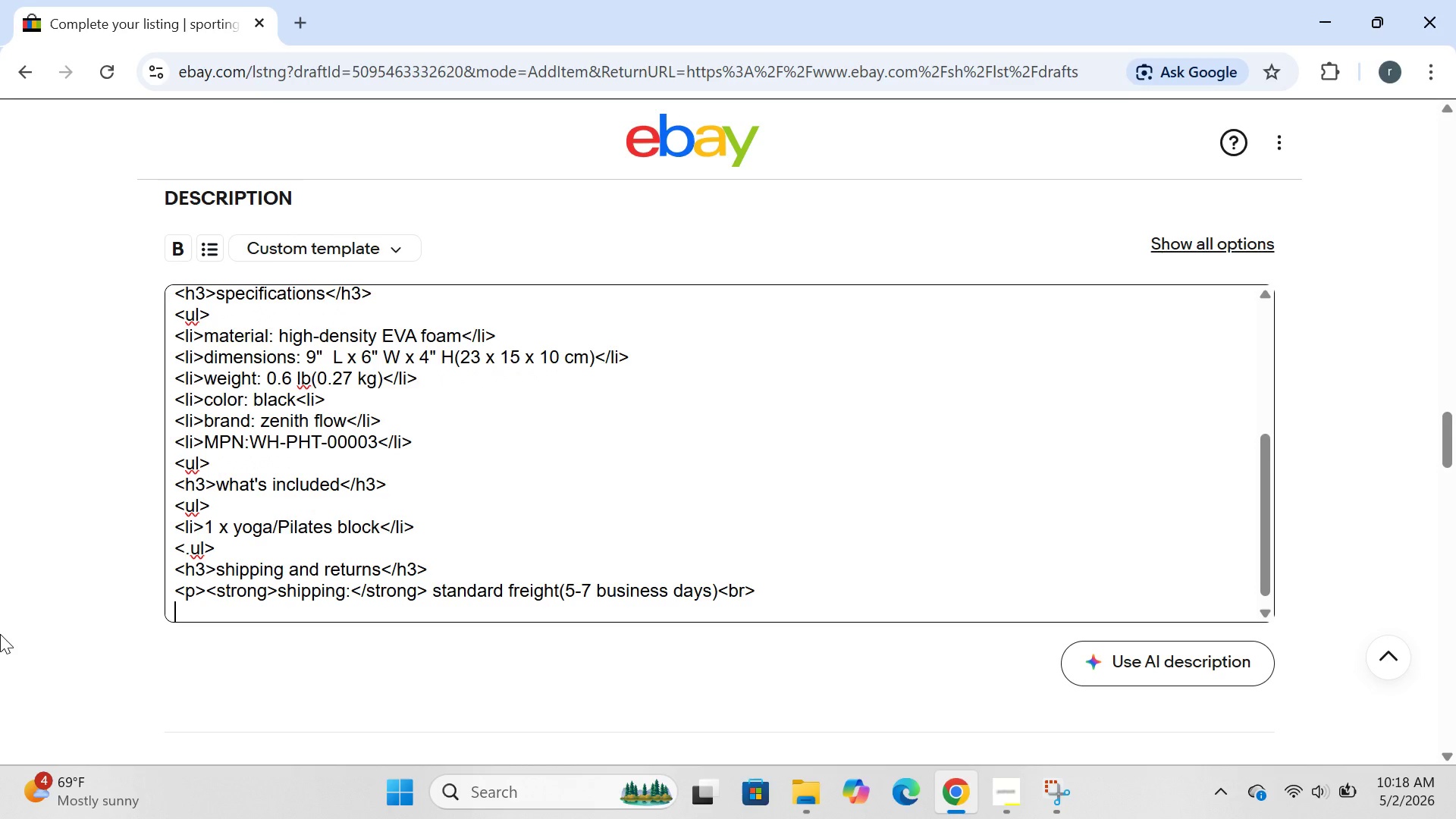 
 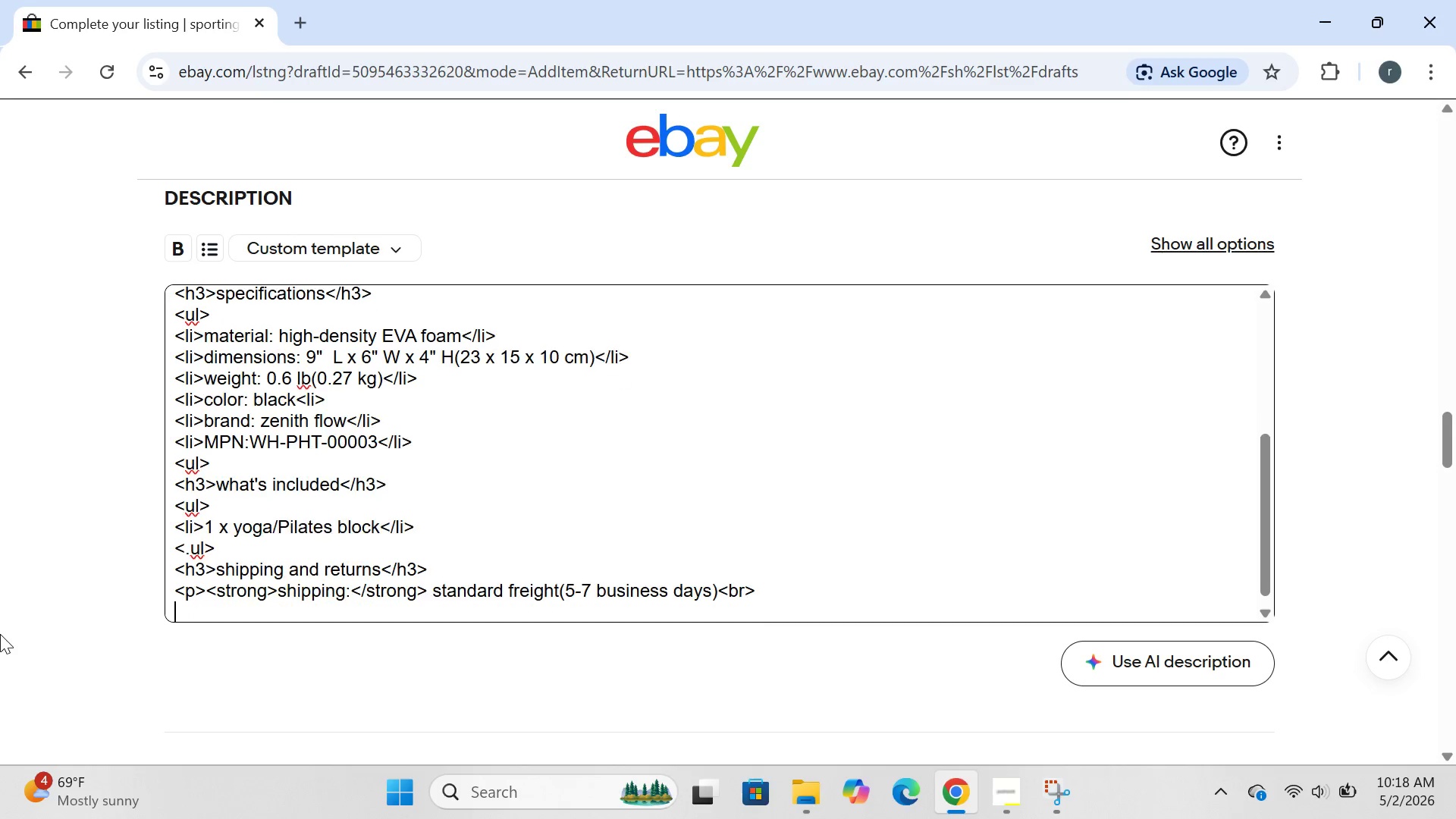 
key(Enter)
 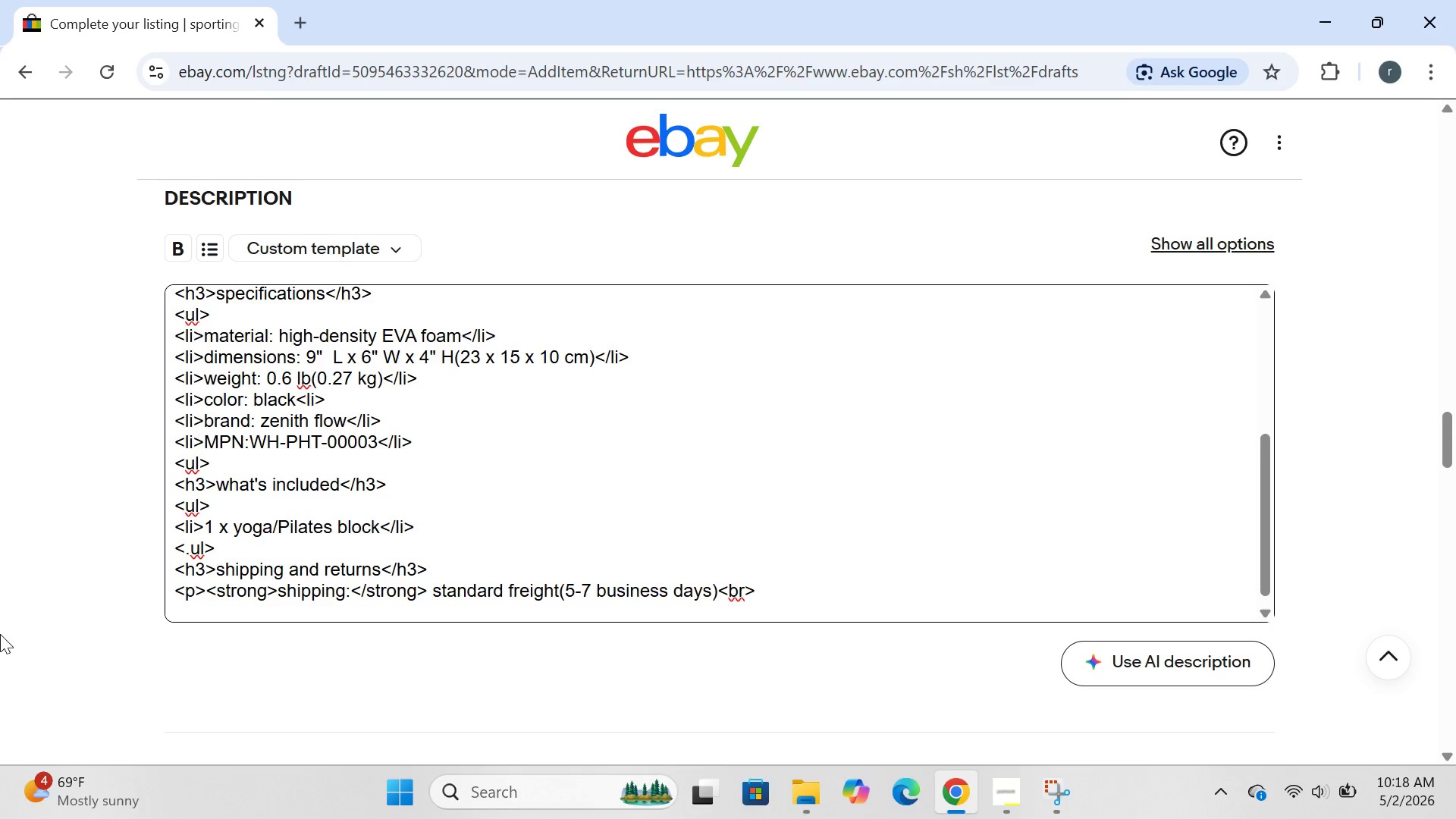 
wait(6.14)
 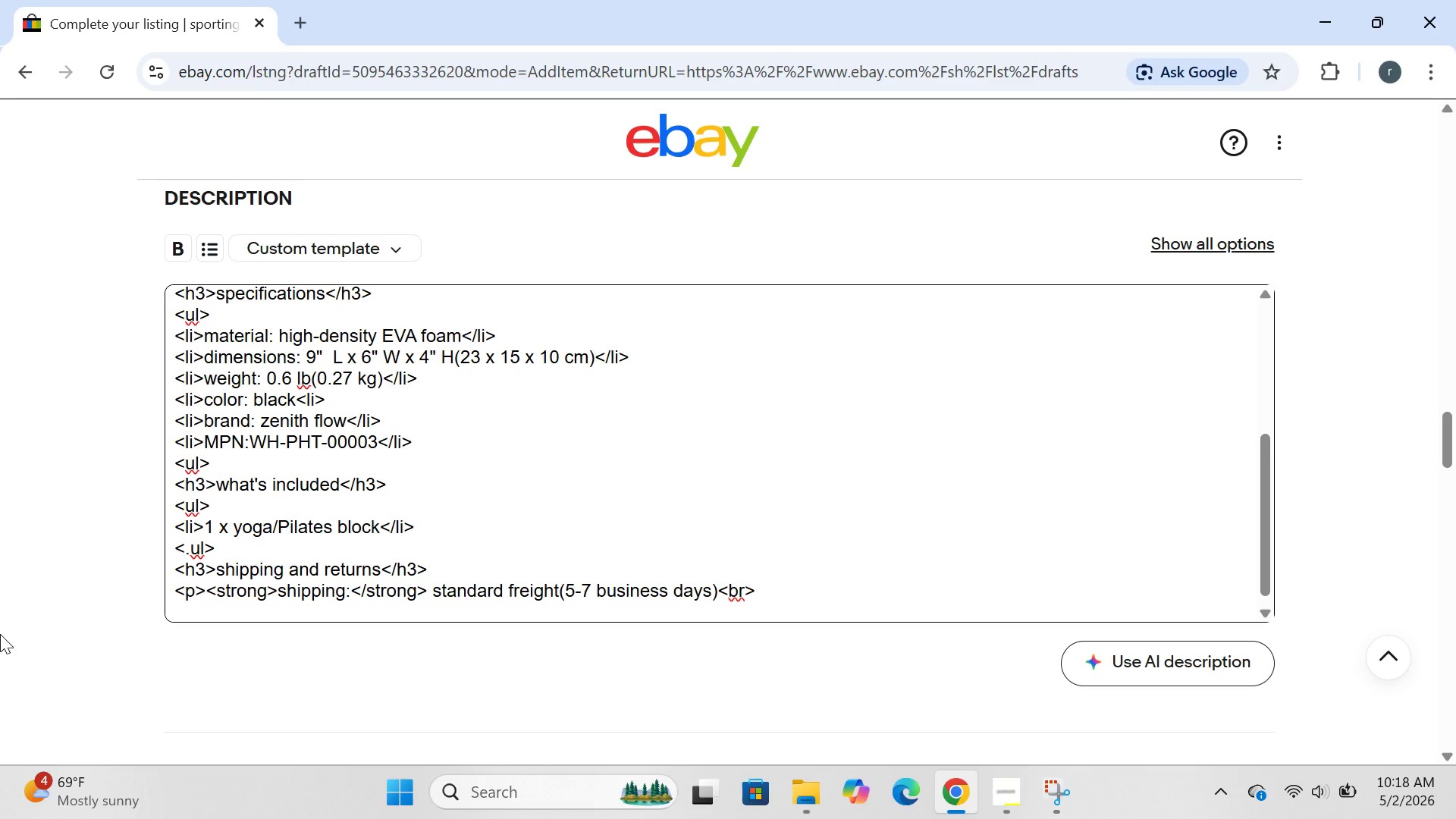 
hold_key(key=ArrowLeft, duration=0.5)
 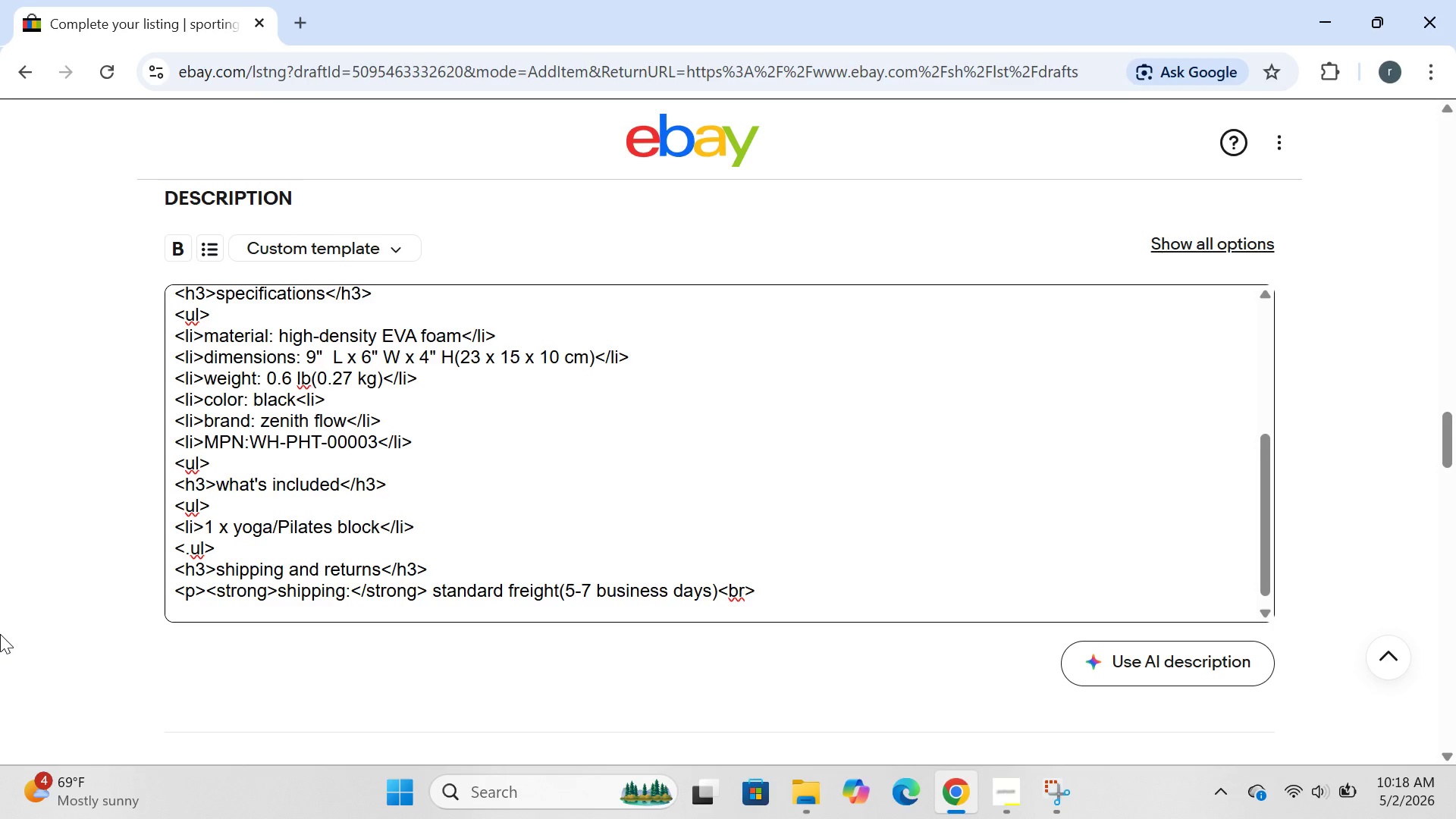 
key(PageDown)
 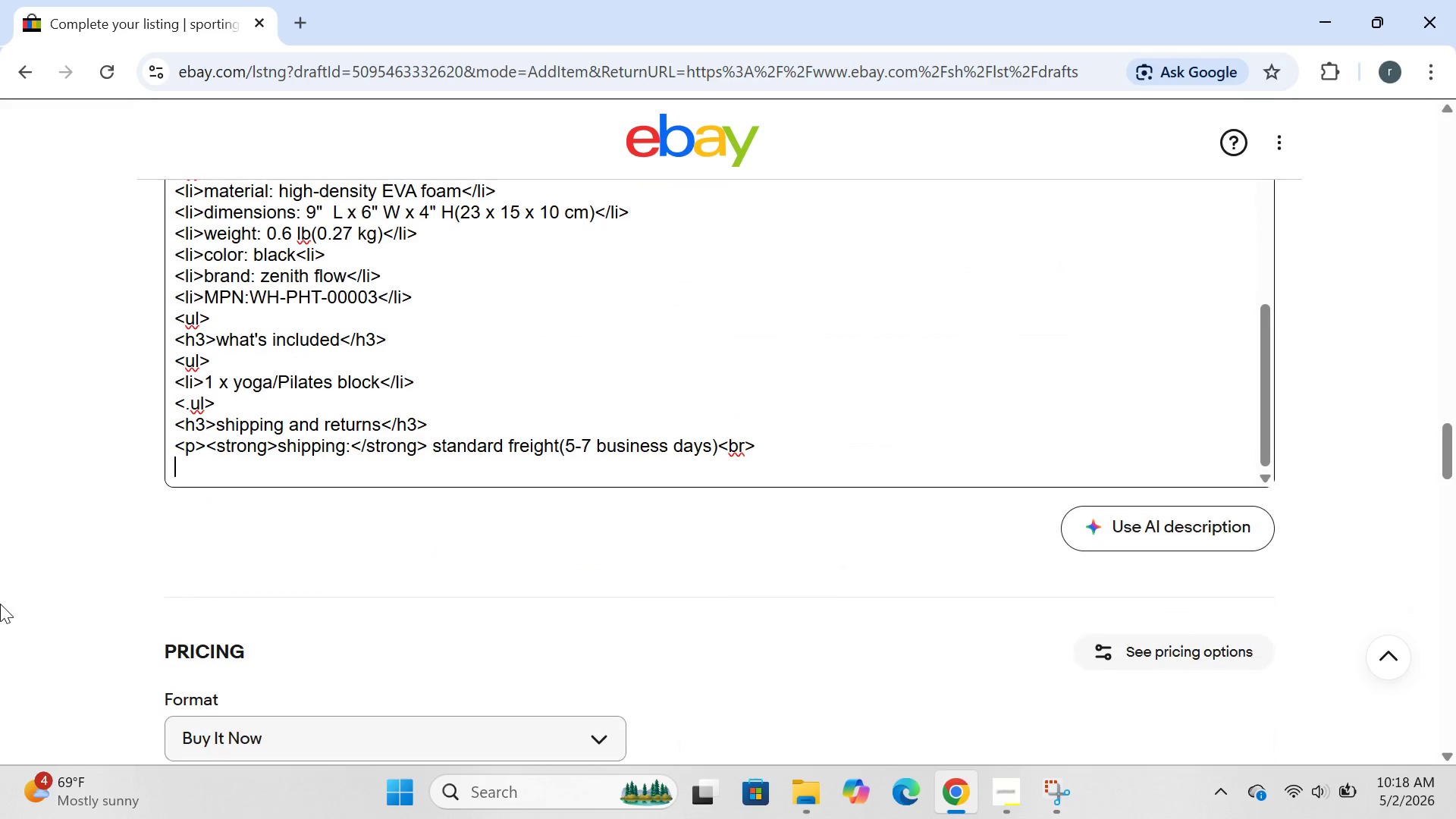 
wait(7.78)
 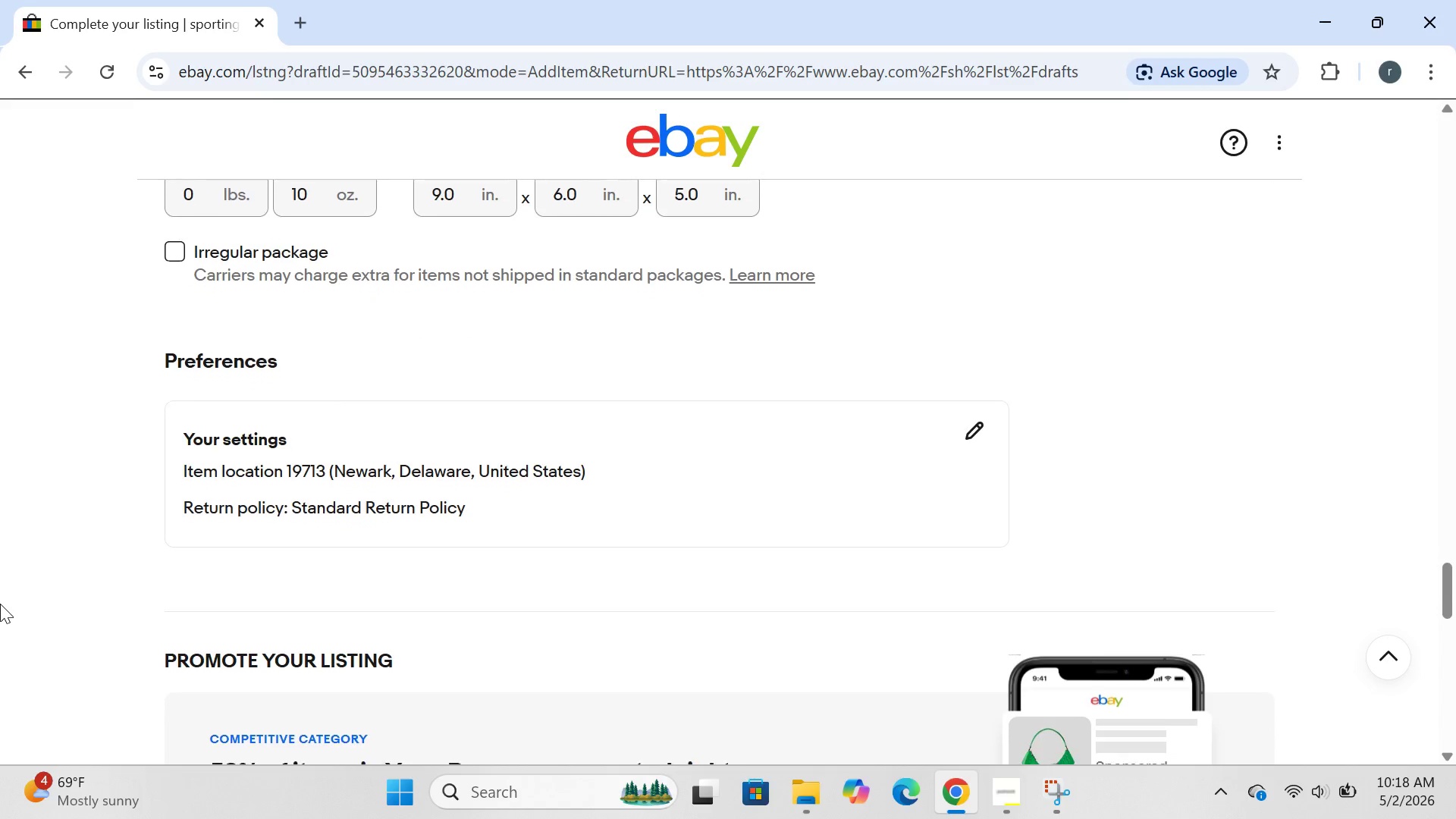 
type(<strong>returns:</strong)
 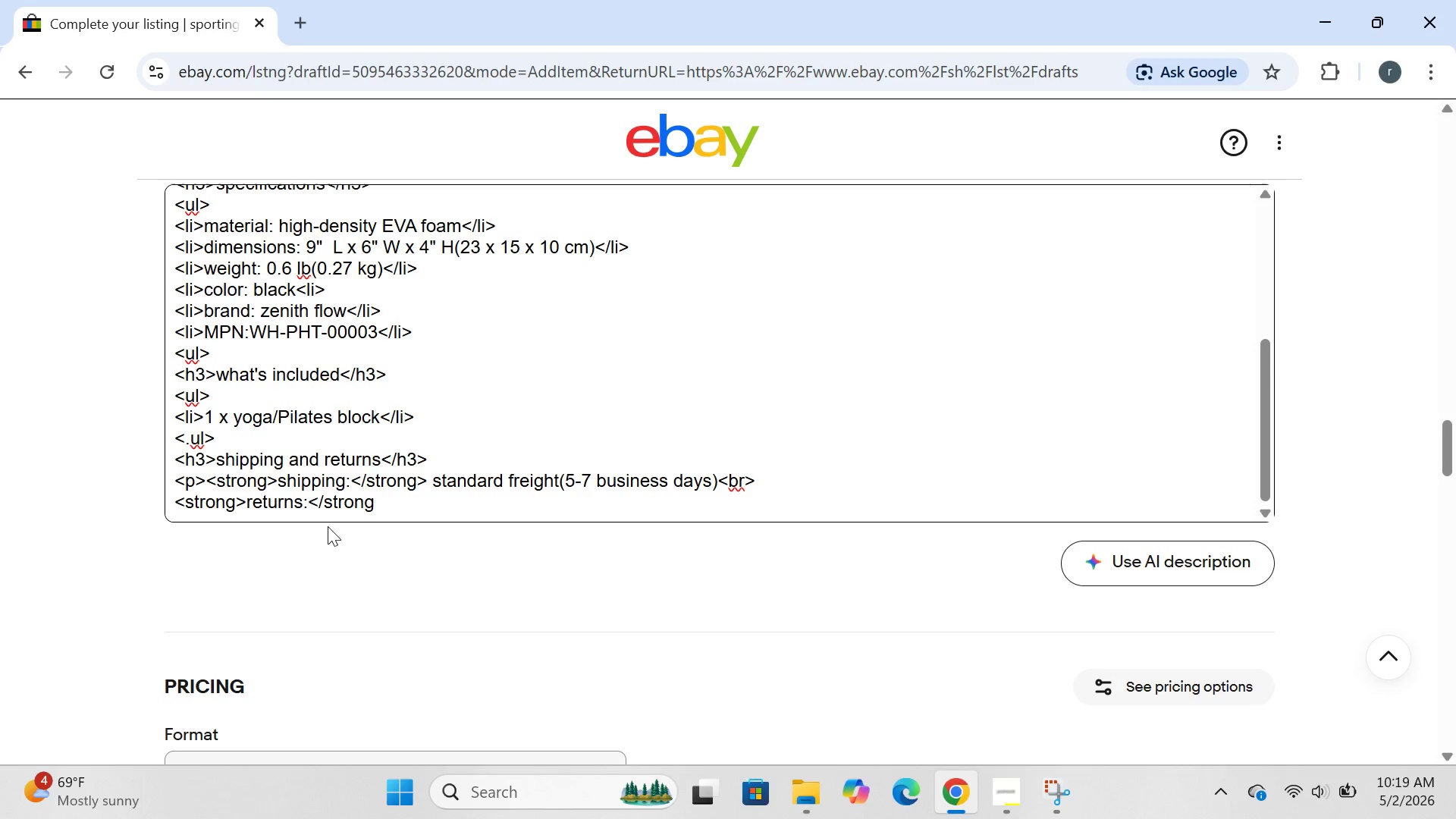 
type(> 15)
key(Backspace)
type(4-day standard return (as per csv)</p>)
 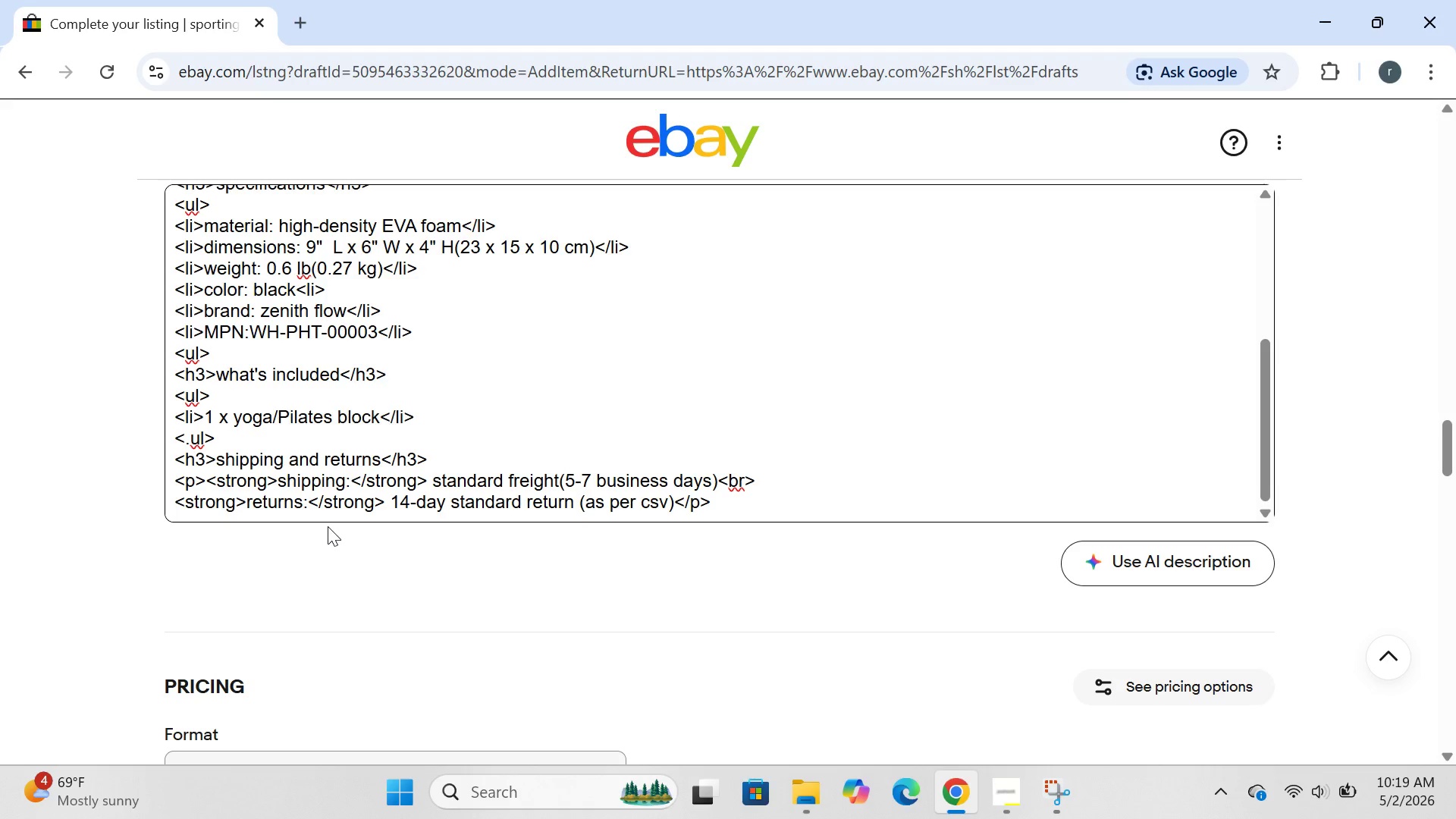 
key(Enter)
 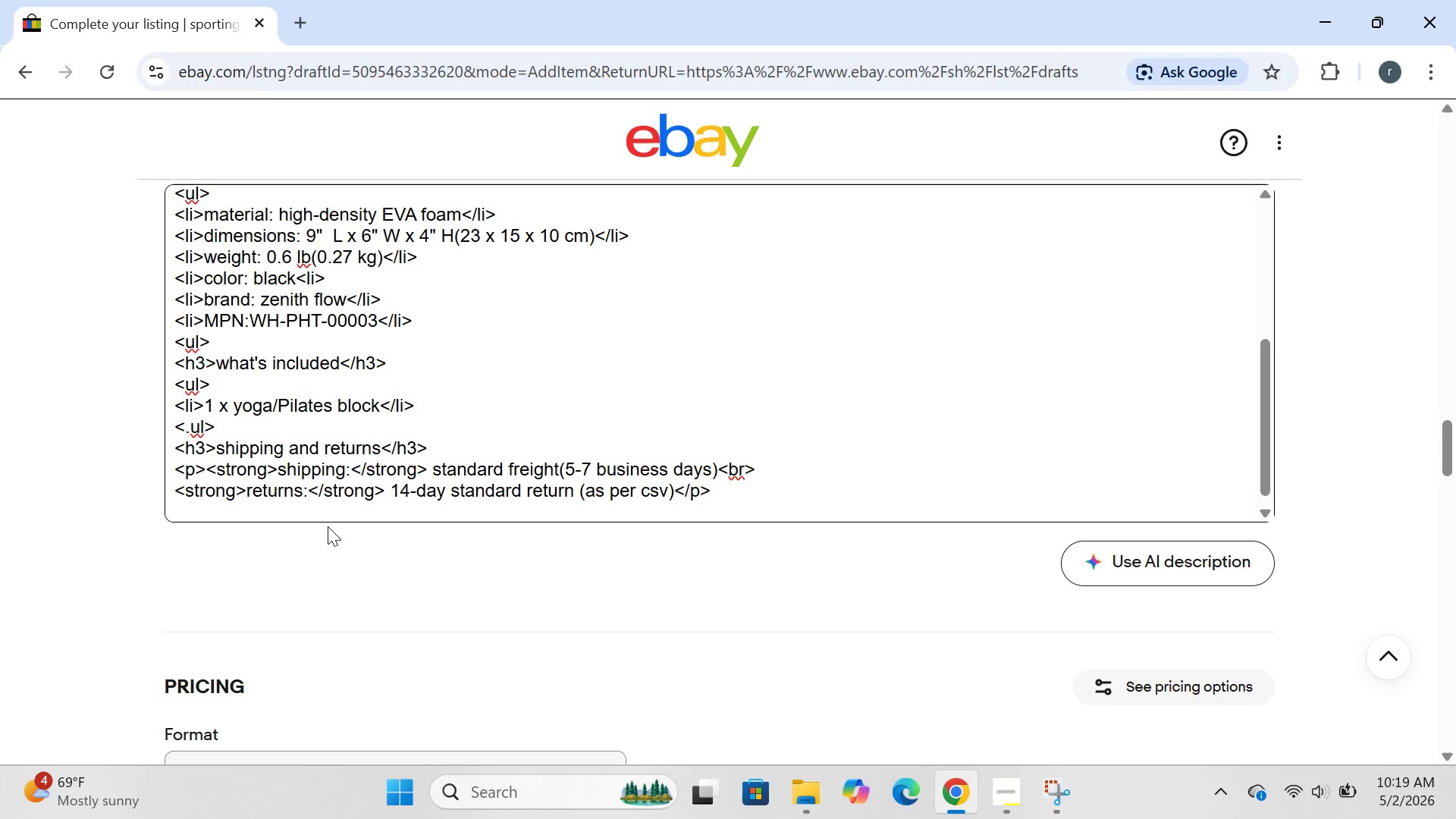 
type(<p><em>brigh)
key(Backspace)
key(Backspace)
type(ng)
 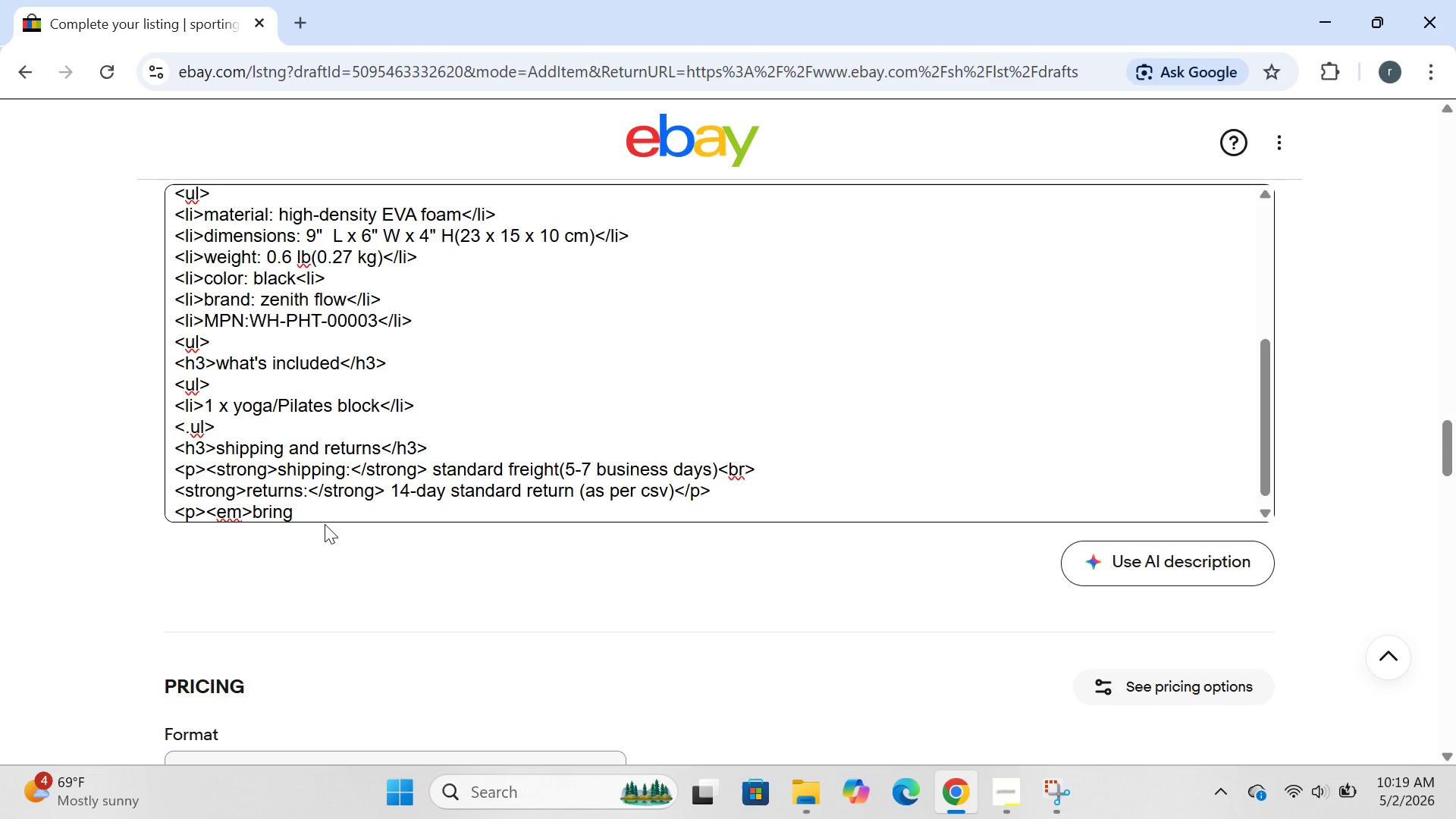 
key(Space)
 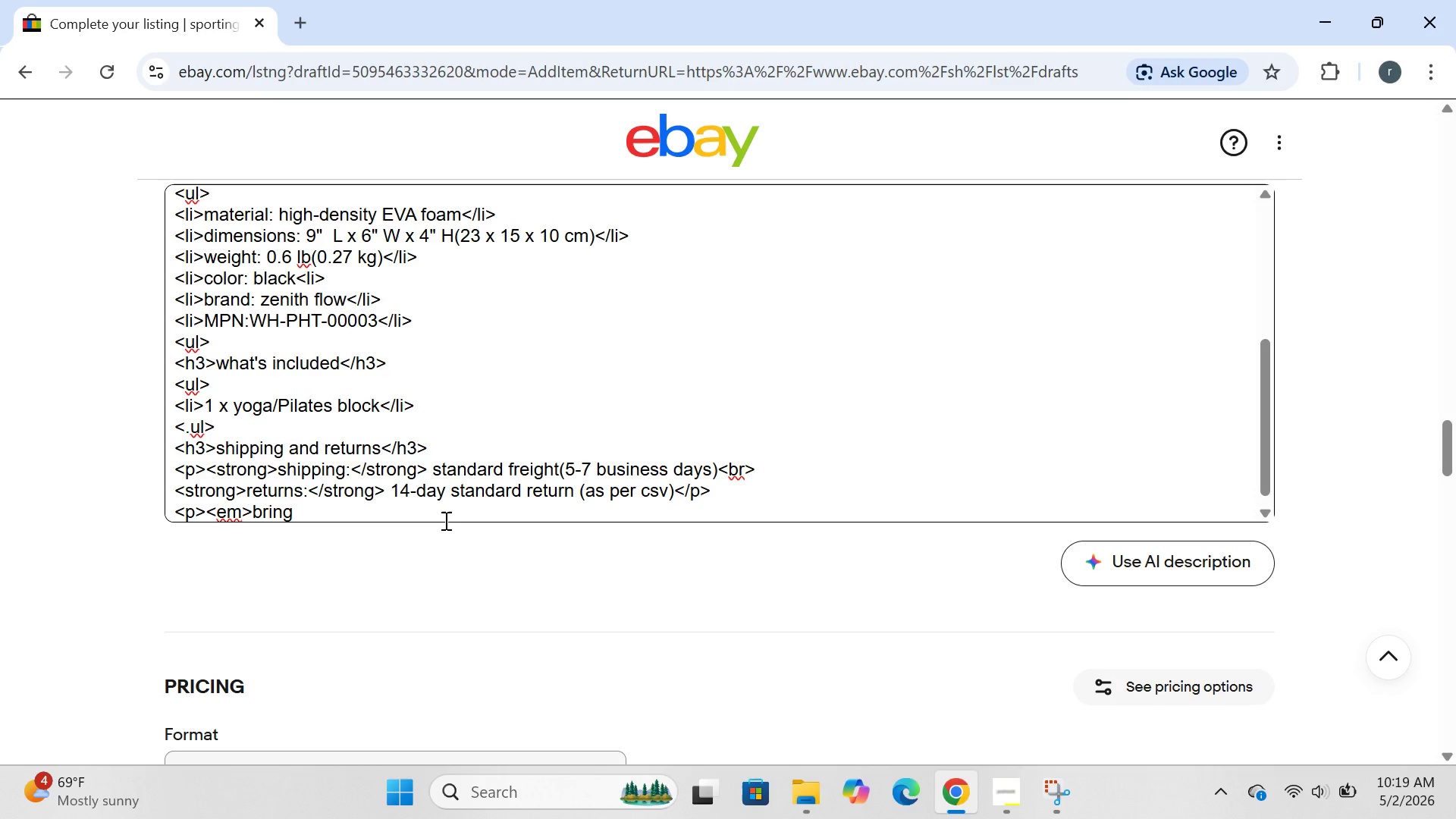 
type(prop alignment )
 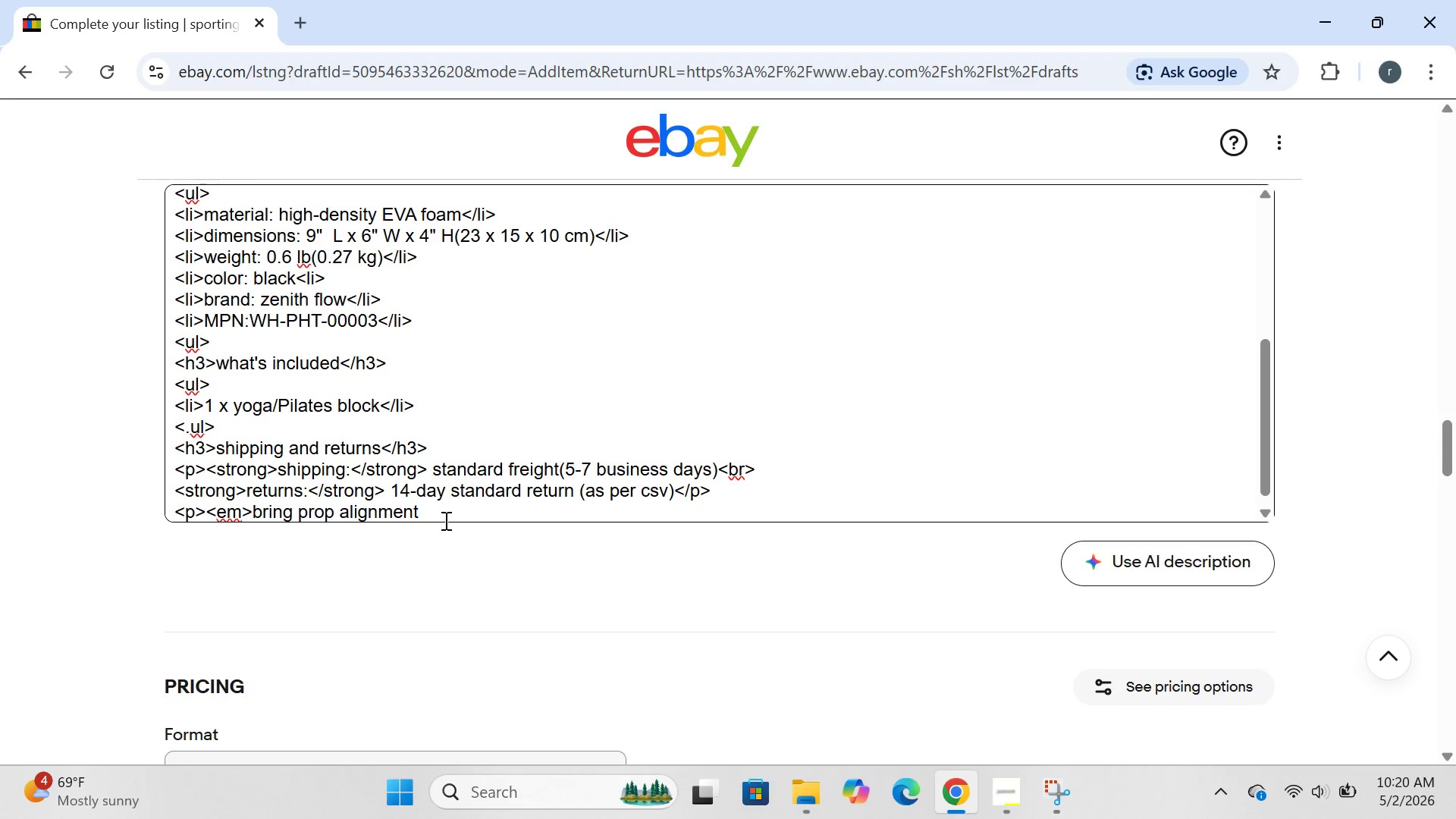 
left_click([444, 520])
 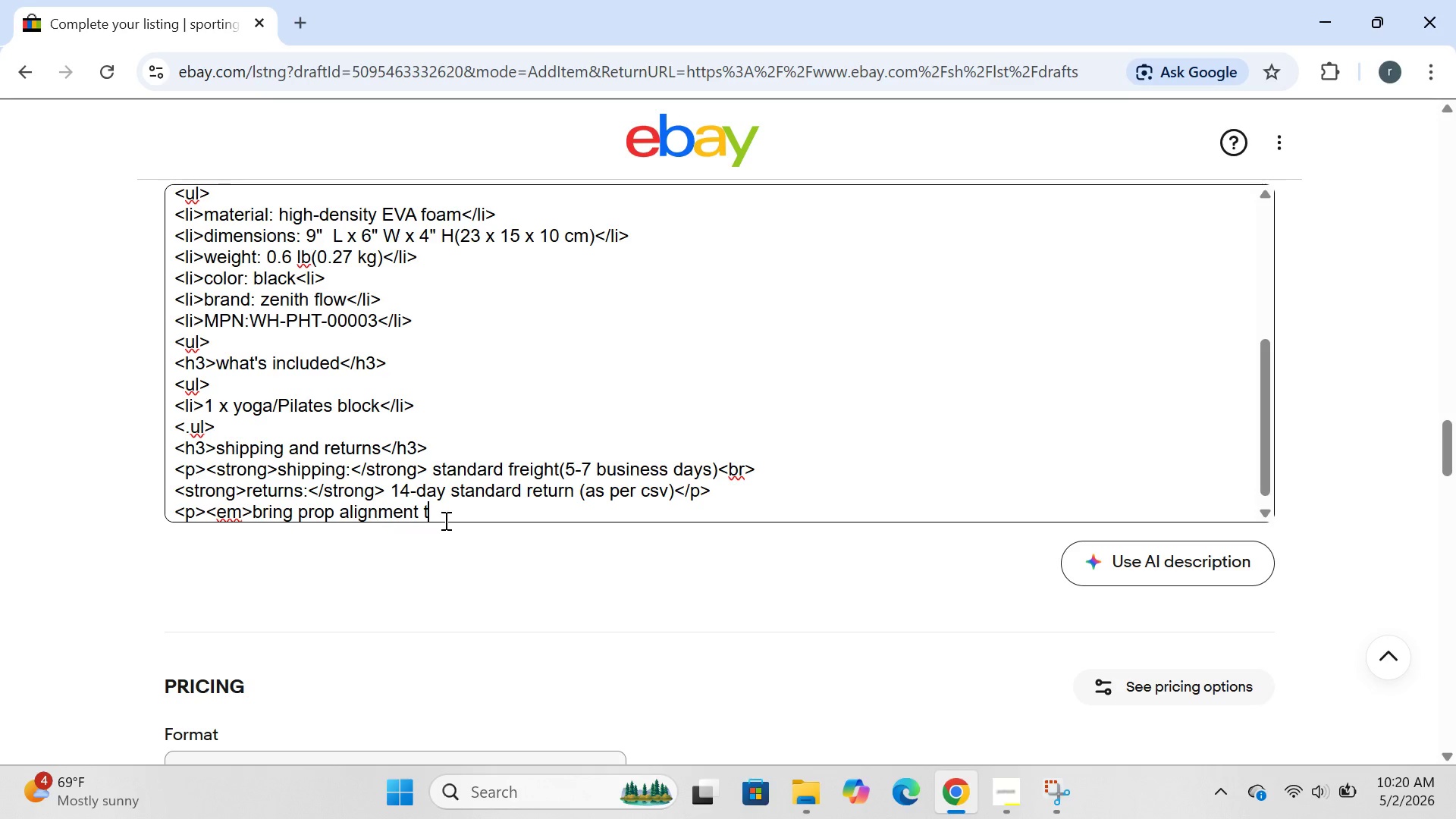 
type(to )
 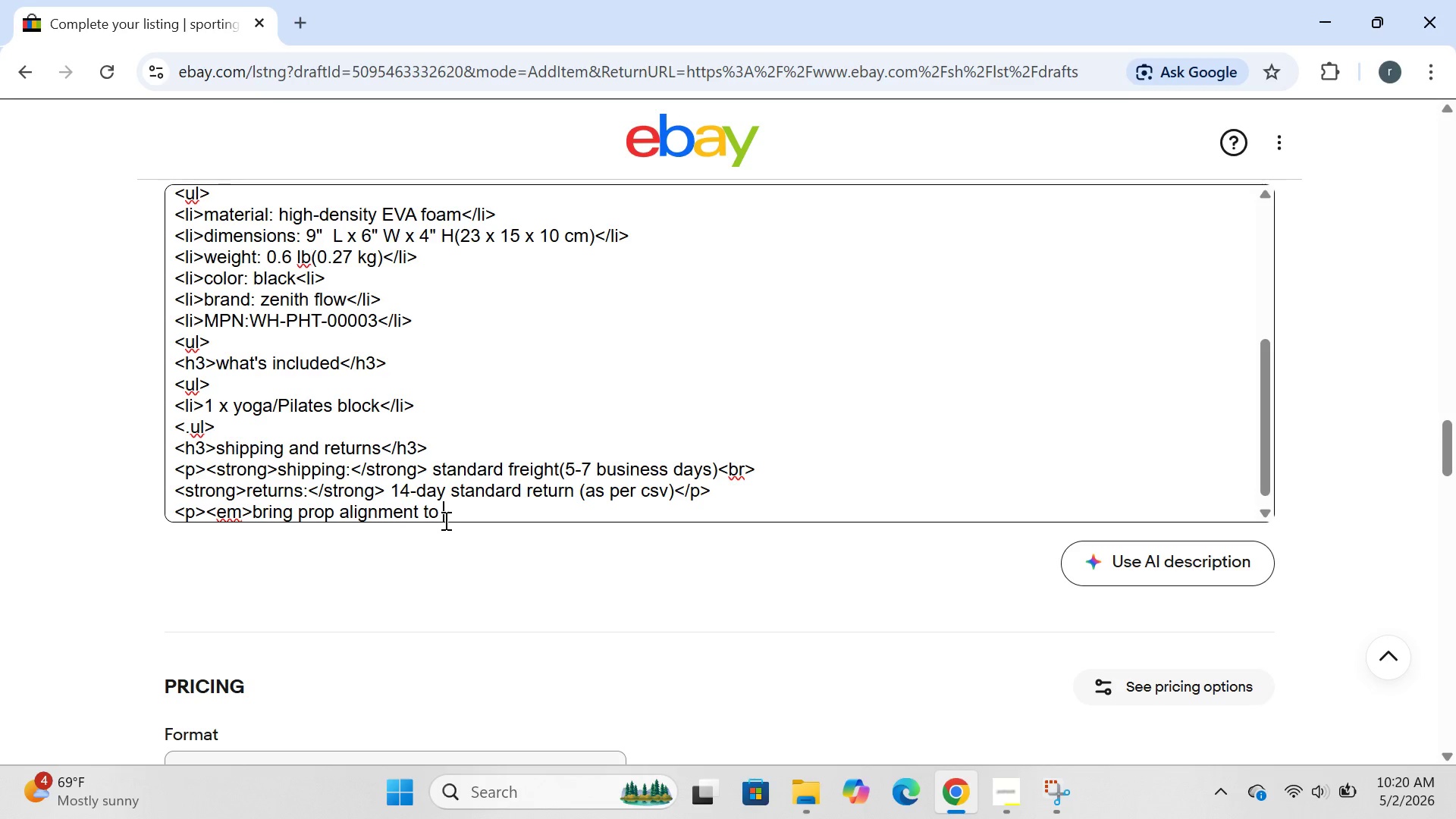 
type(your home )
 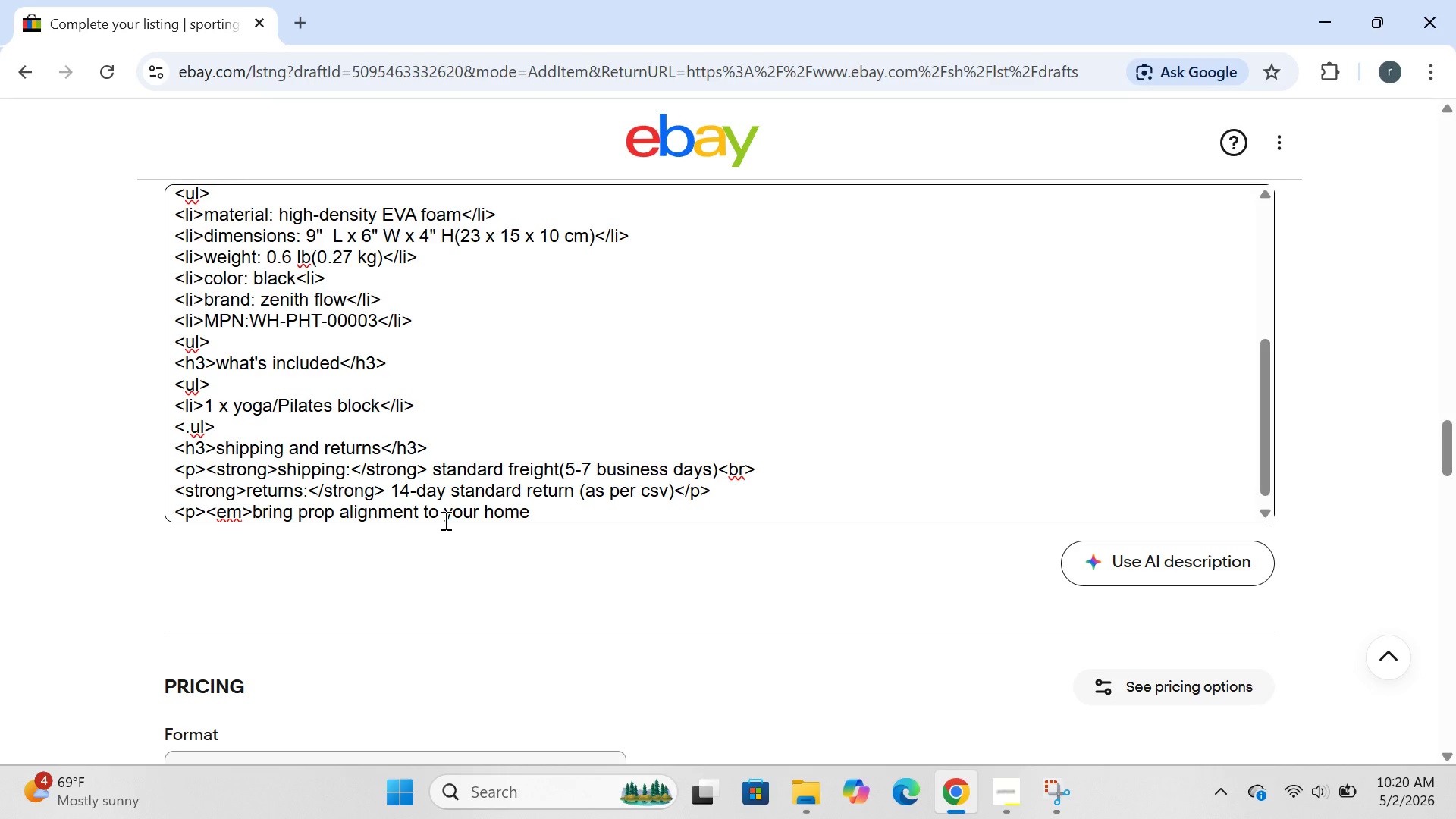 
type(practiced)
key(Backspace)
type(- this )
 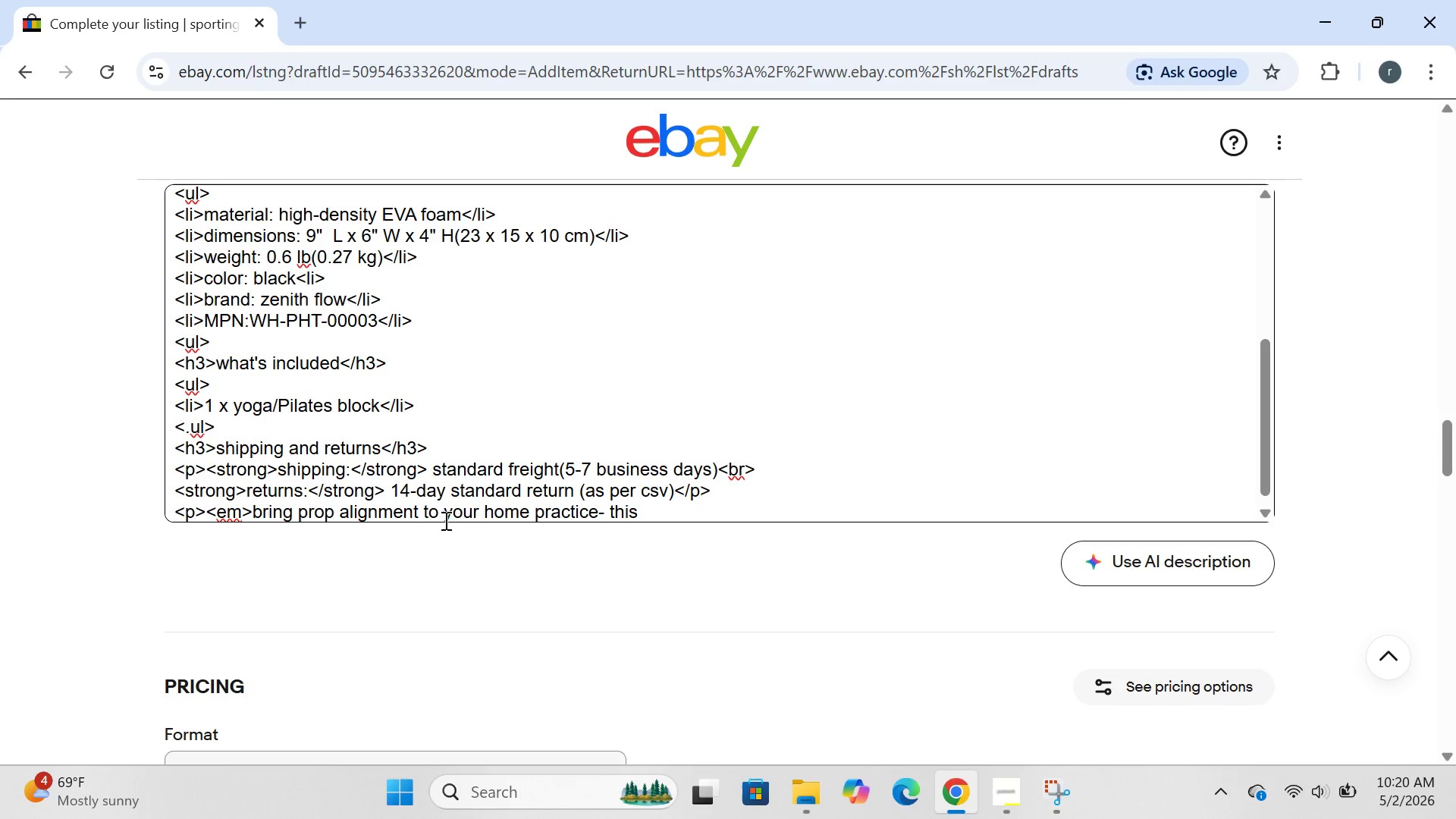 
type(sturdy, non- slip b;o)
key(Backspace)
key(Backspace)
type(lock )
 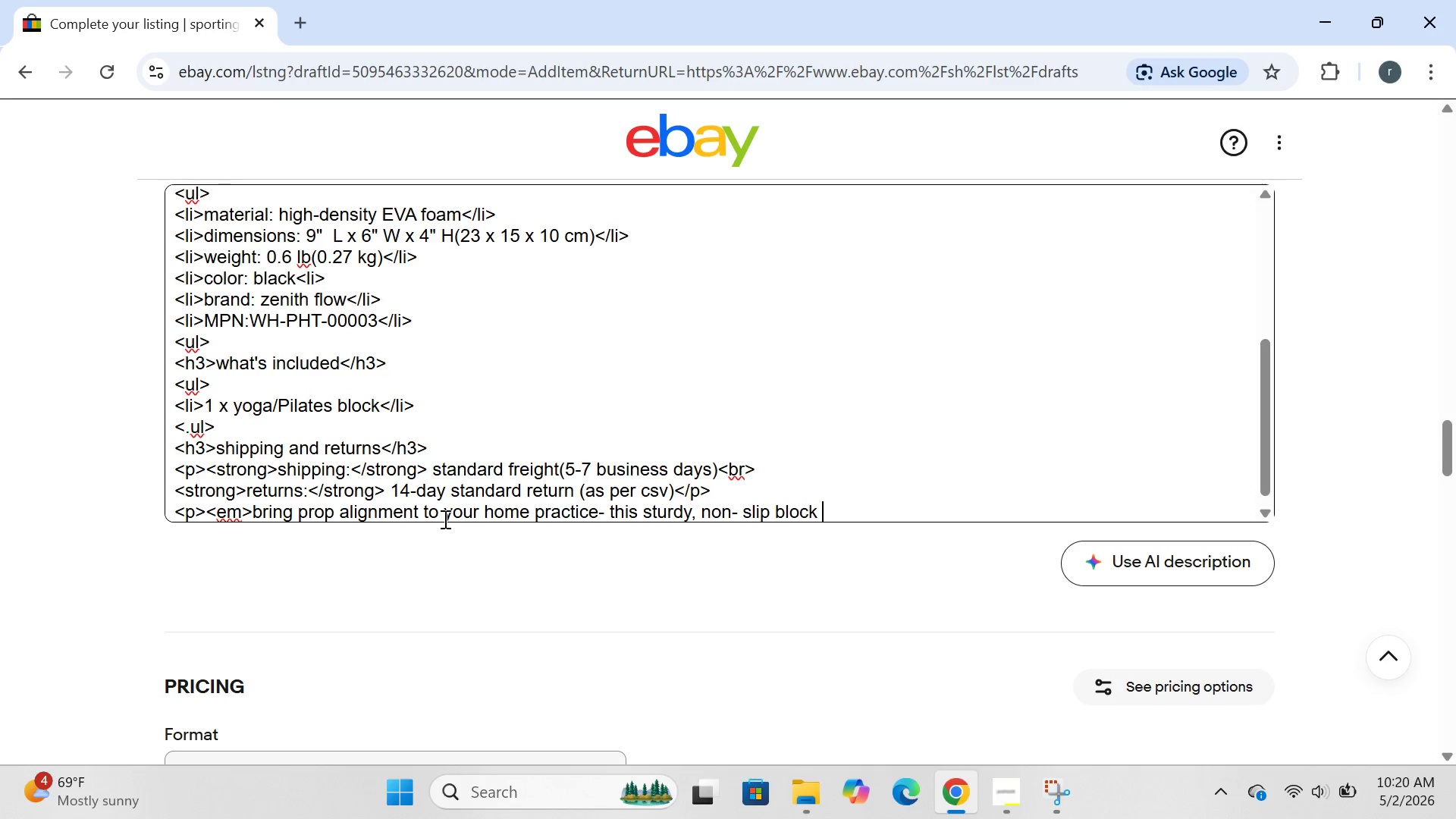 
wait(9.19)
 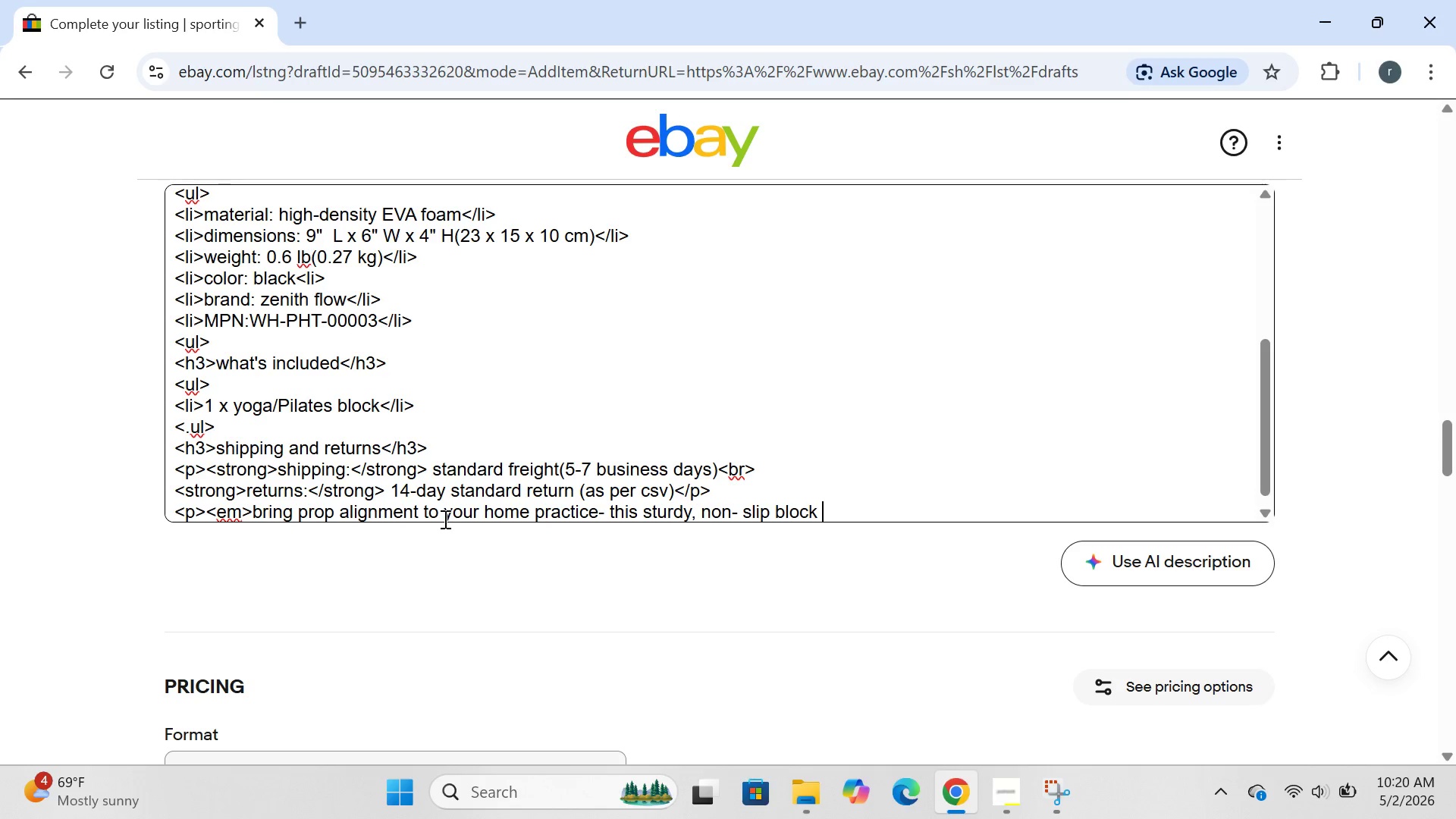 
type(is your foundatu)
key(Backspace)
type(ion for safer )
 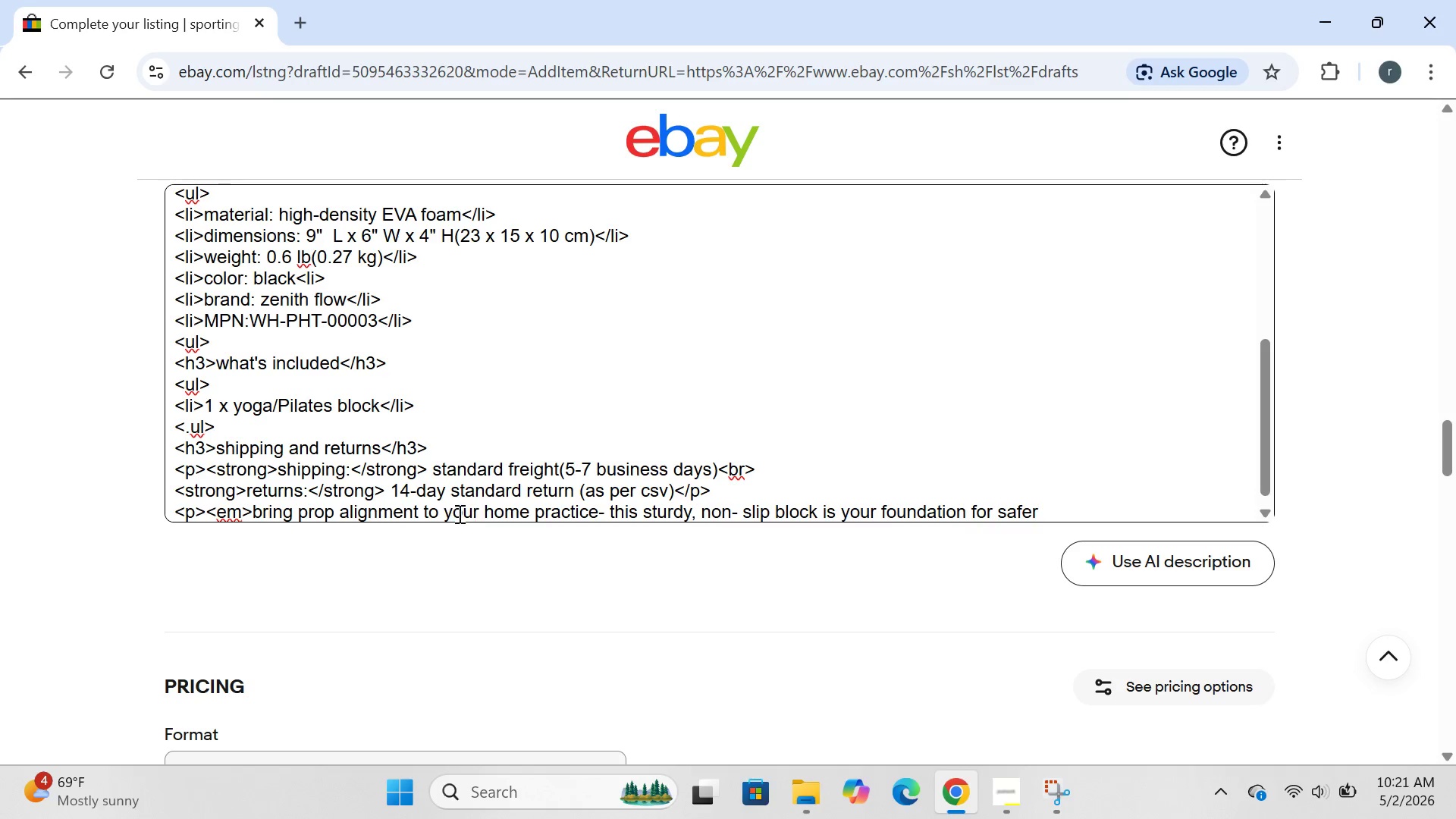 
type(deeper str)
 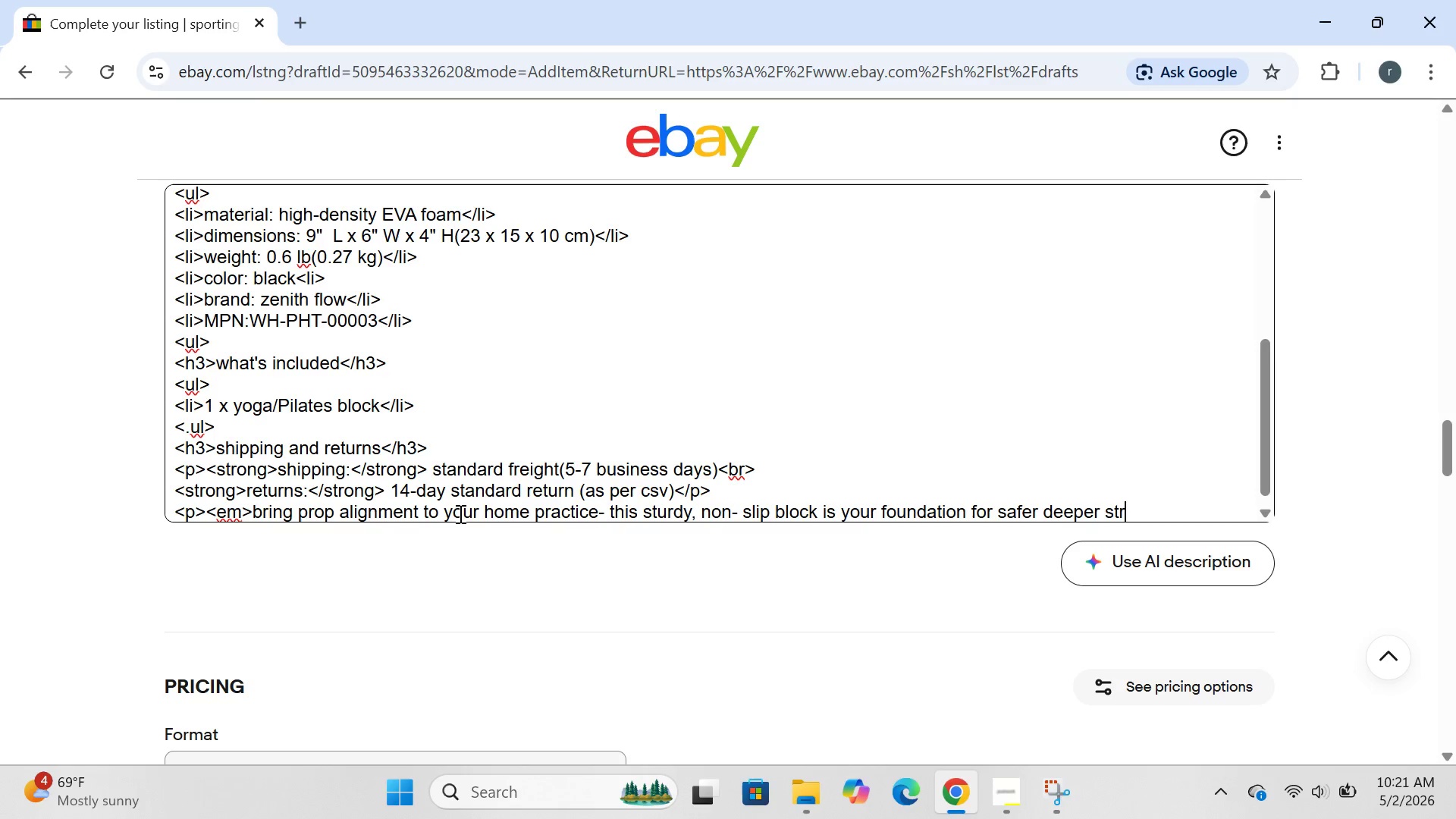 
type(etches.</em><p>)
 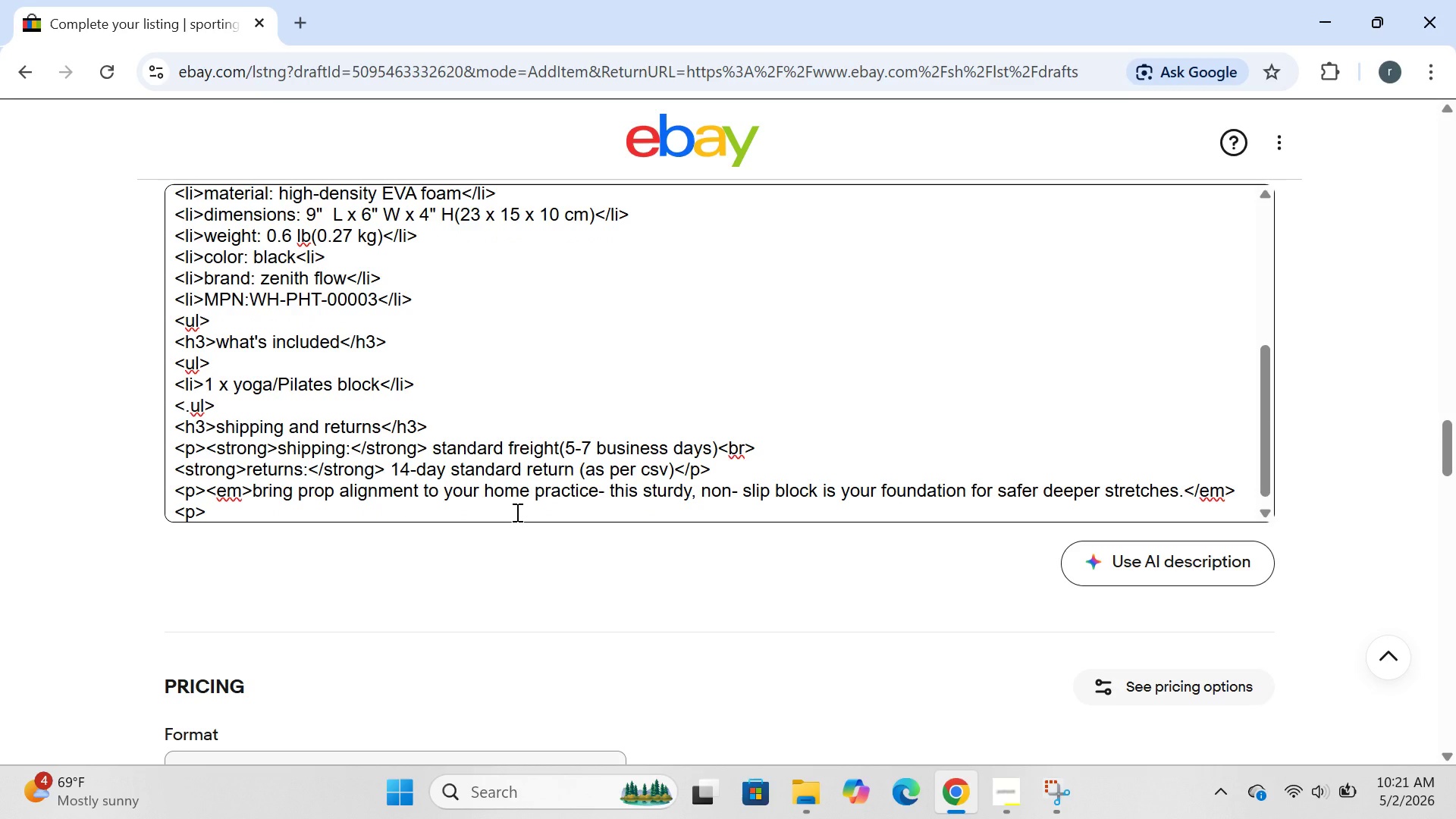 
key(ArrowLeft)
 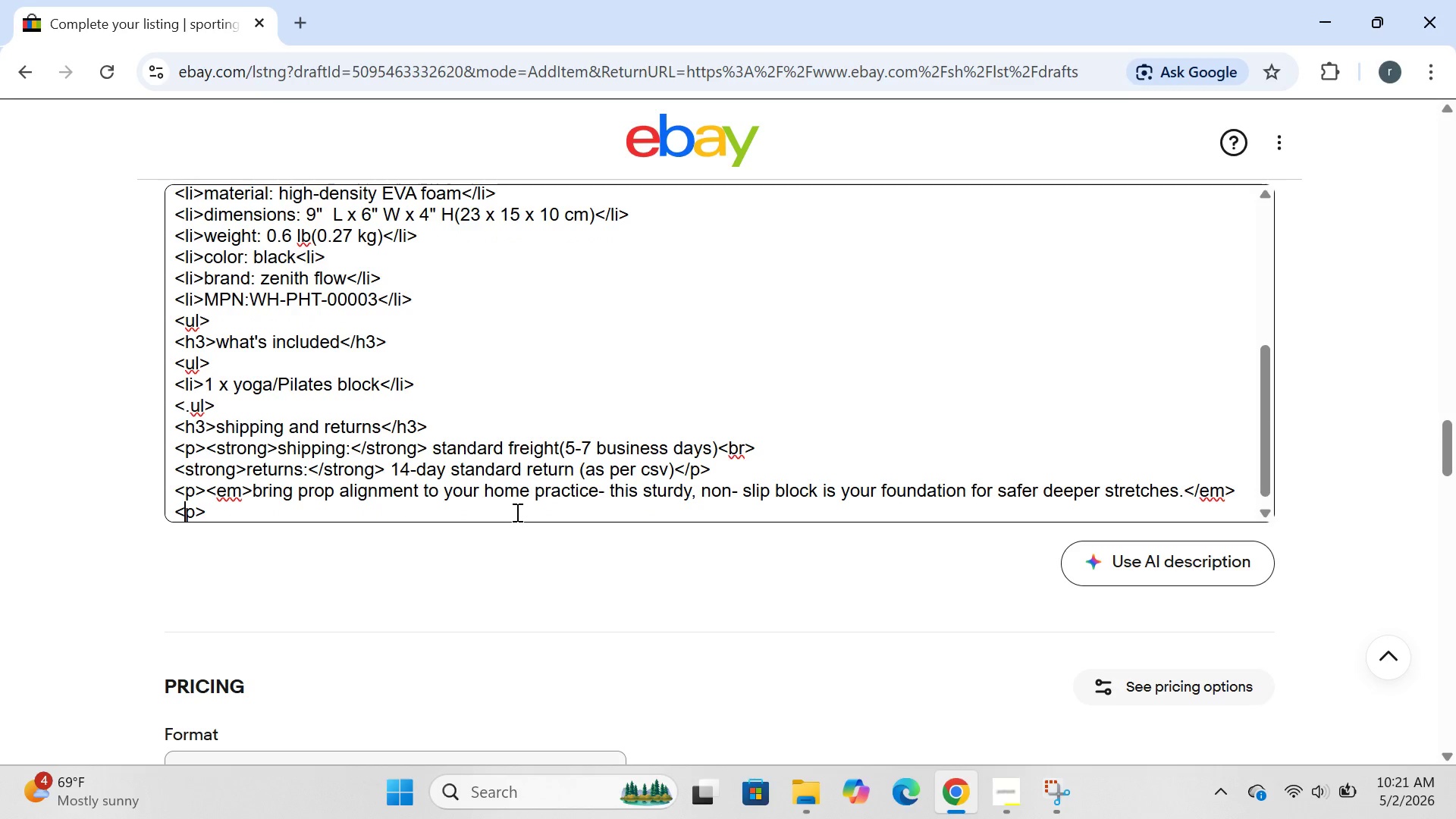 
key(ArrowLeft)
 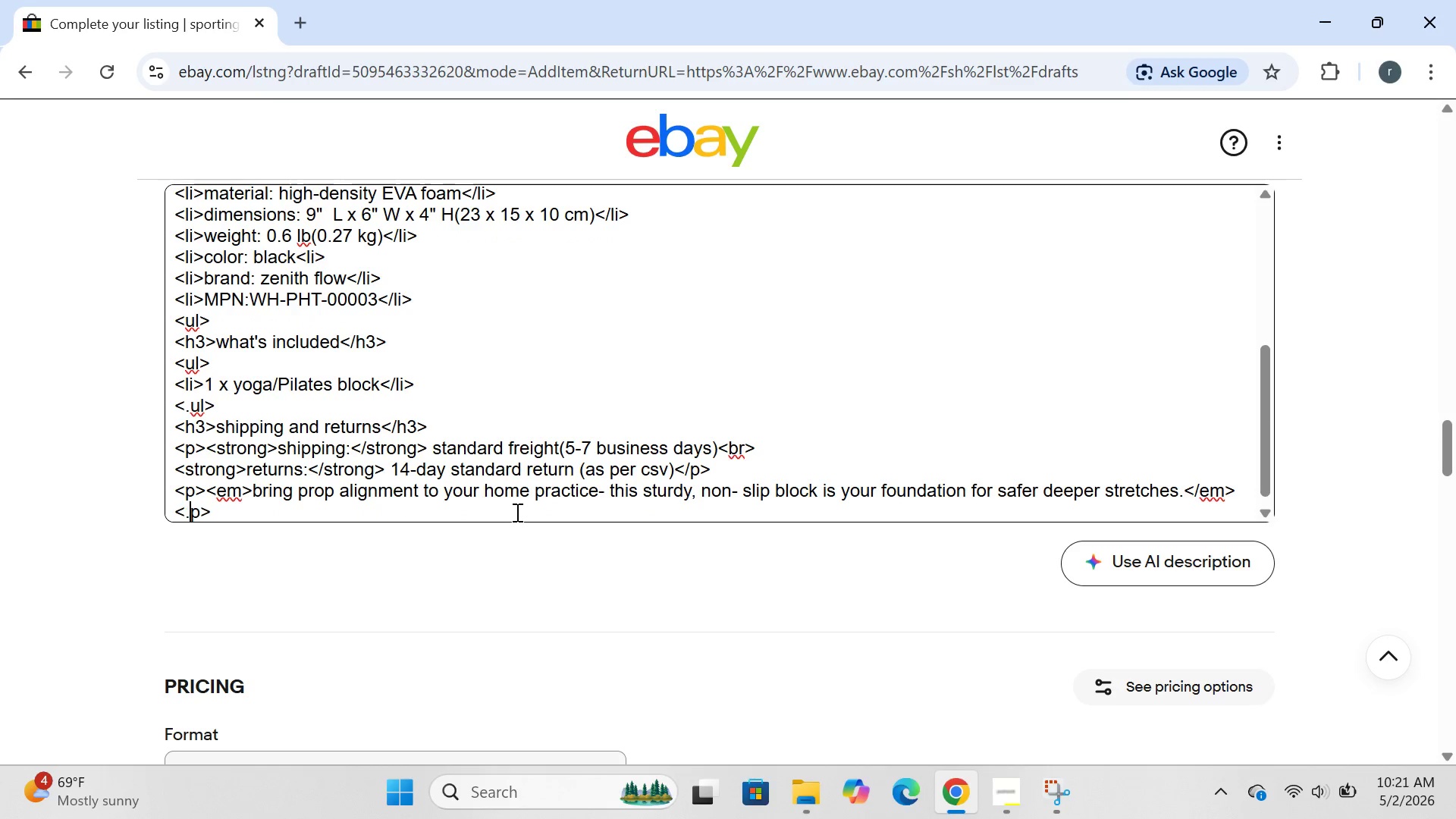 
key(Period)
 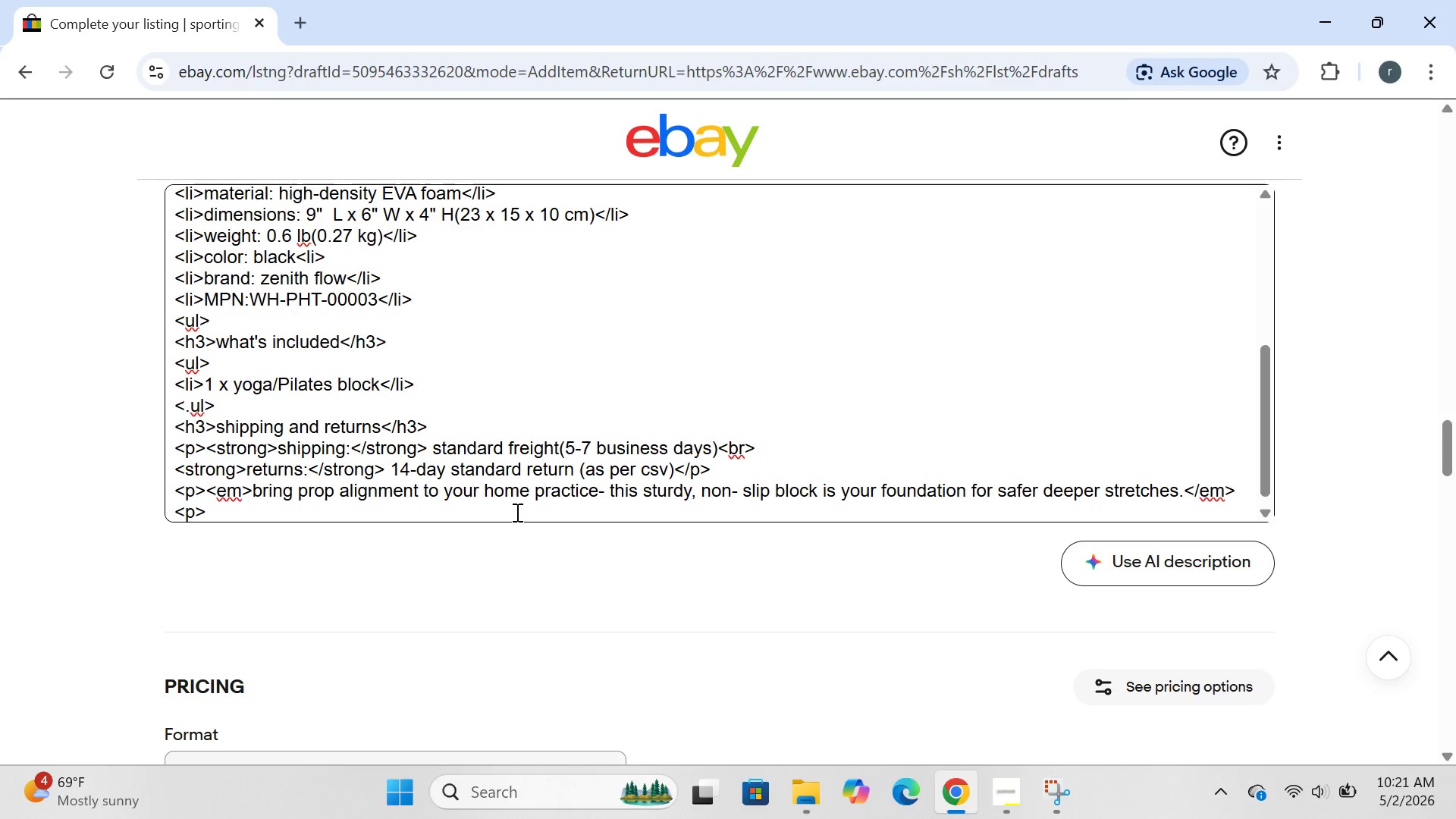 
key(Backspace)
 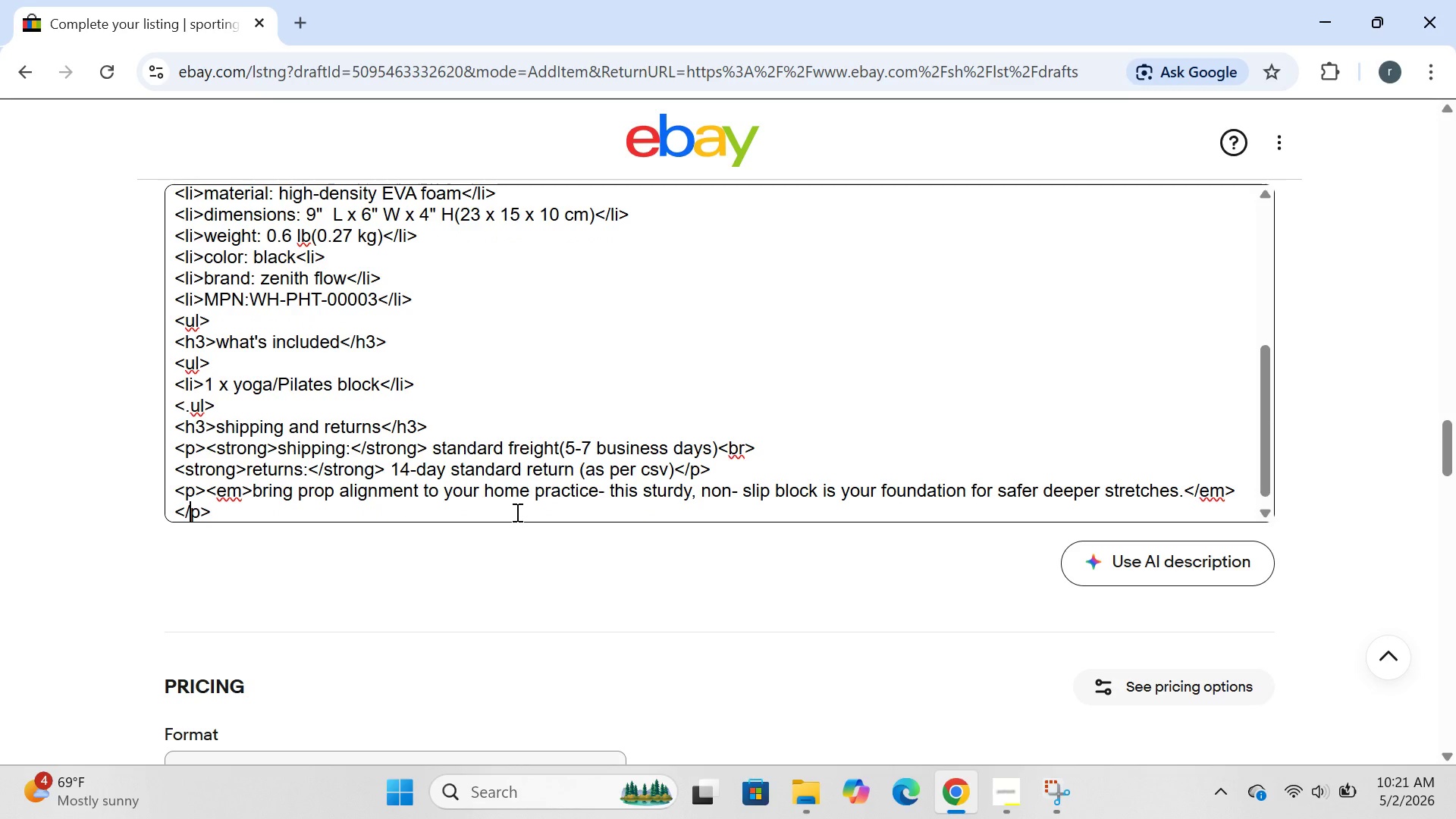 
key(Slash)
 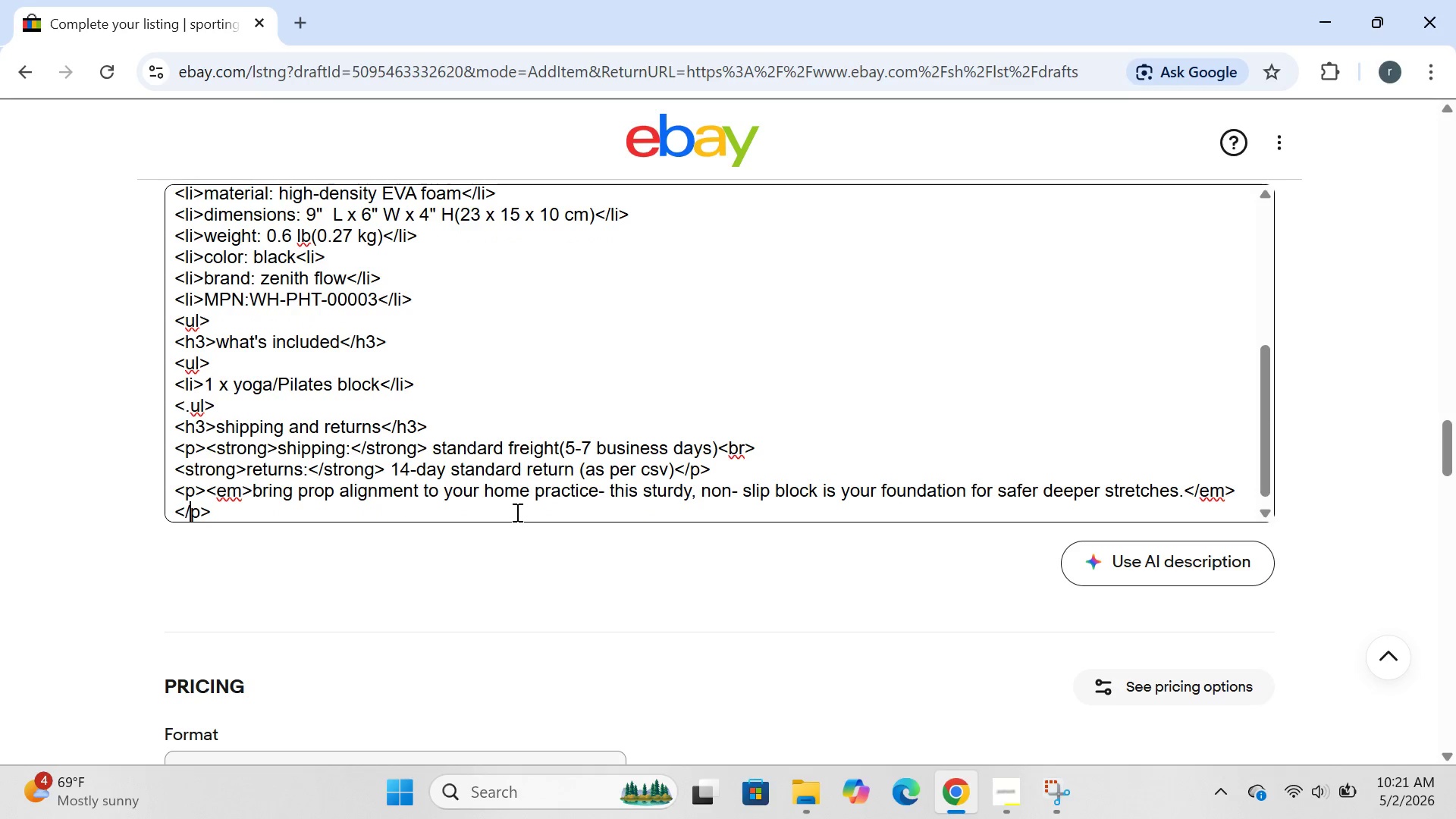 
key(ArrowRight)
 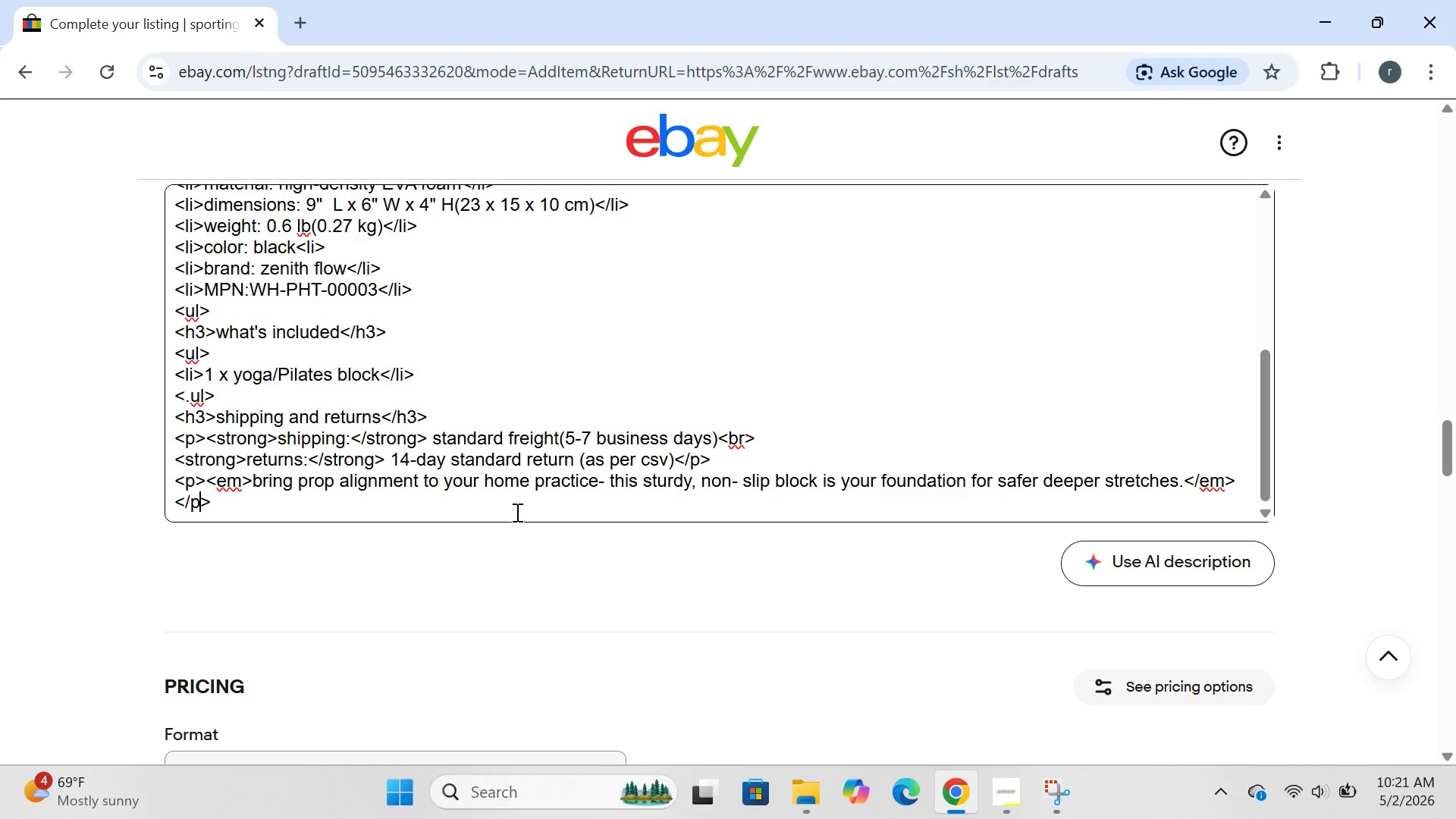 
left_click([516, 512])
 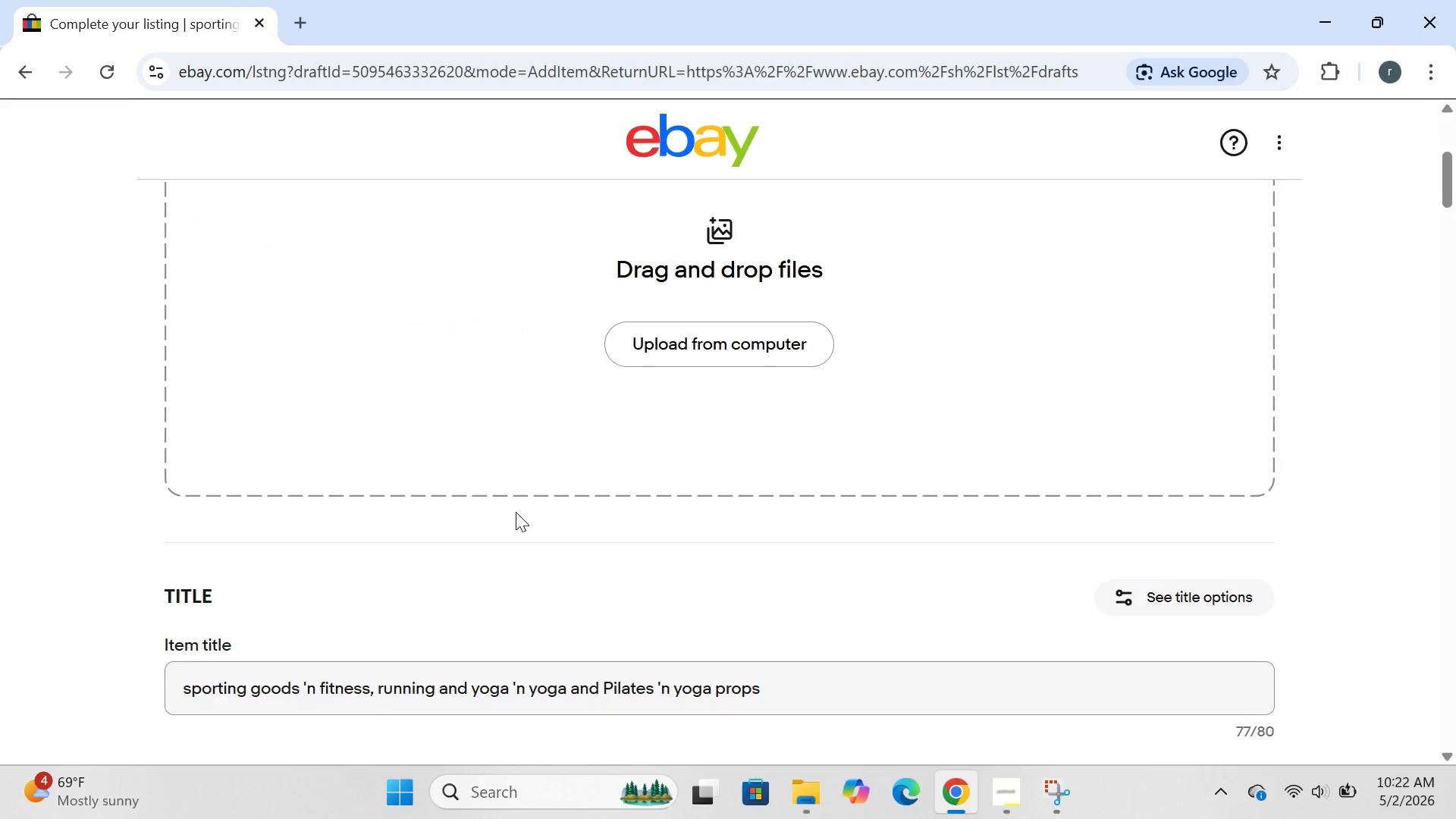 
wait(16.94)
 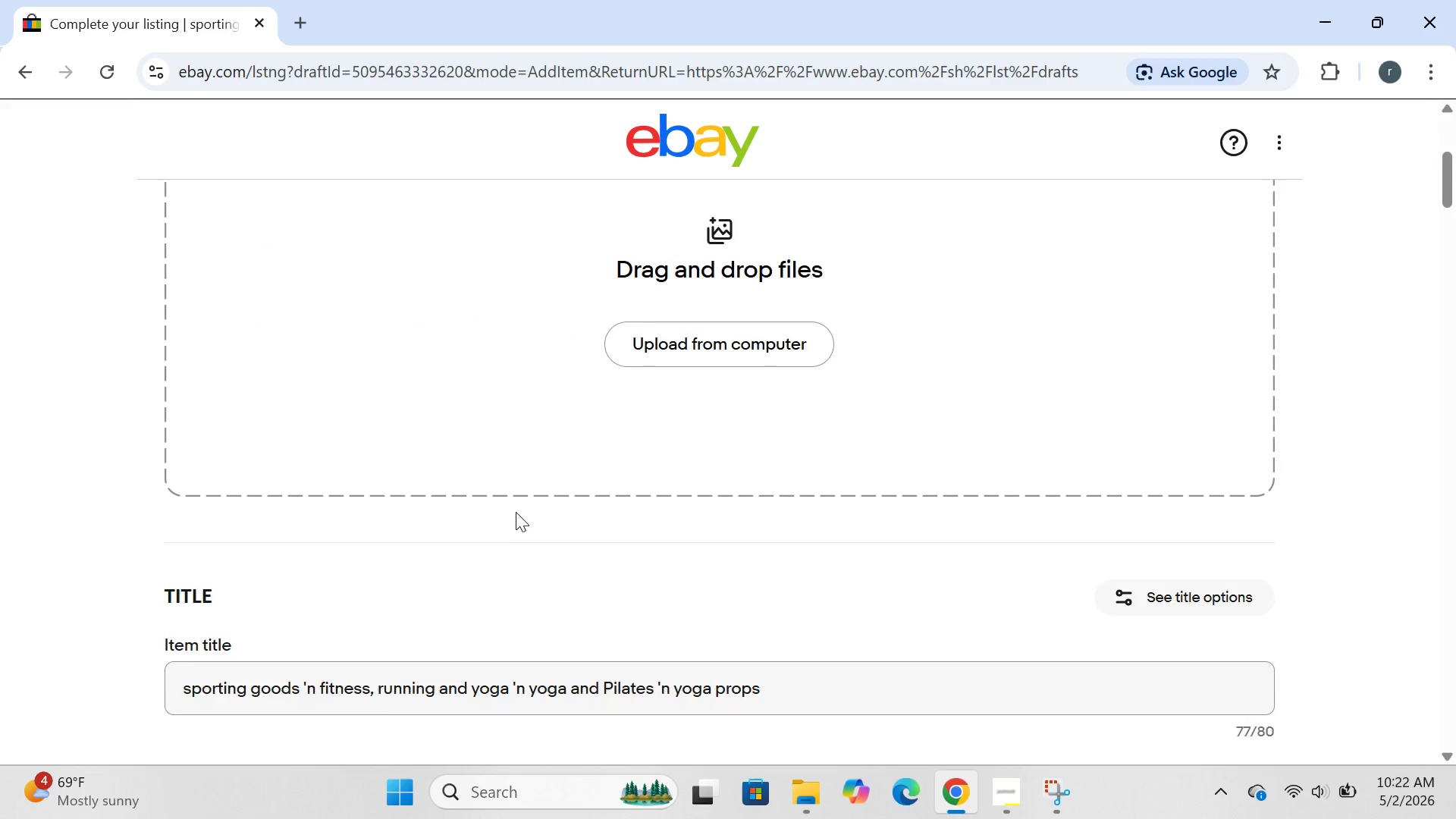 
left_click([769, 322])
 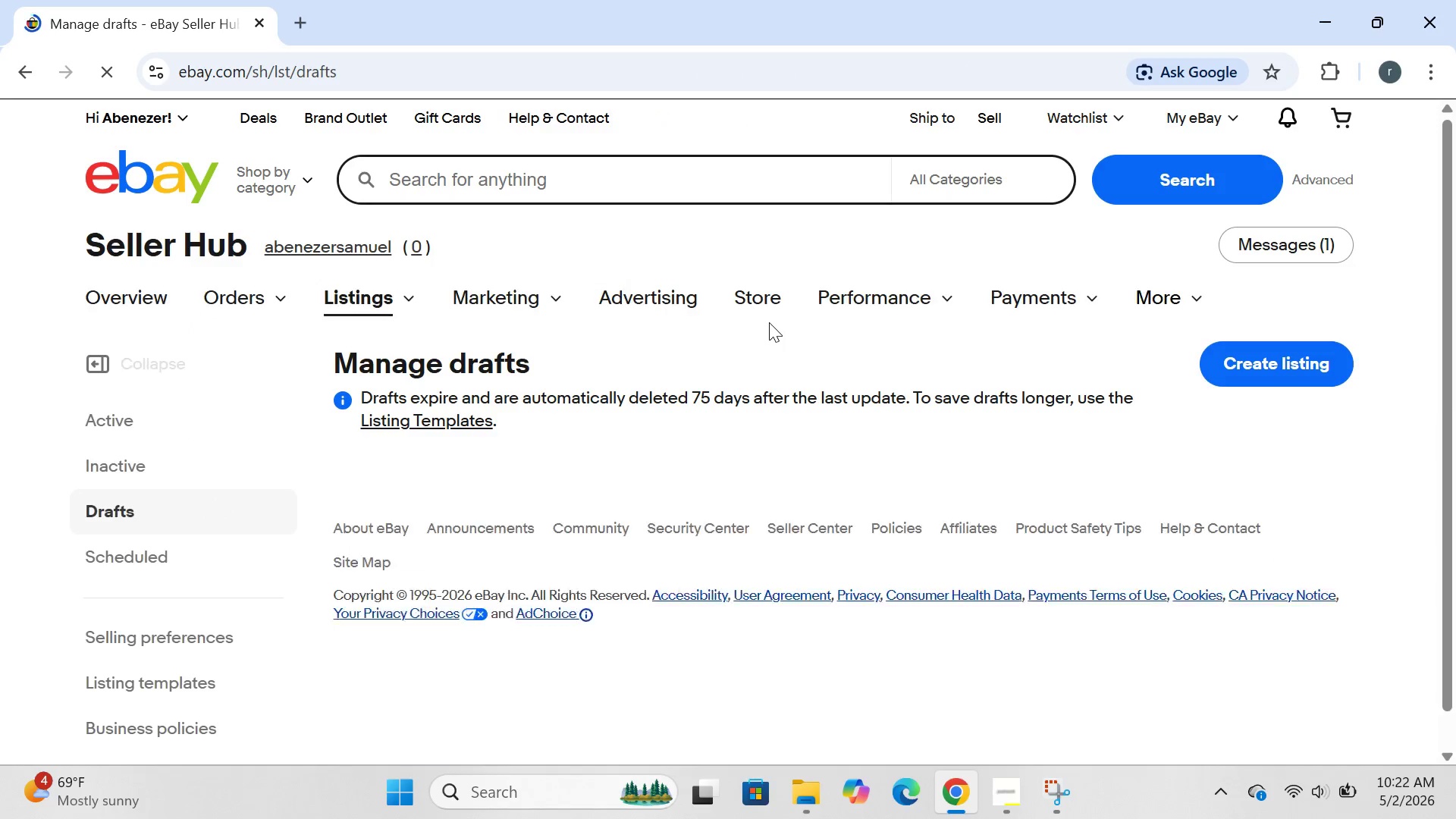 
wait(32.94)
 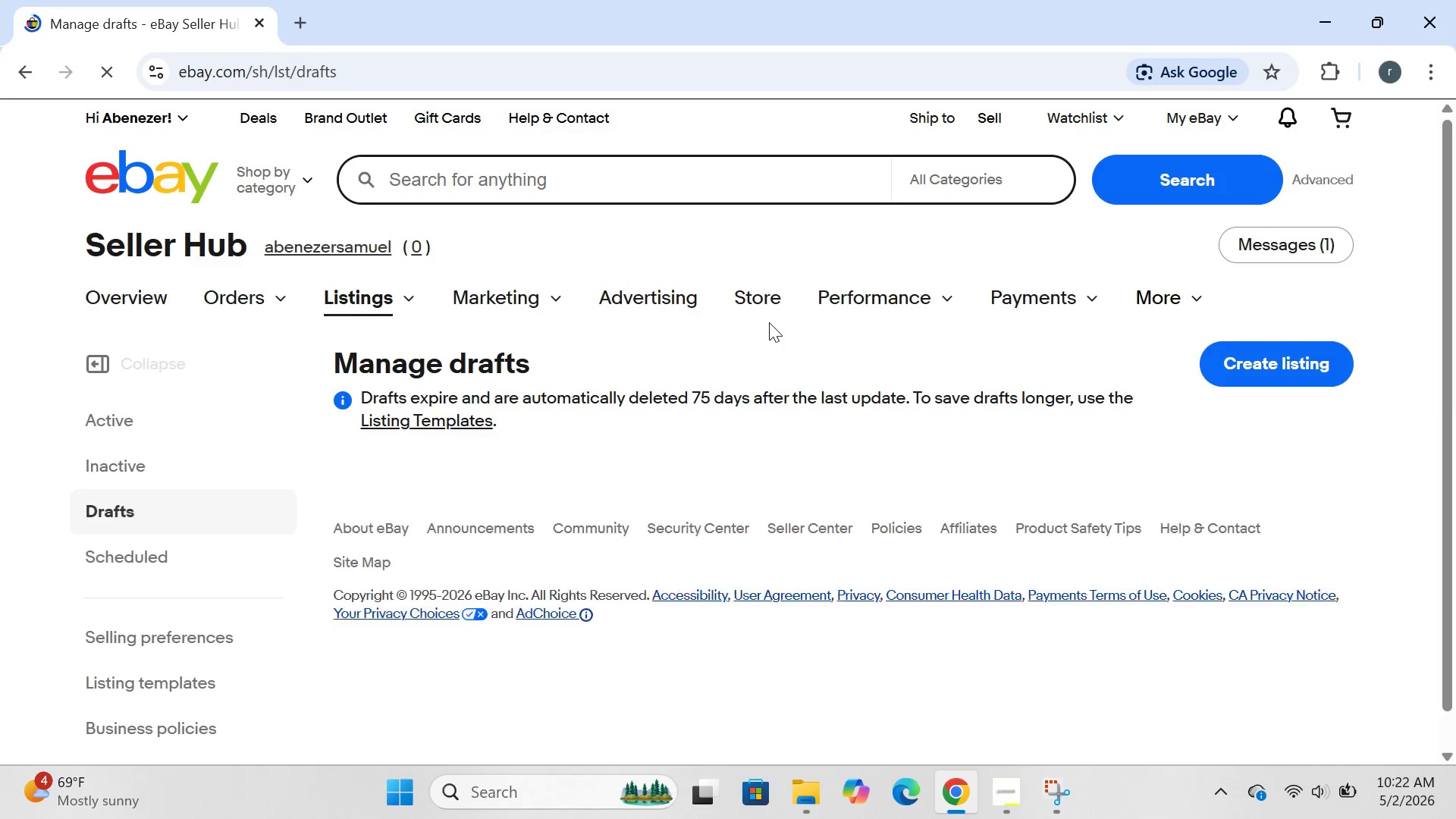 
left_click([350, 359])
 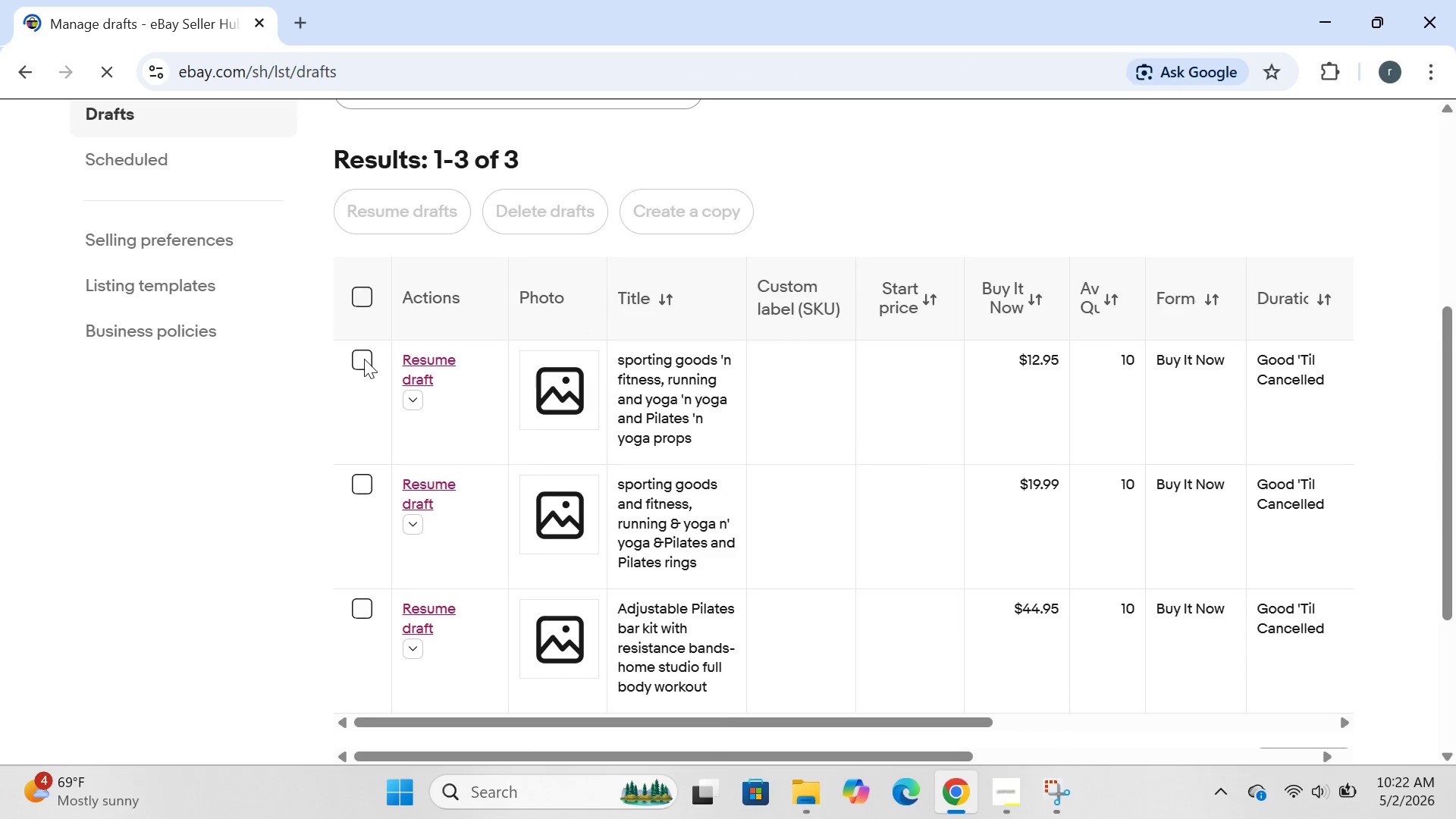 
left_click([364, 359])
 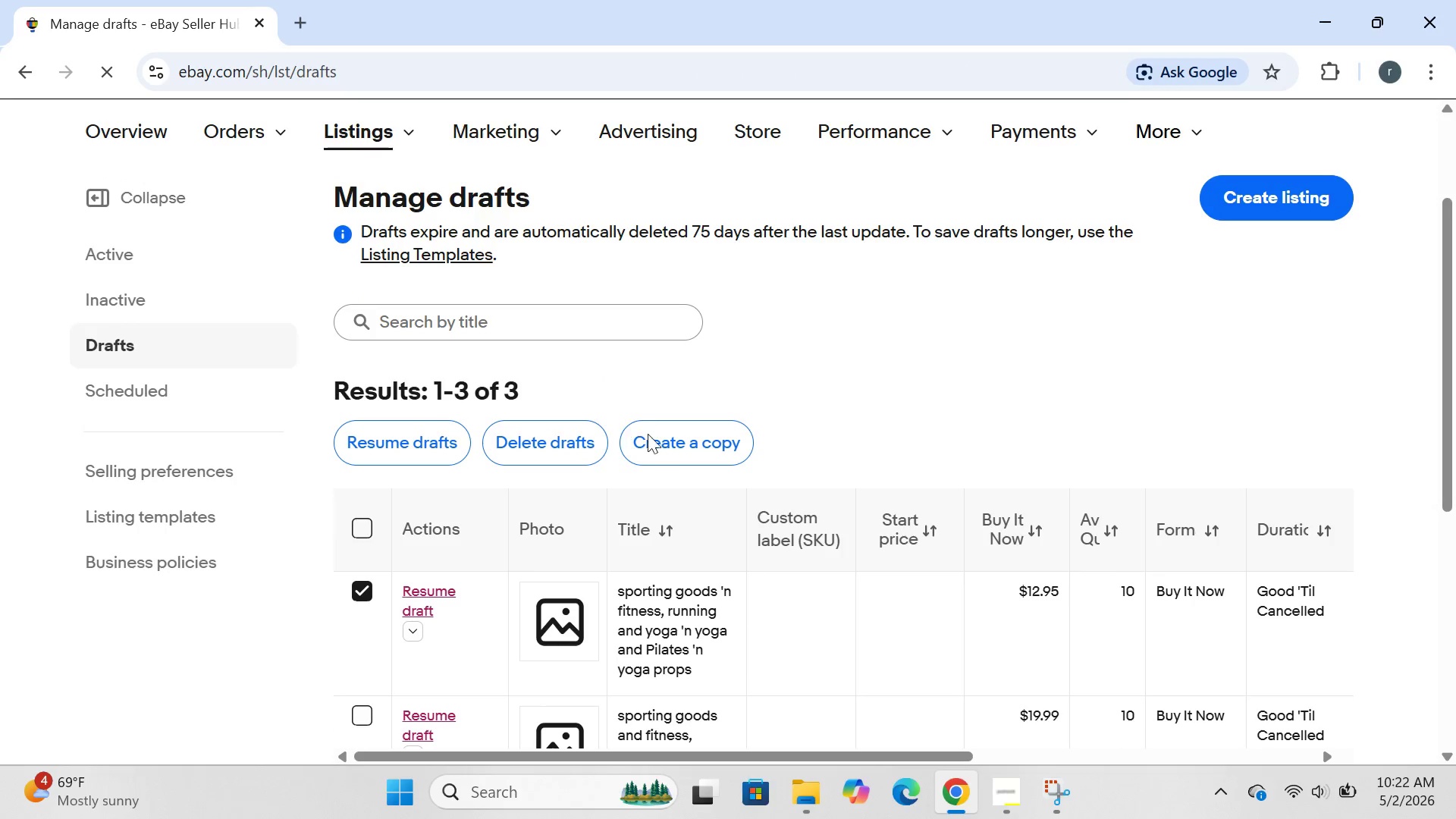 
left_click([660, 441])
 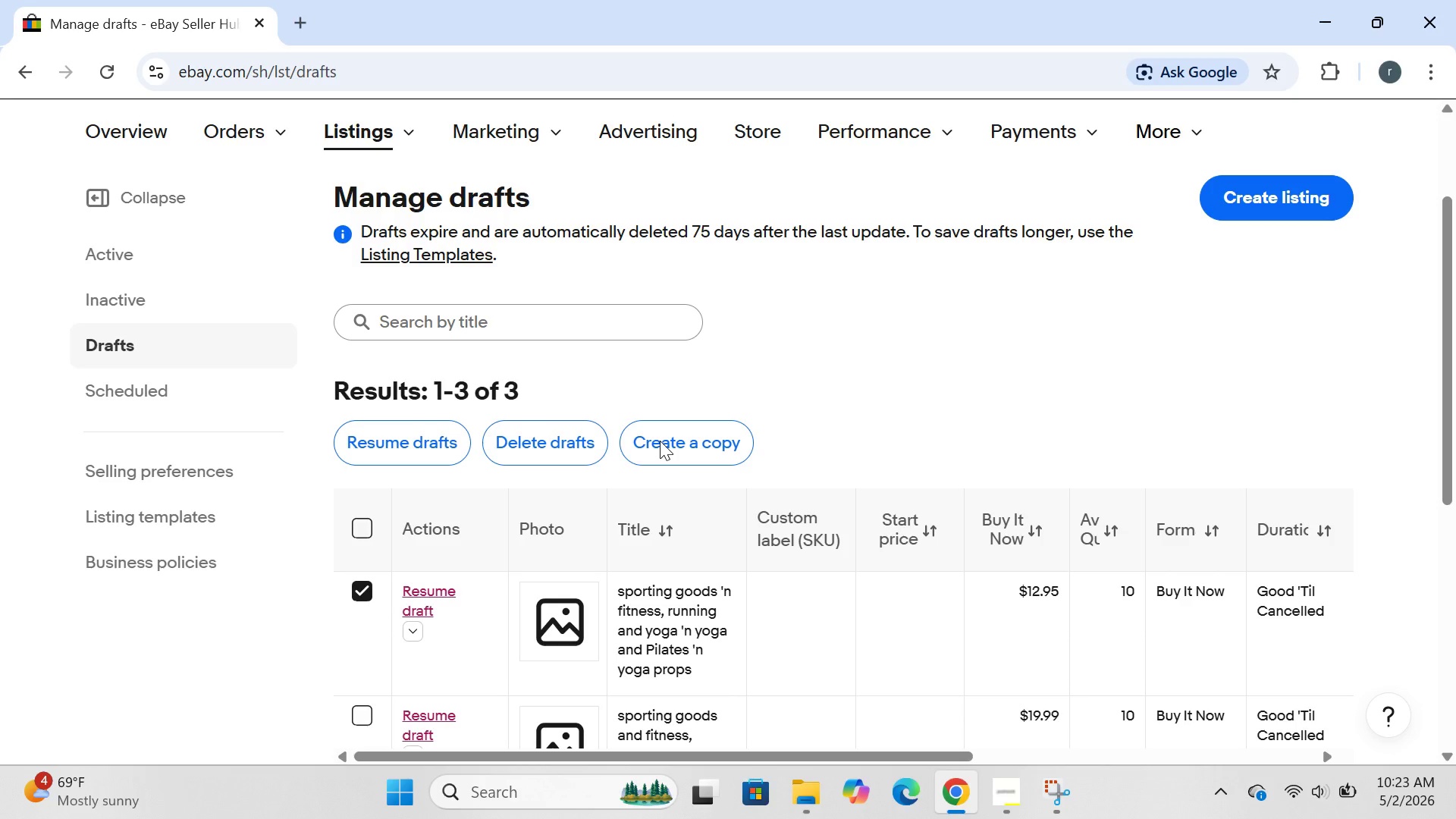 
wait(35.75)
 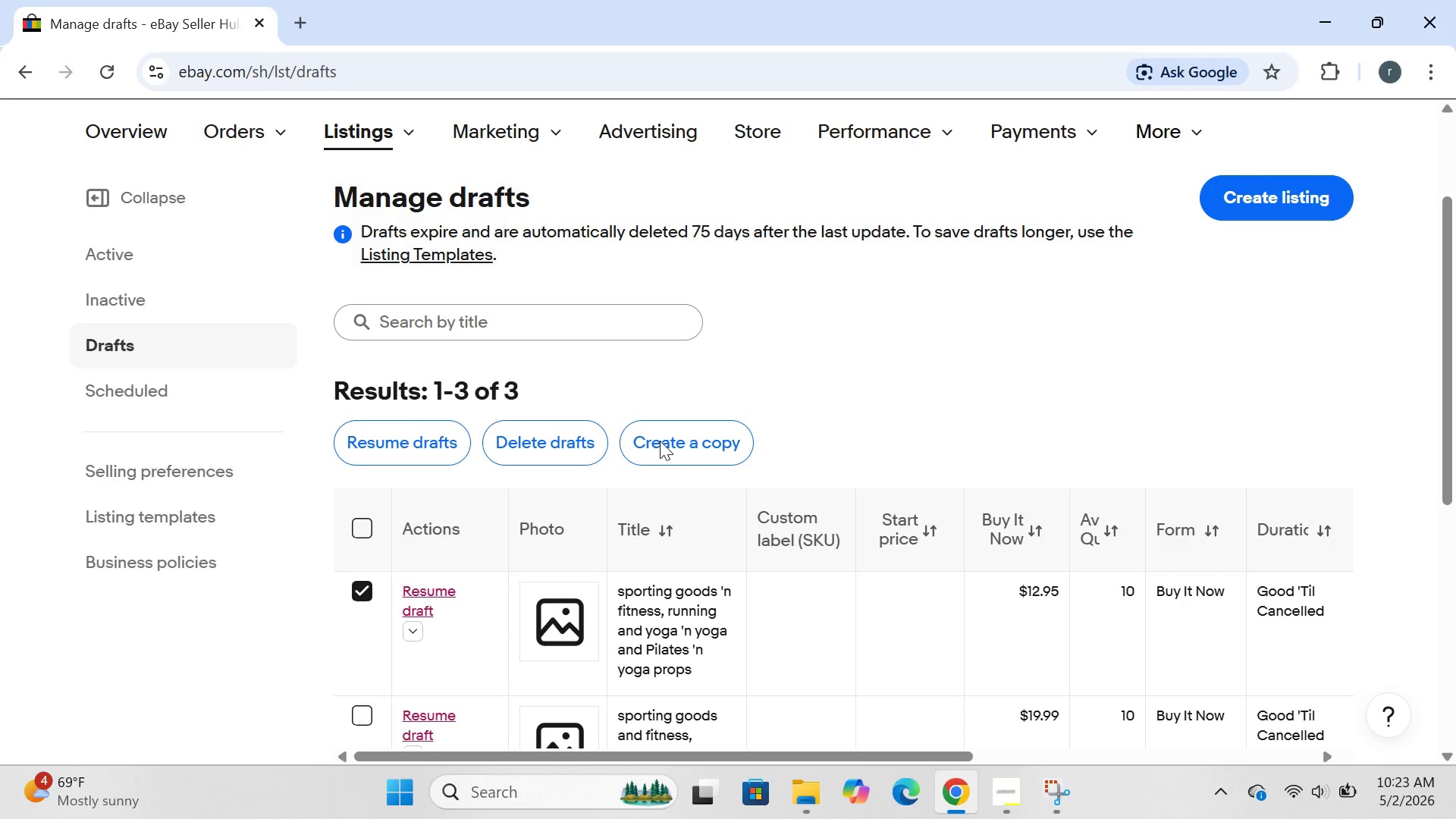 
left_click([692, 300])
 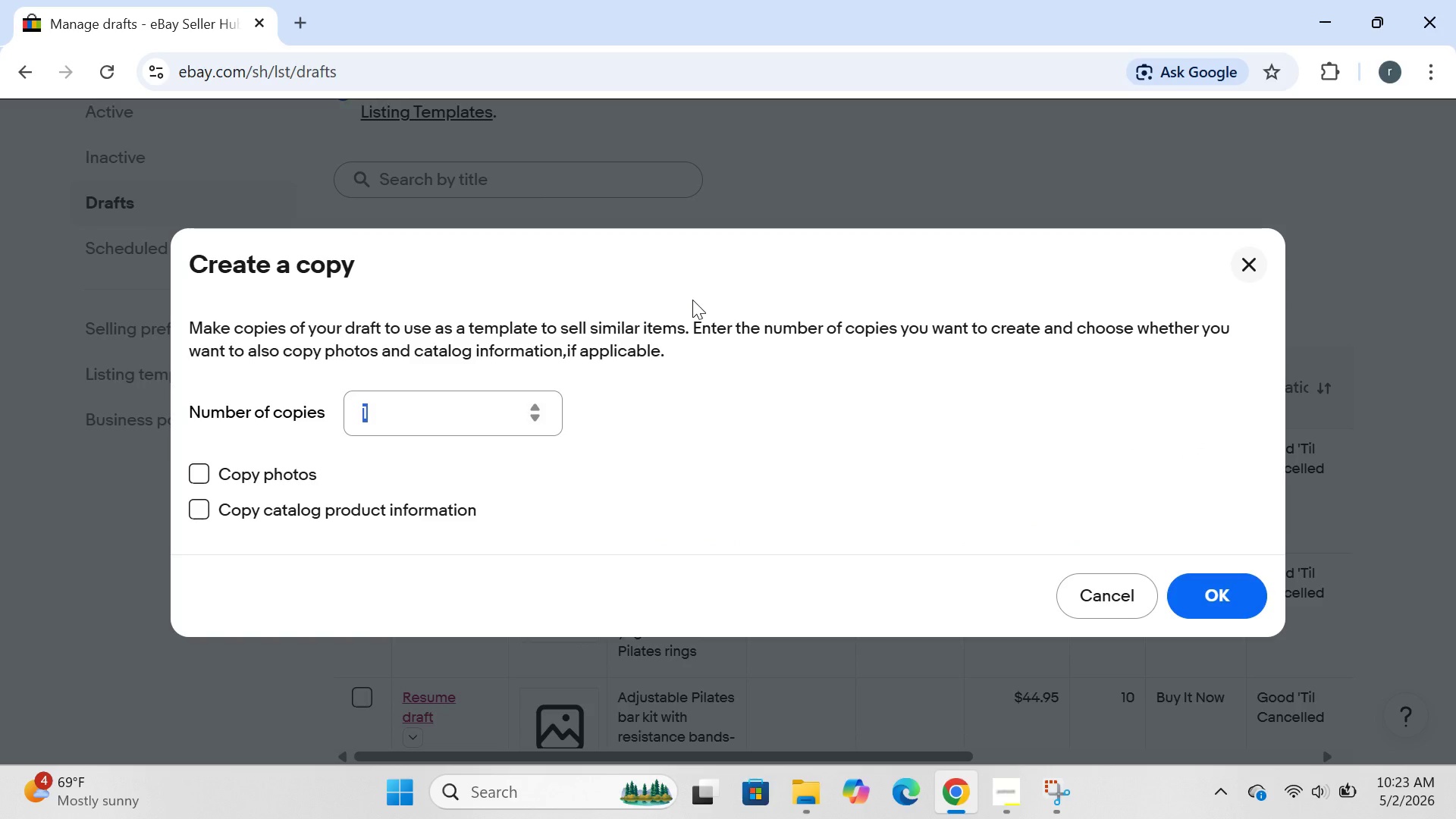 
wait(10.34)
 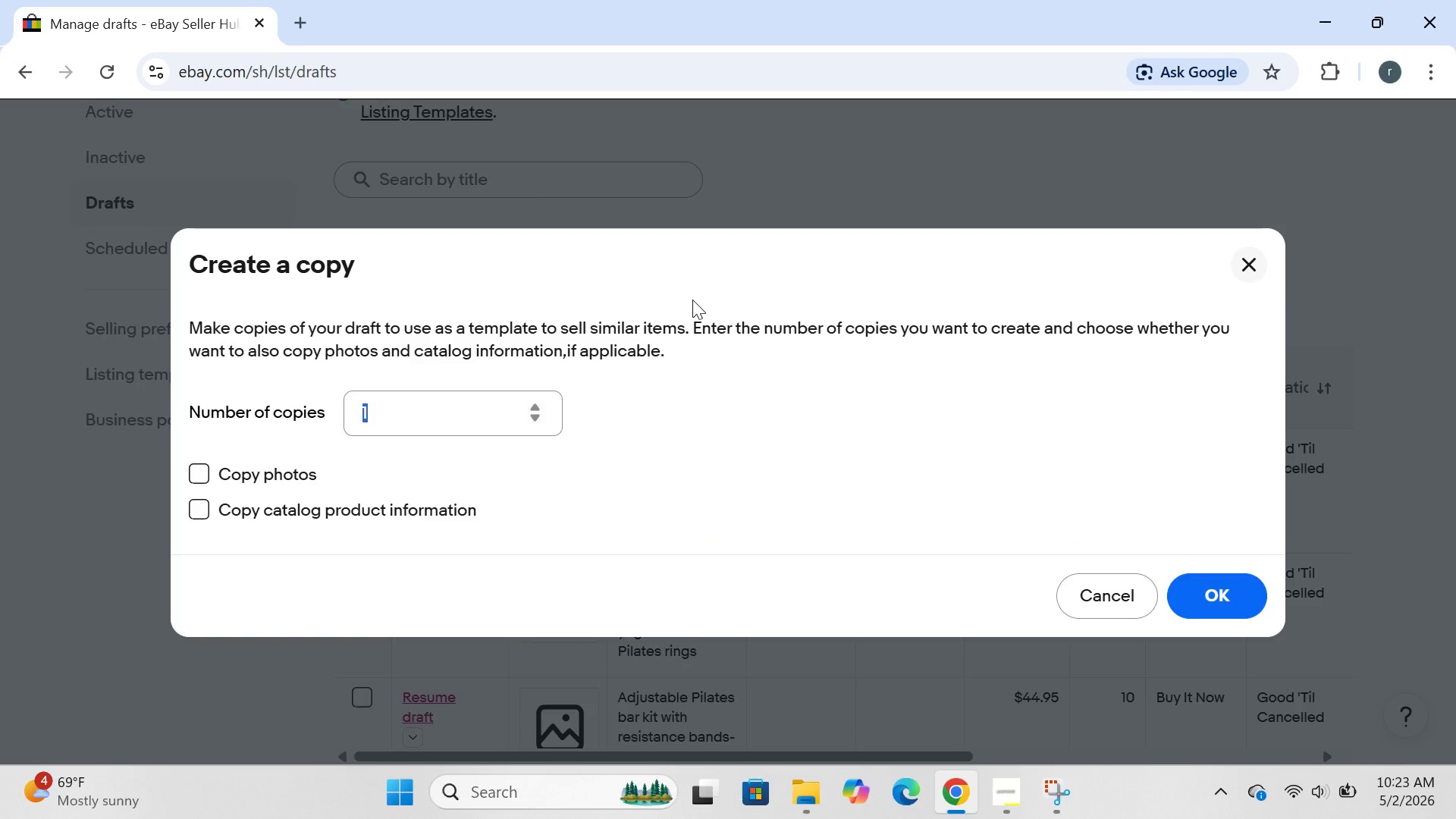 
left_click([1233, 588])
 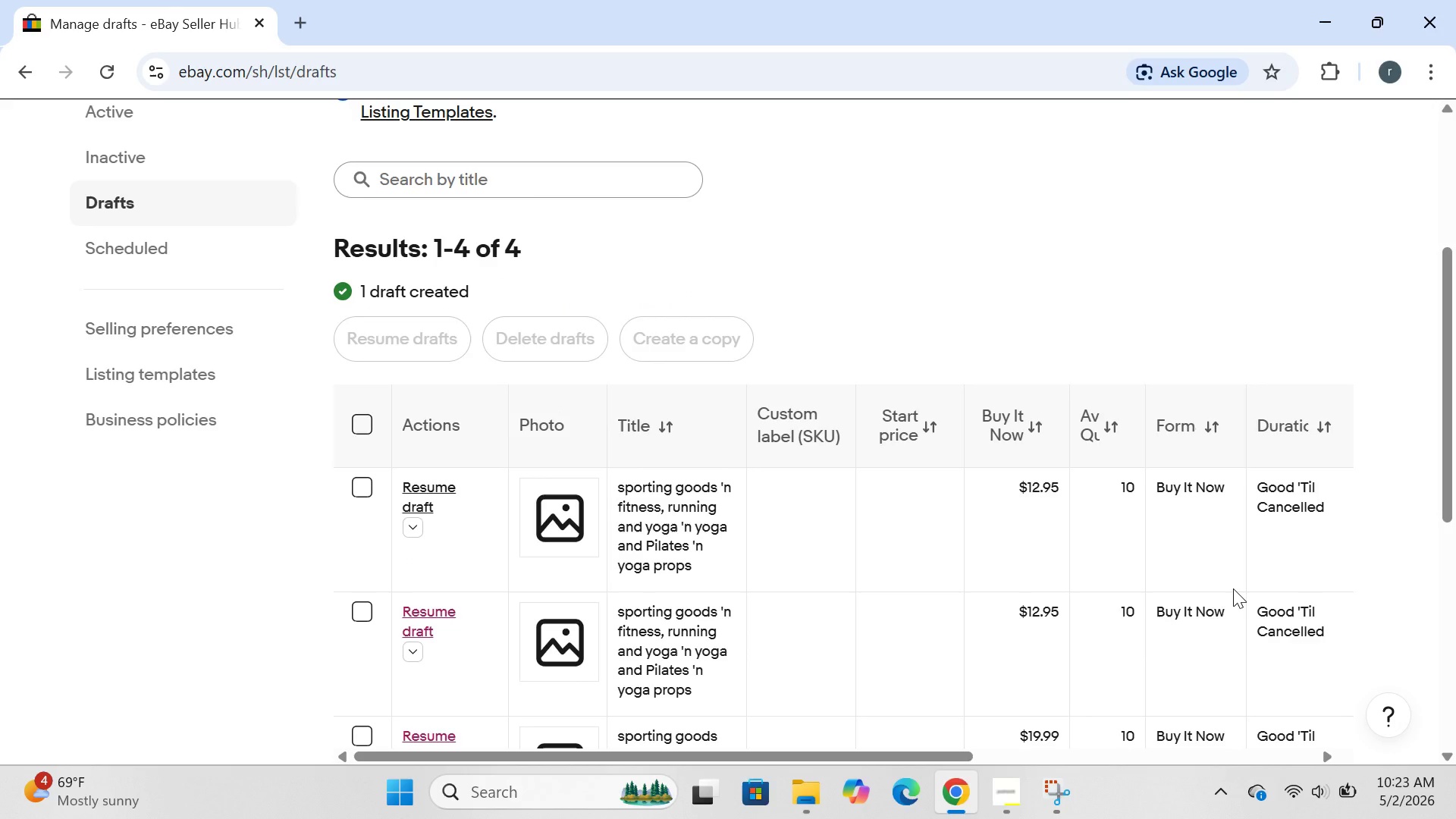 
wait(15.52)
 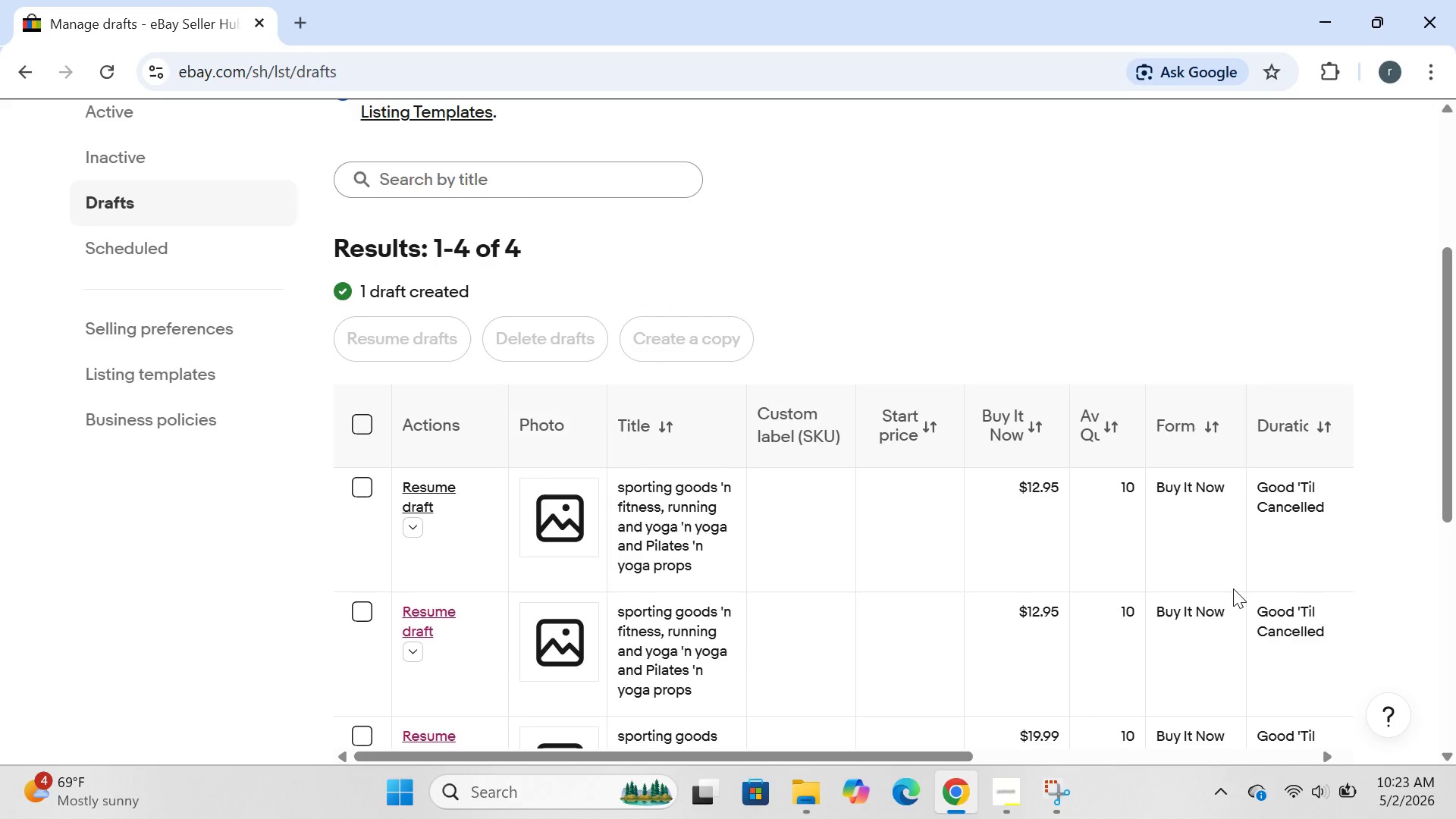 
left_click([447, 285])
 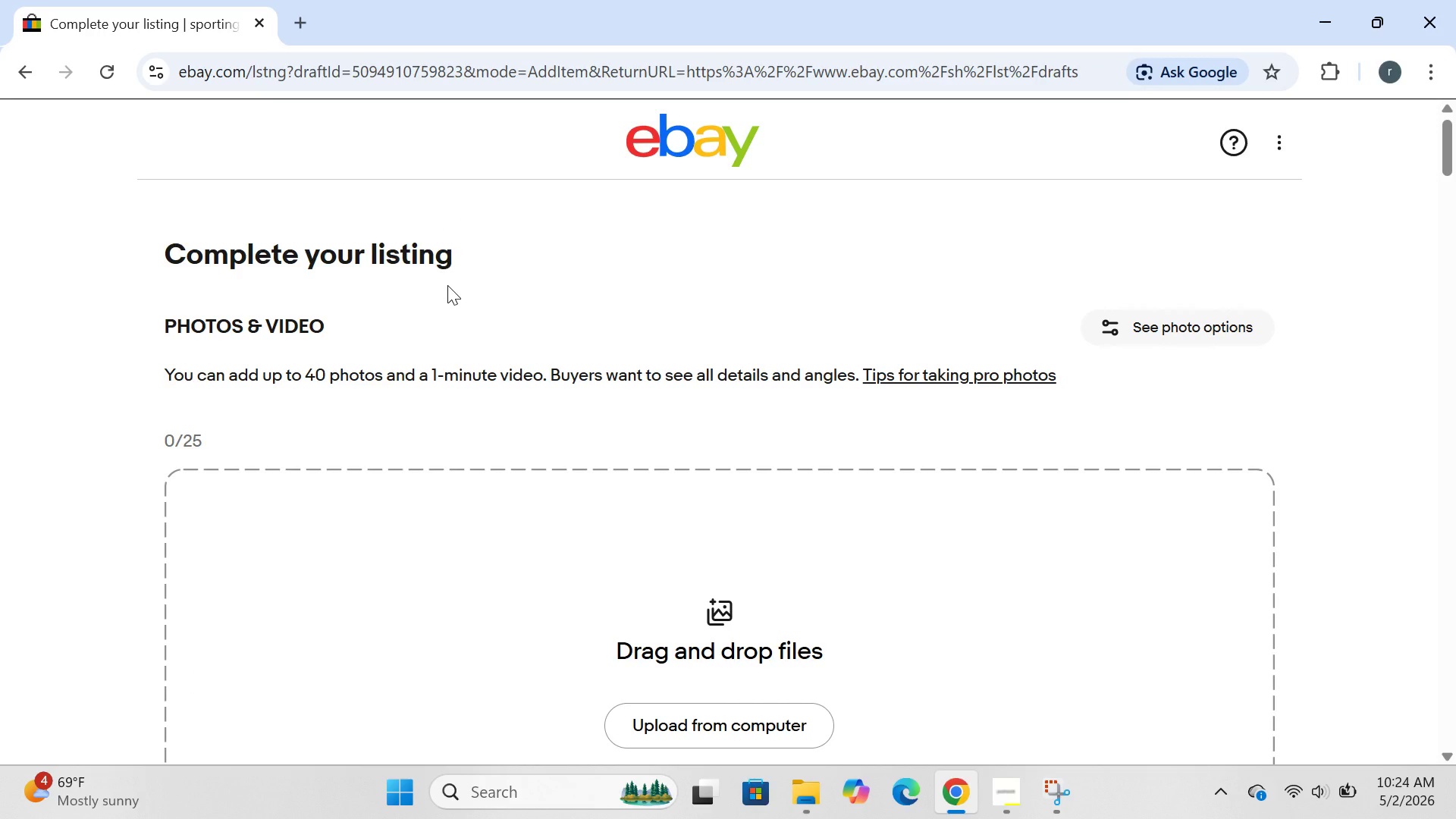 
wait(29.28)
 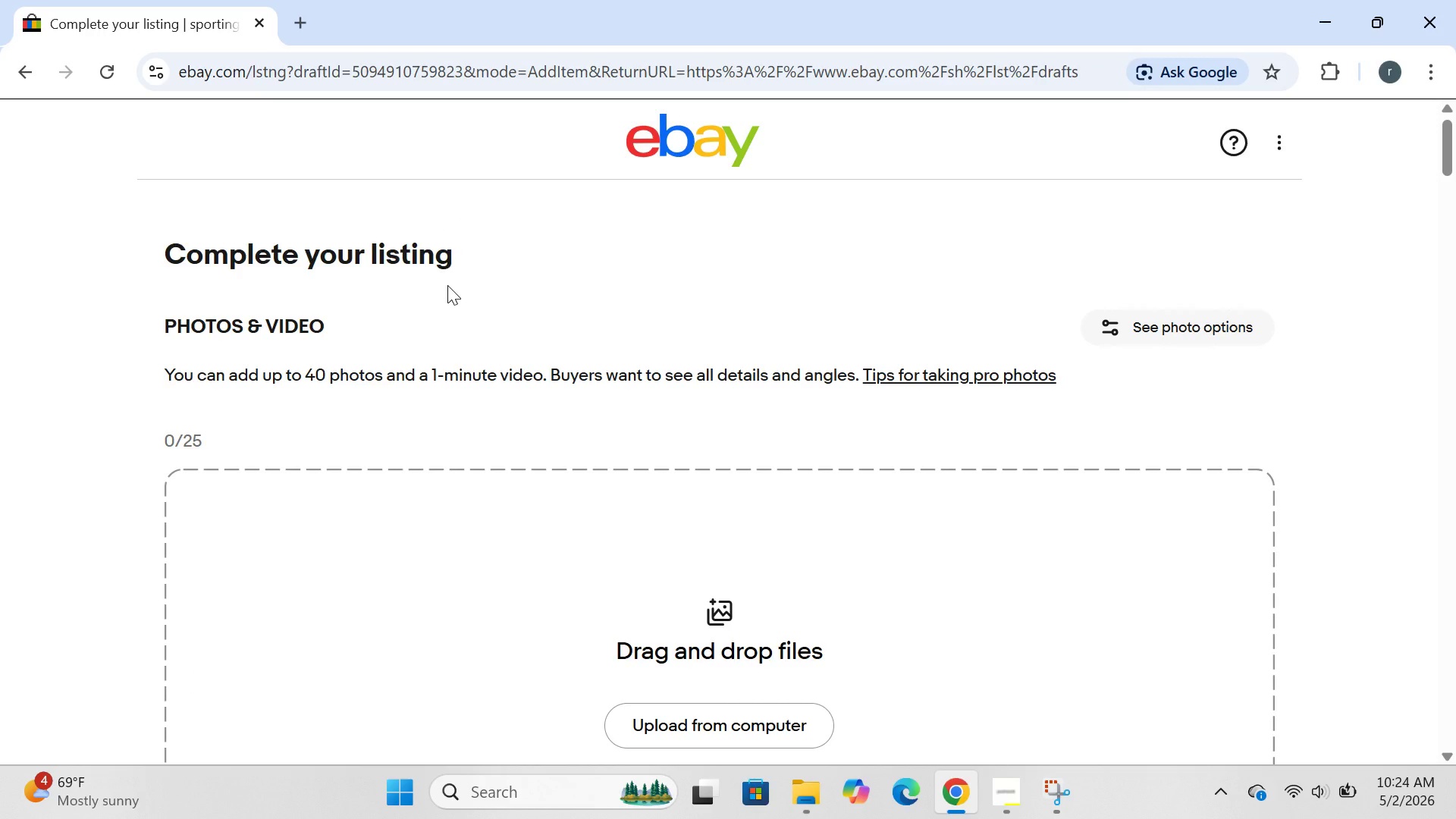 
left_click([764, 412])
 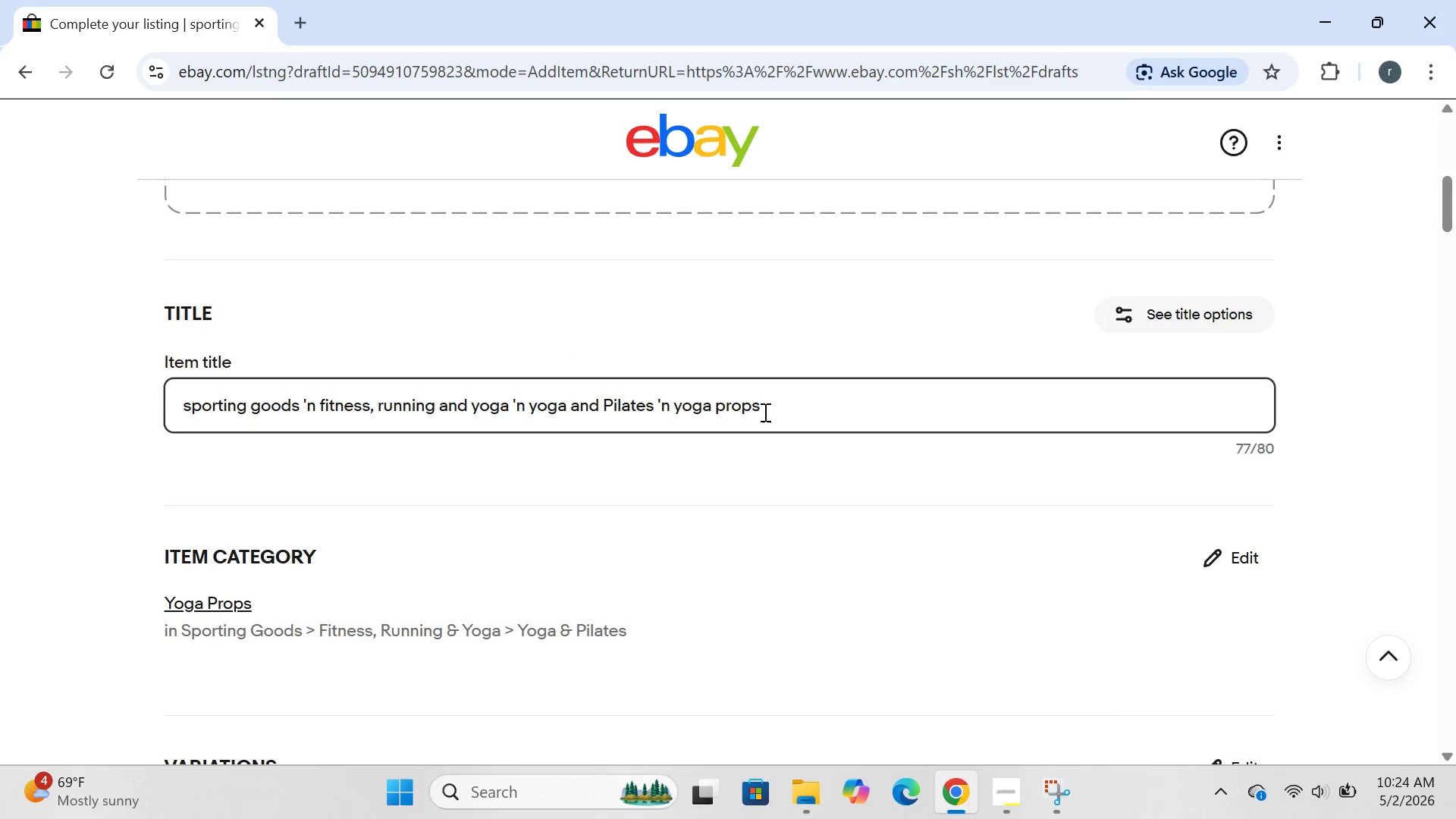 
key(Control+ControlLeft)
 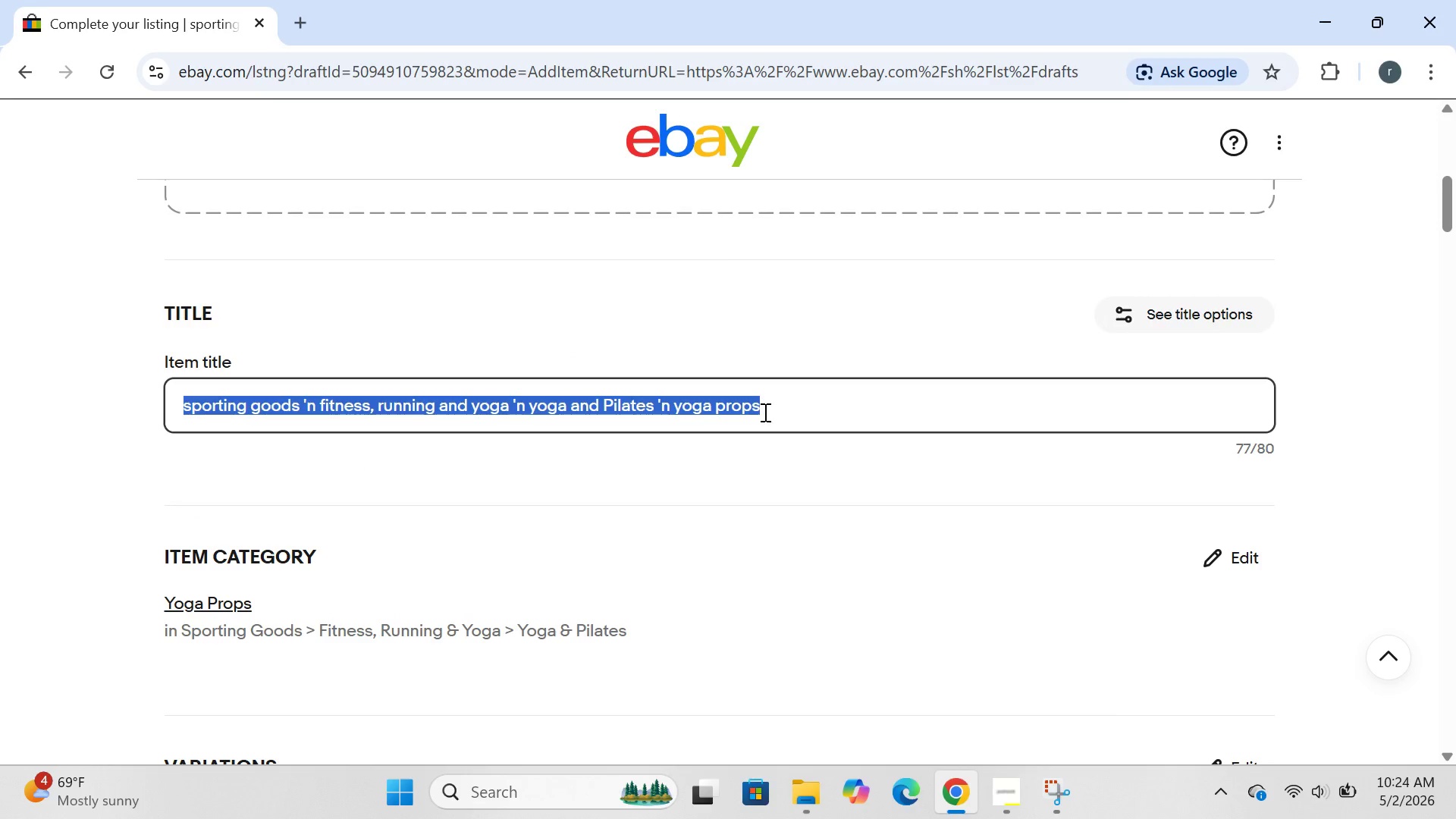 
key(Control+A)
 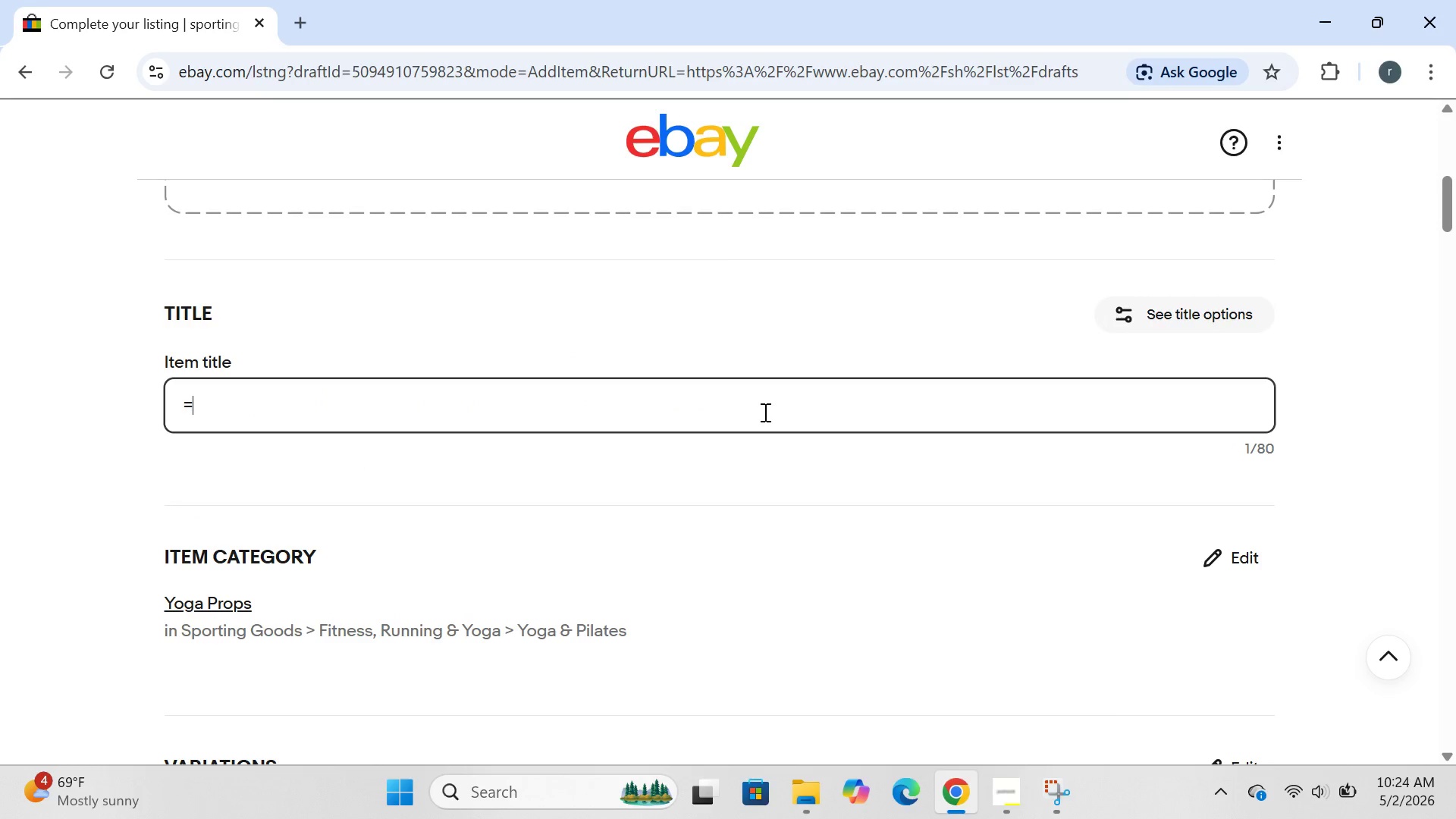 
key(Equal)
 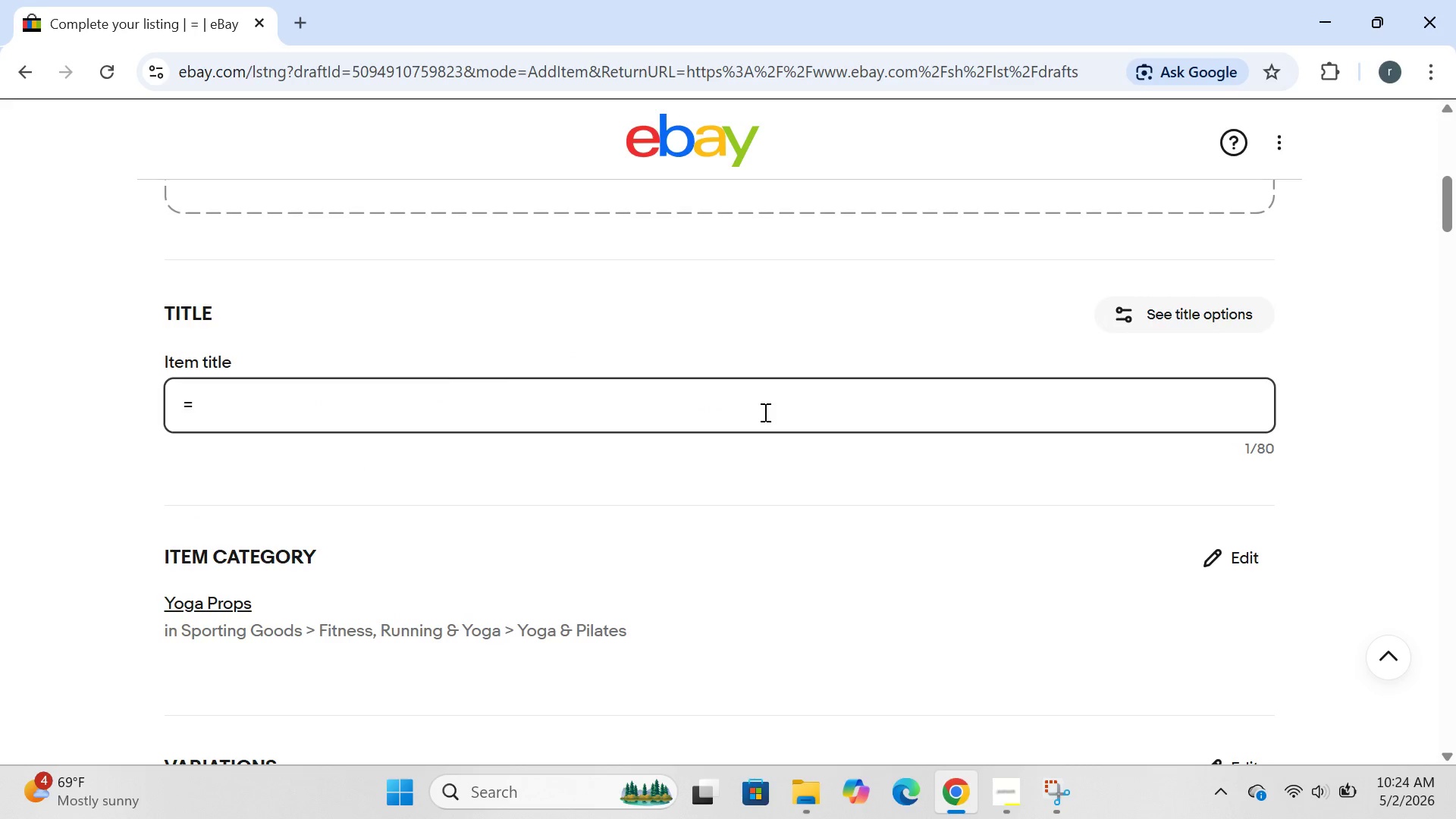 
key(Backspace)
 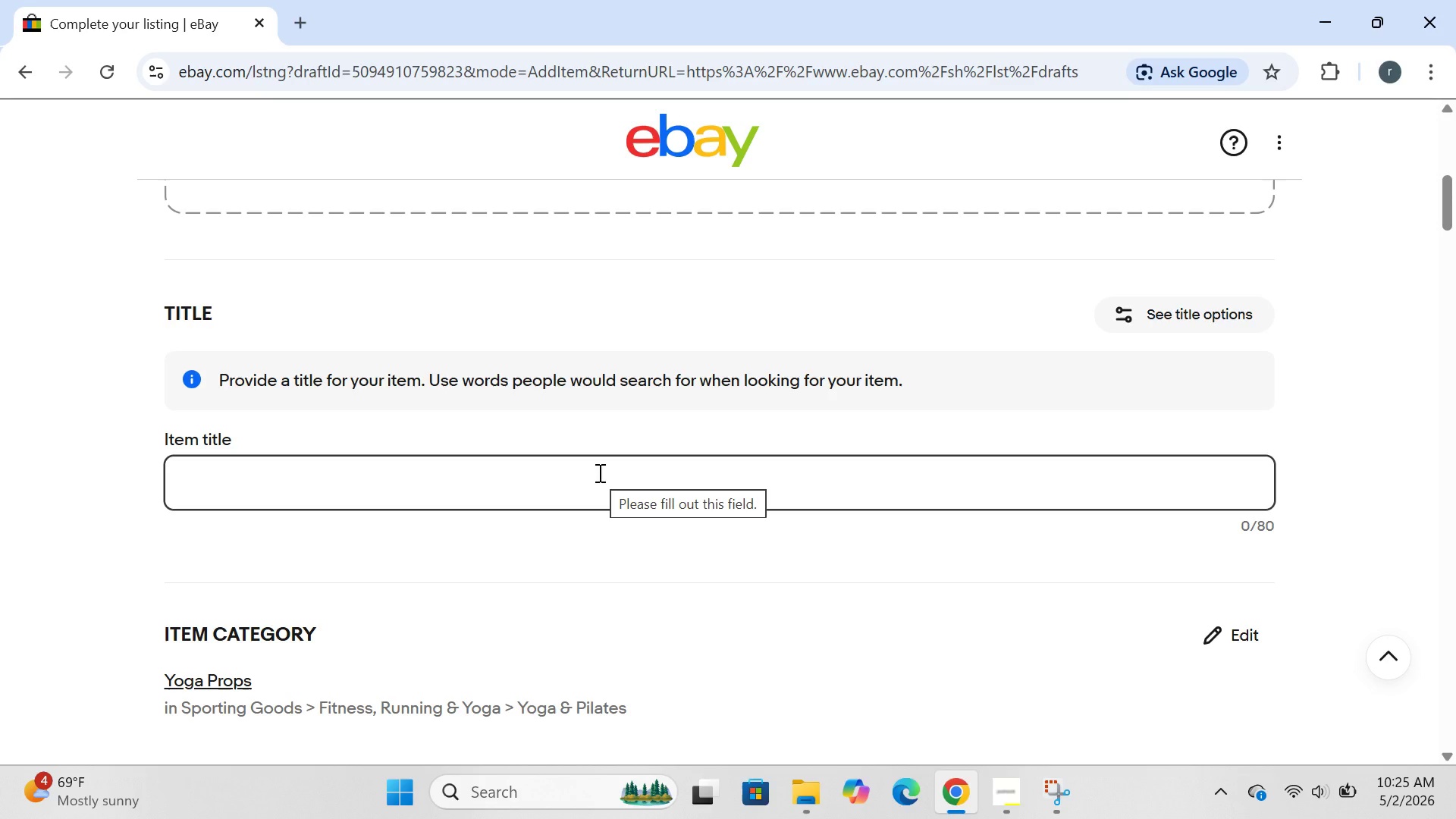 
wait(102.03)
 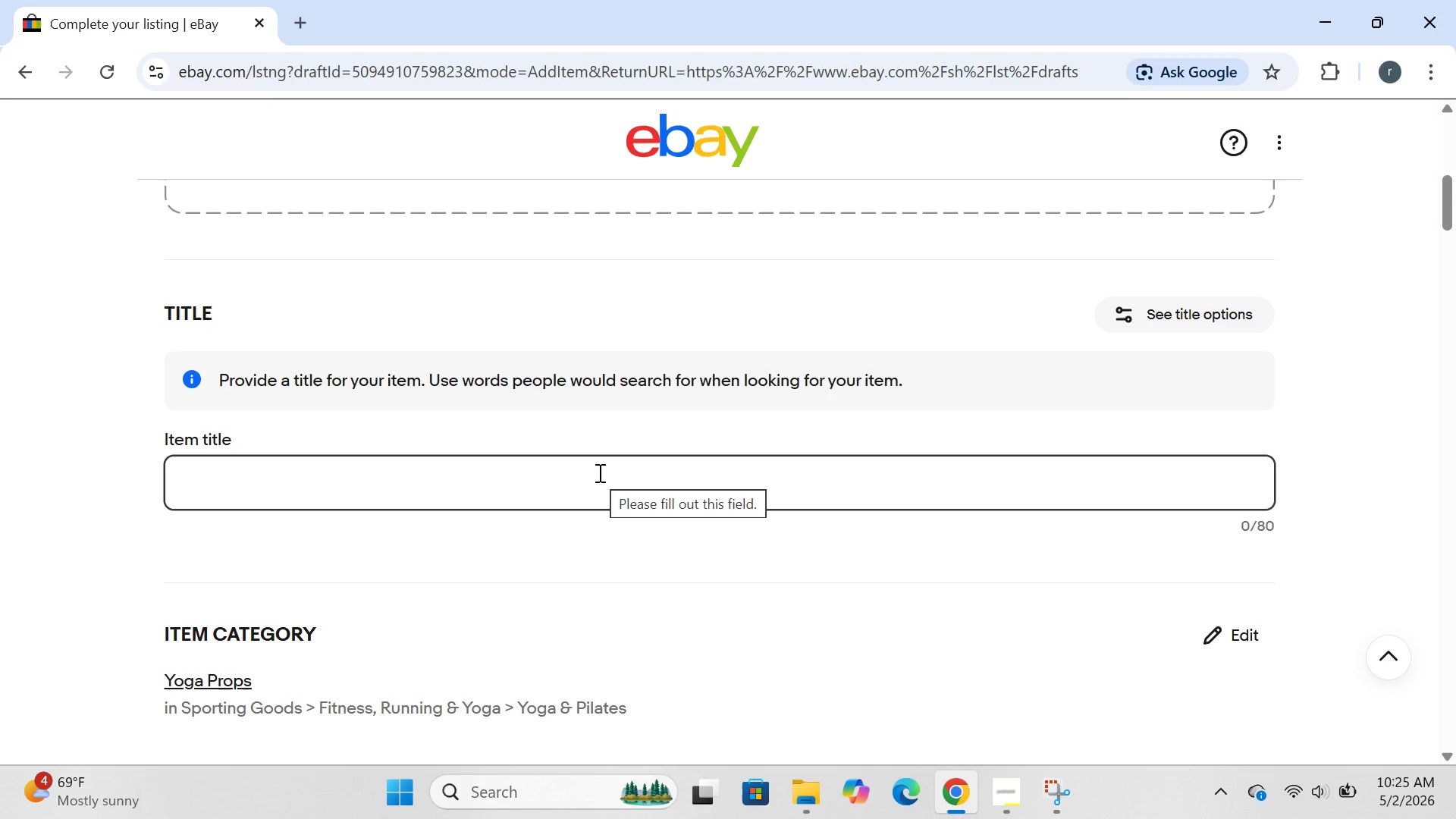 
type(pilates )
 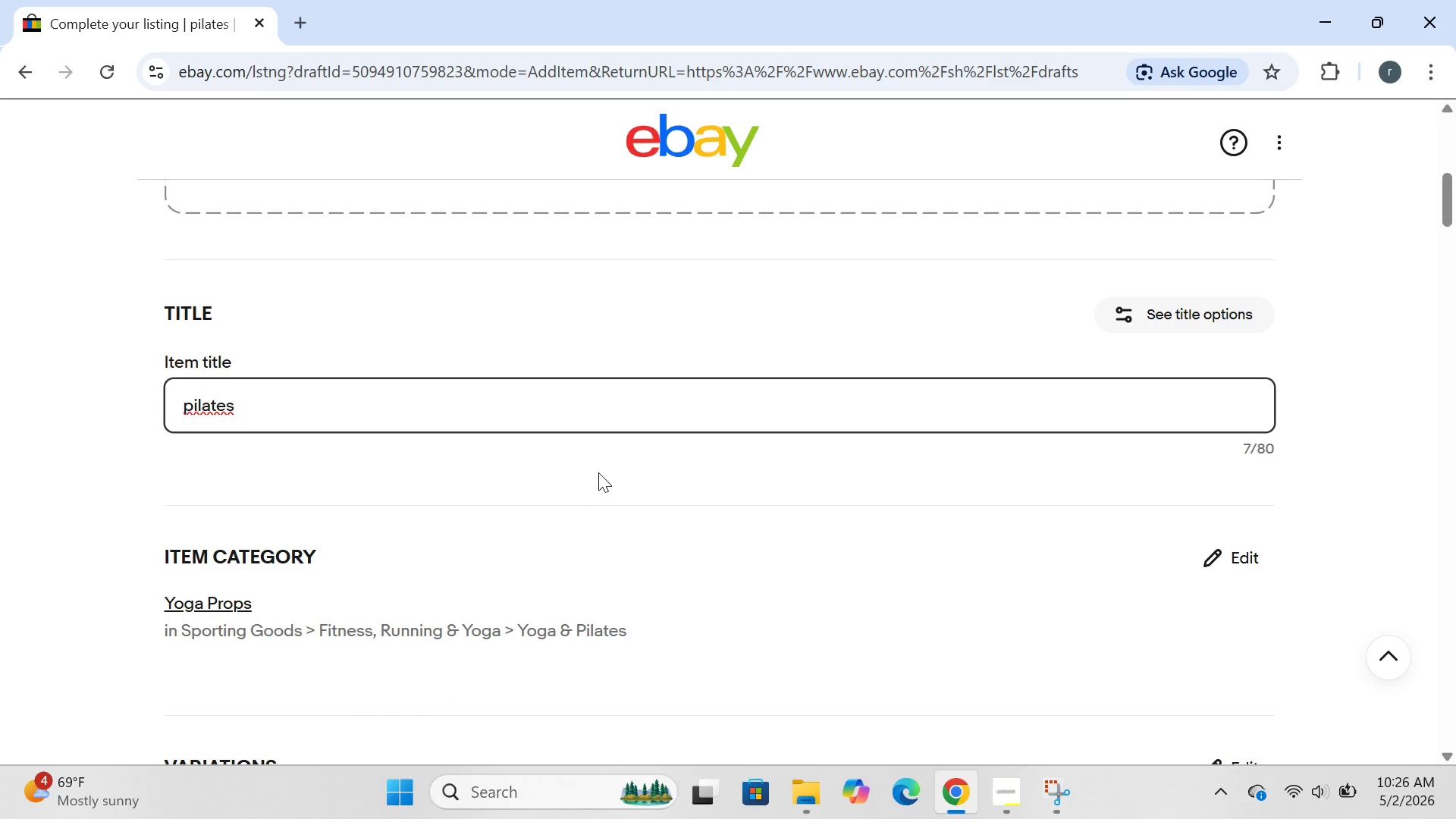 
key(ArrowLeft)
 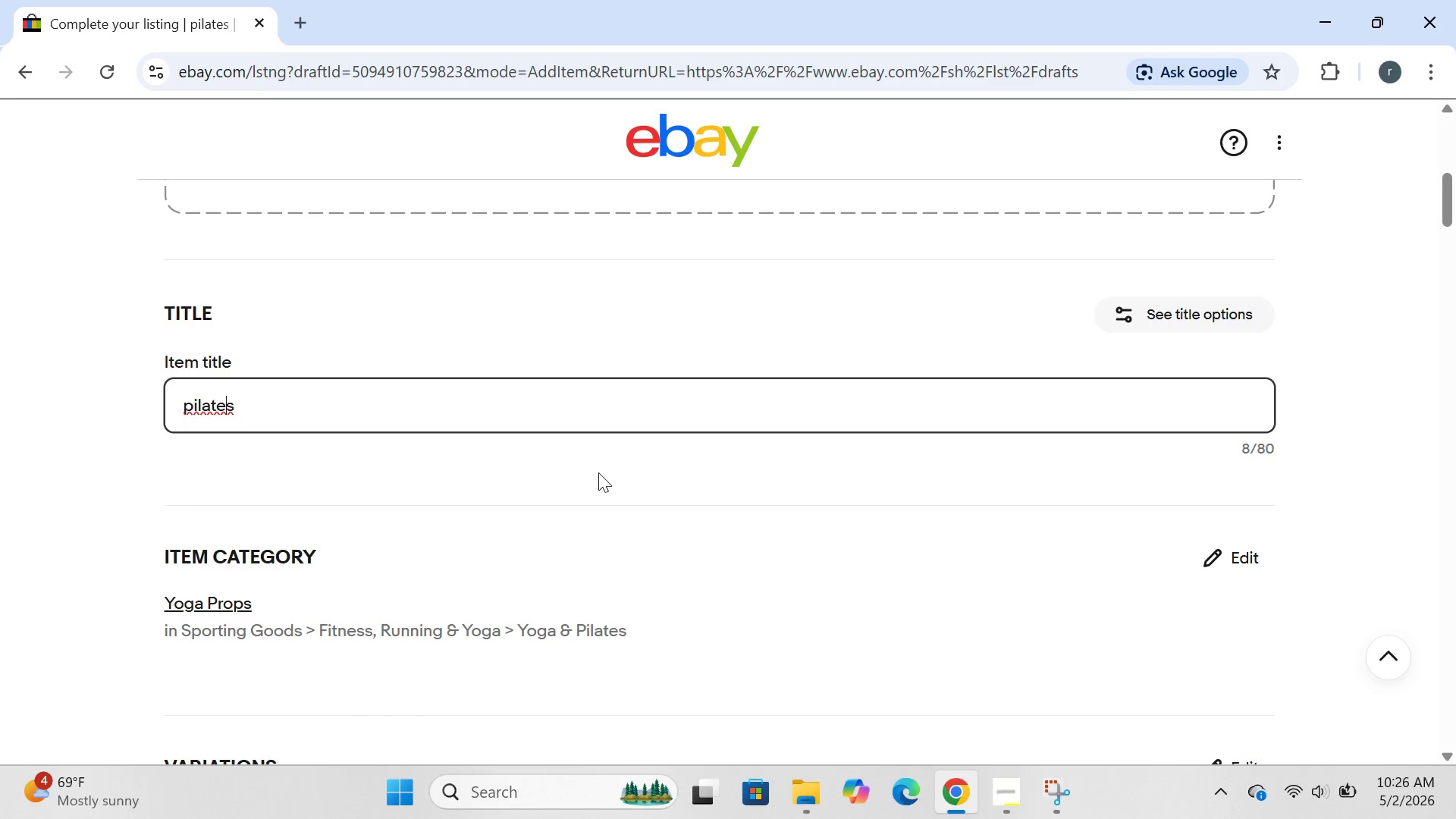 
key(ArrowLeft)
 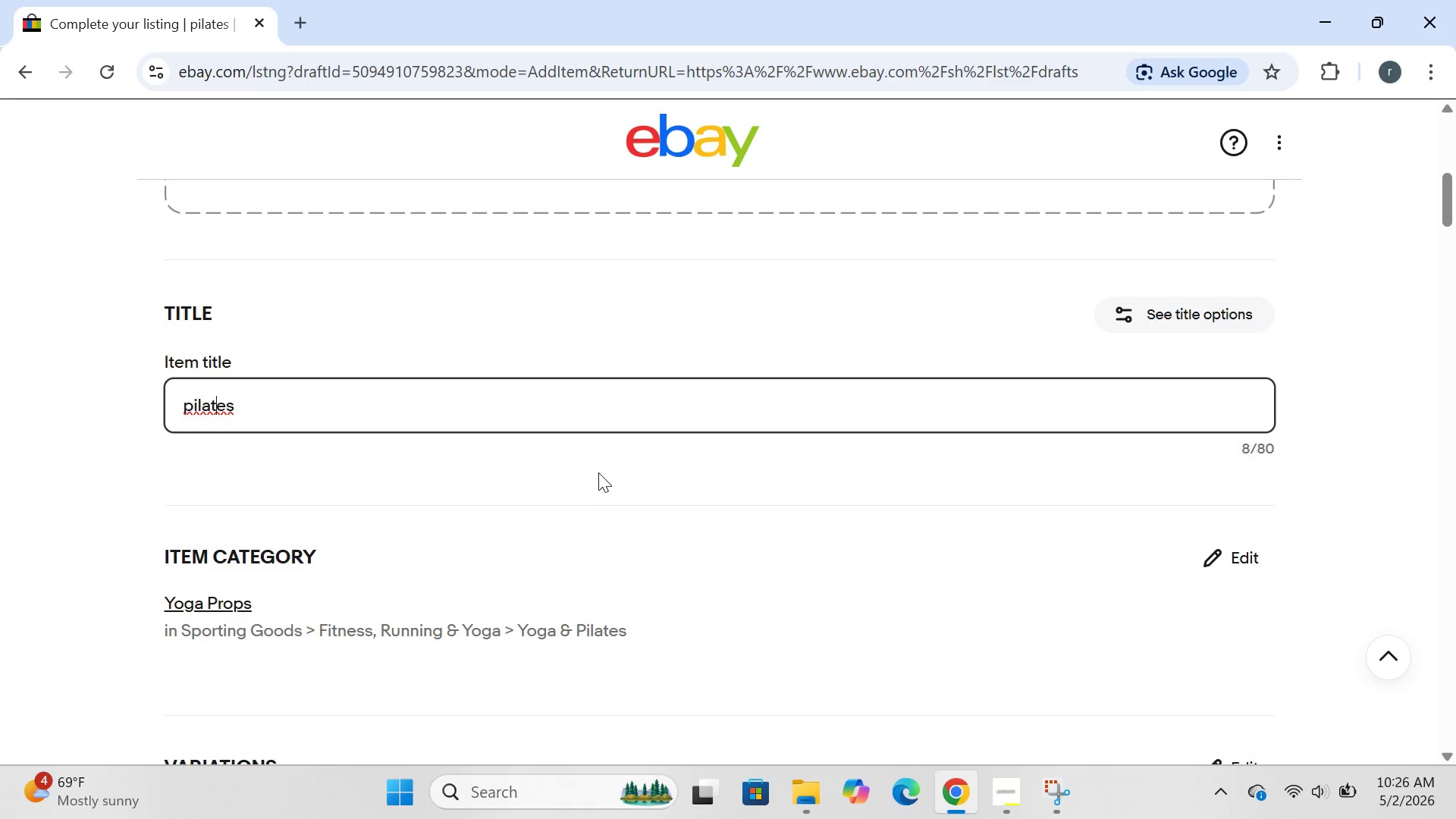 
key(ArrowLeft)
 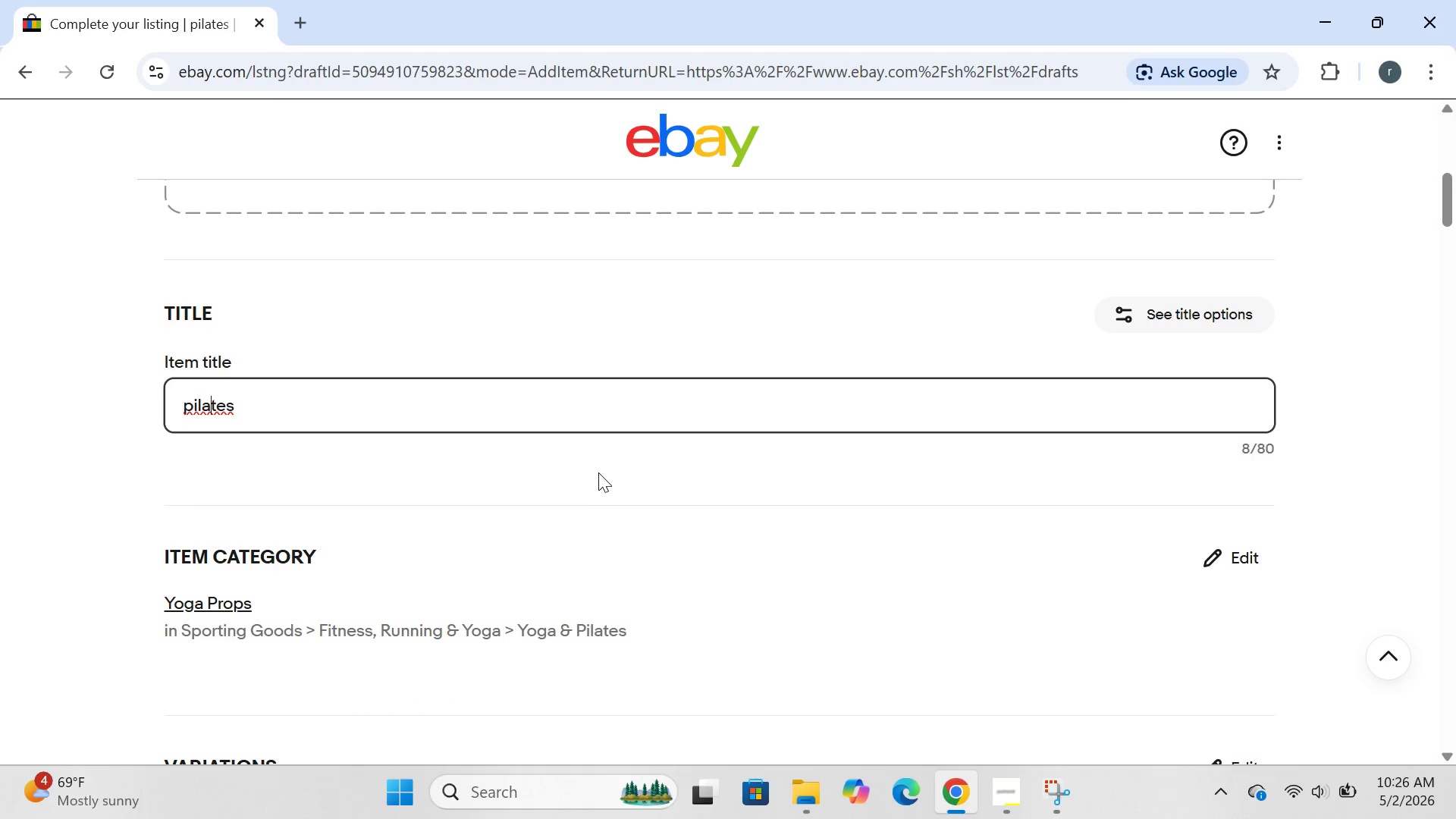 
key(ArrowLeft)
 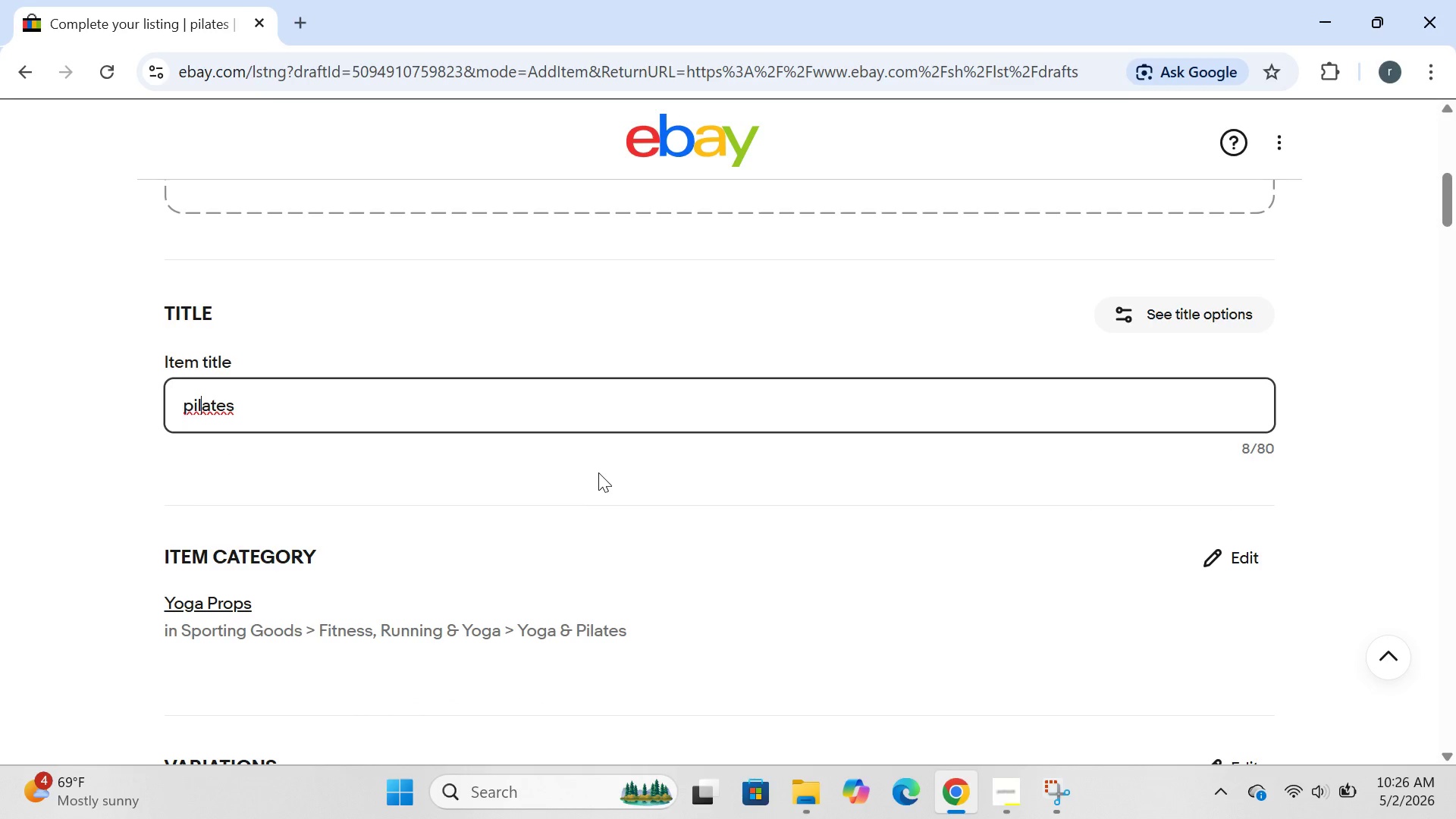 
key(ArrowLeft)
 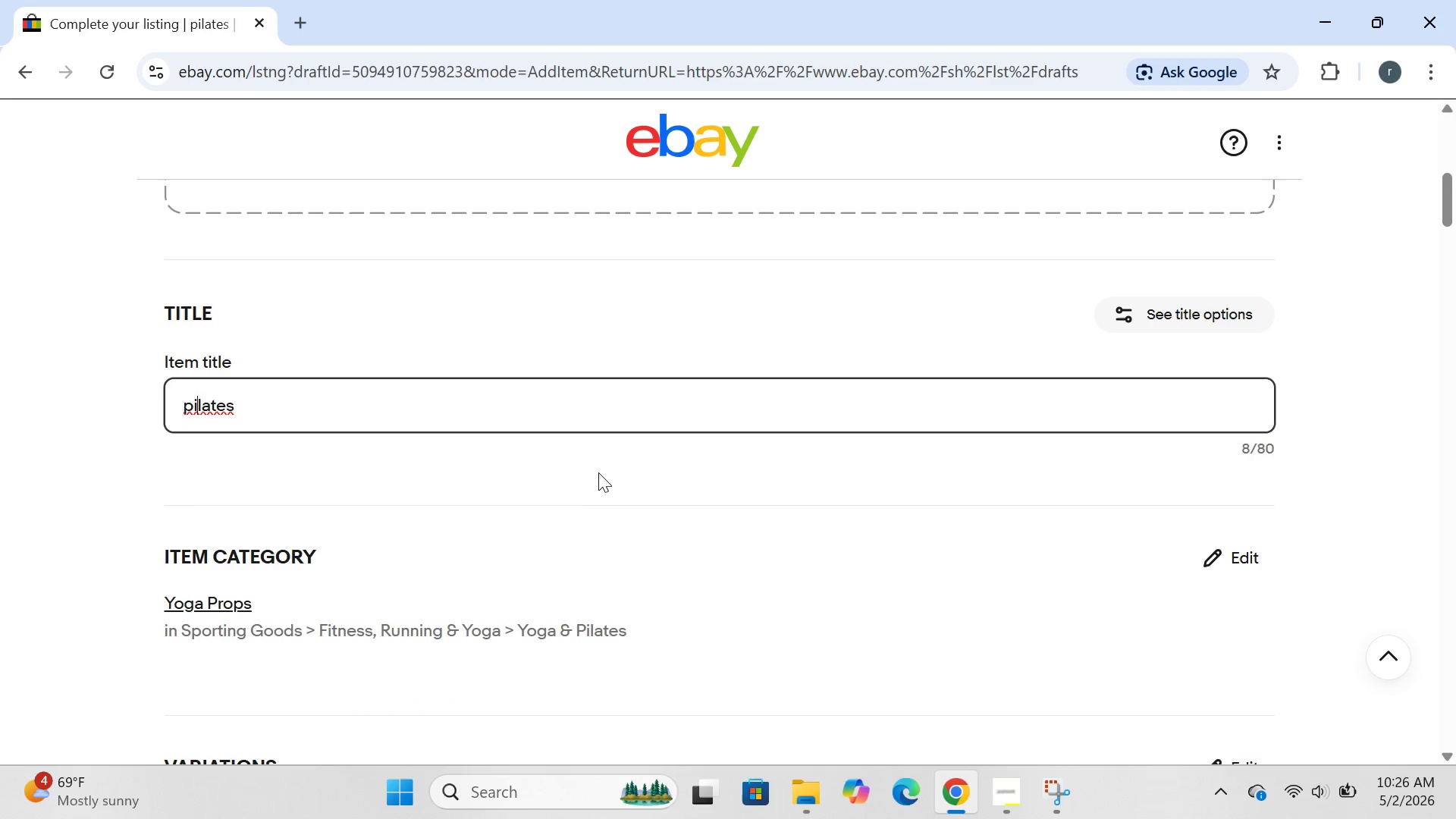 
key(ArrowLeft)
 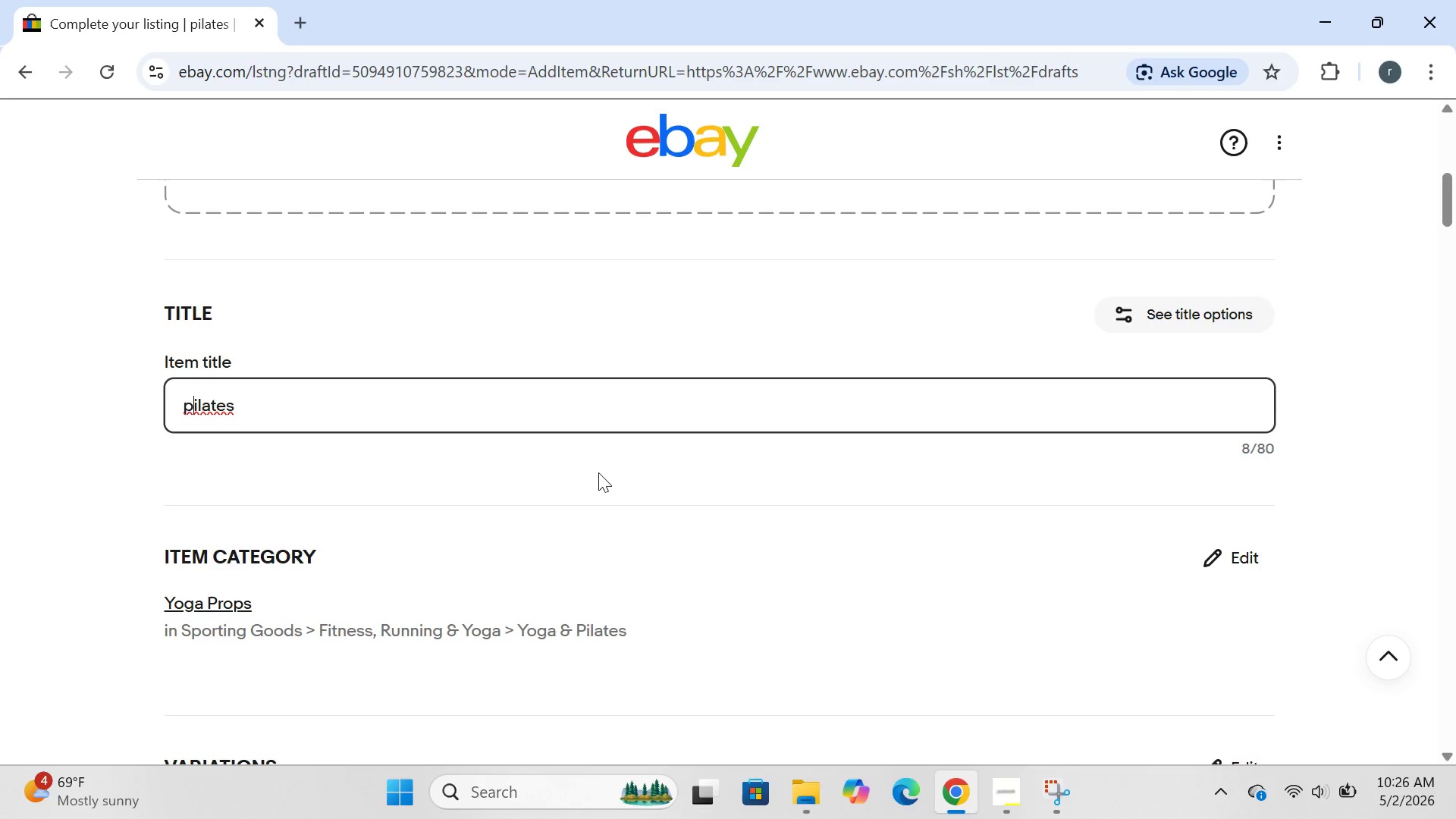 
key(ArrowLeft)
 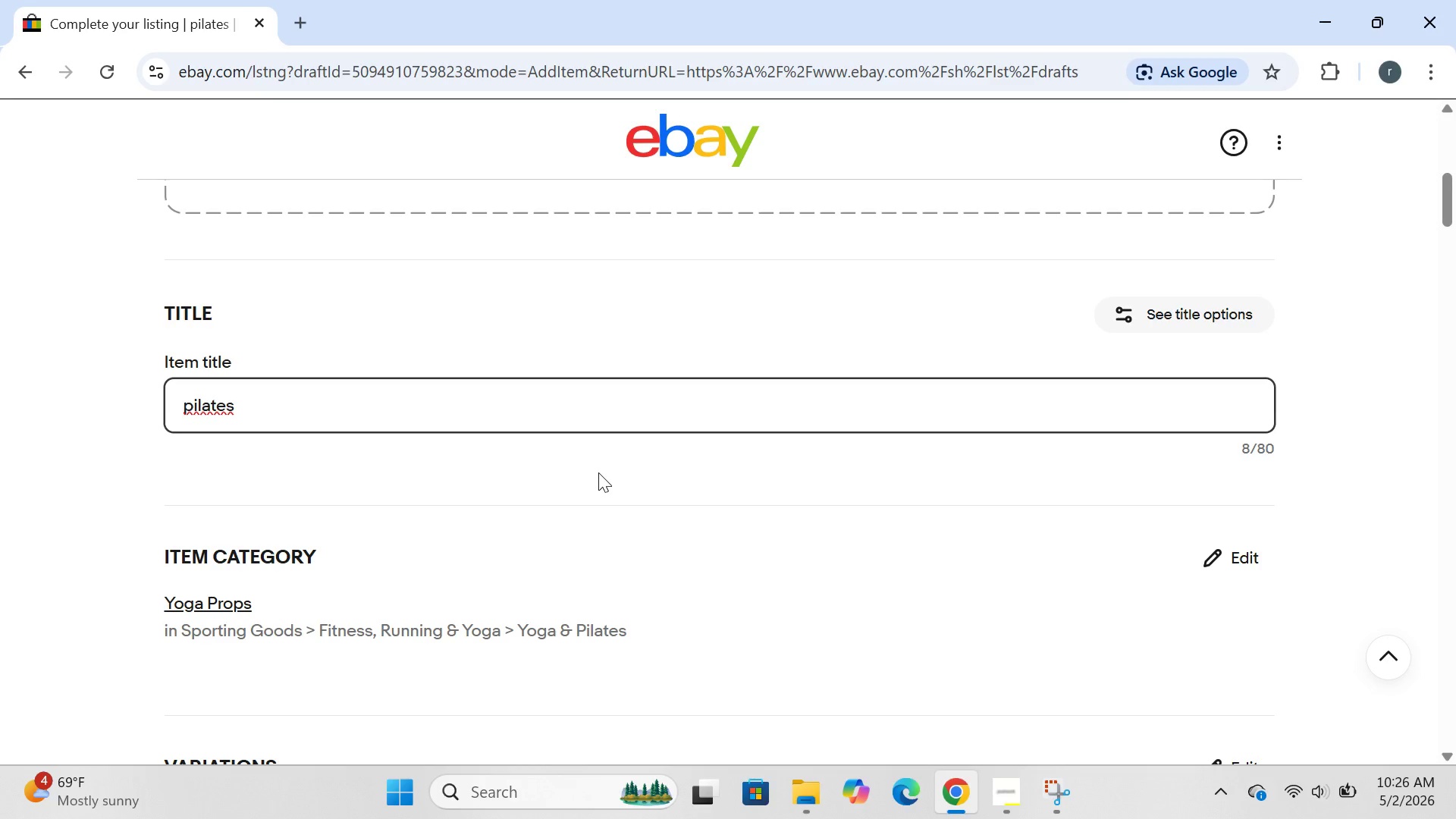 
key(Backspace)
 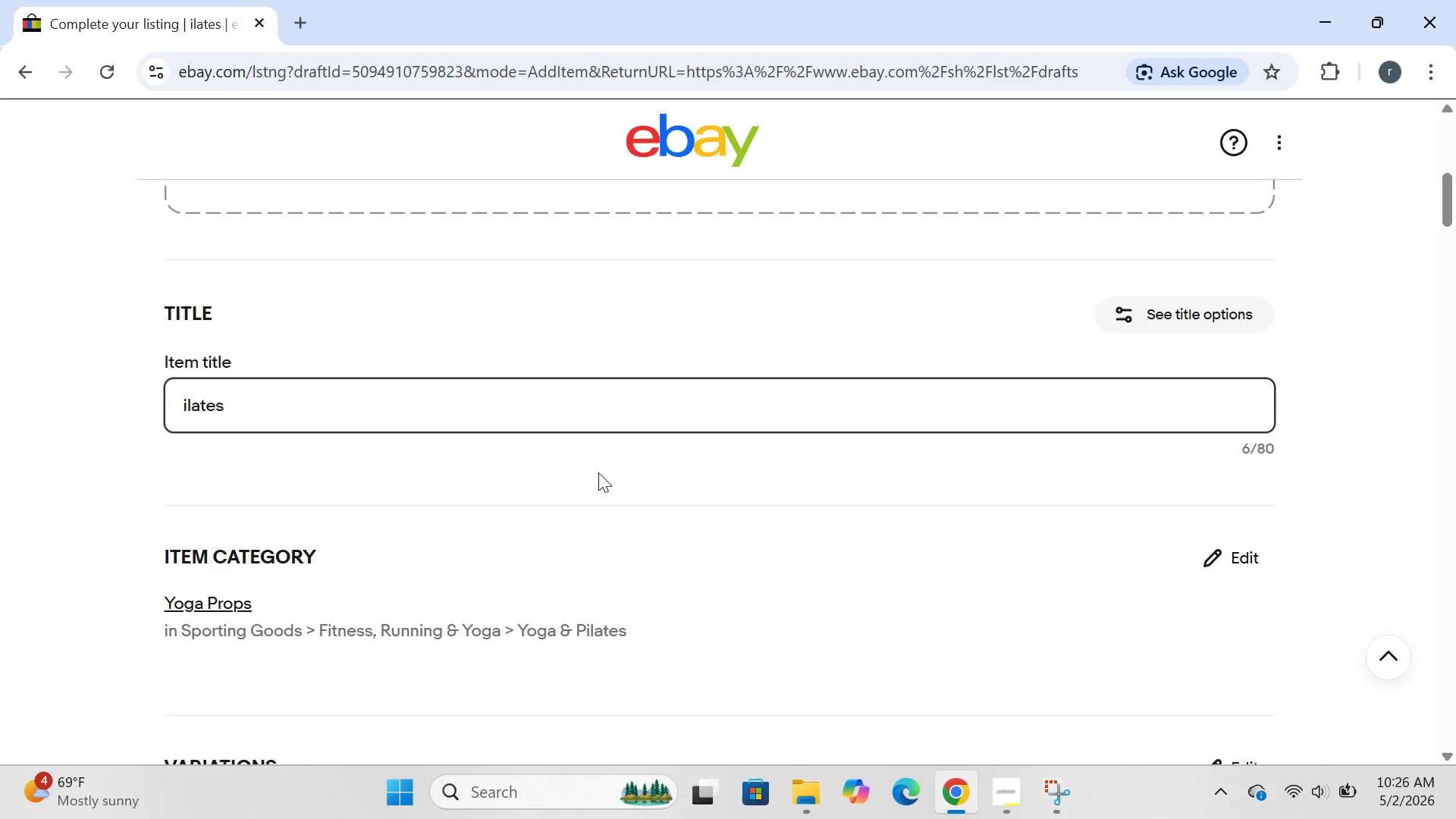 
key(CapsLock)
 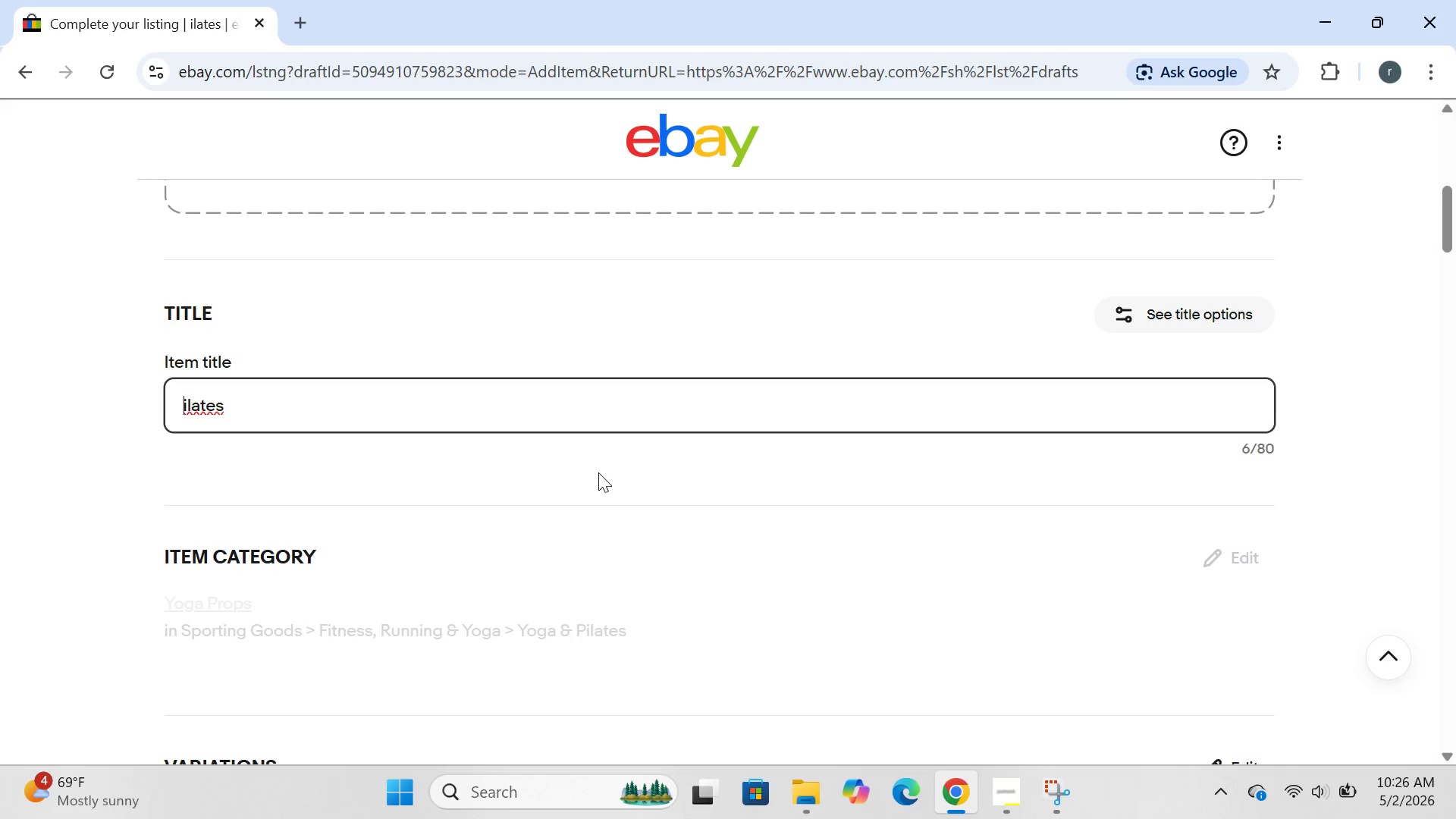 
key(P)
 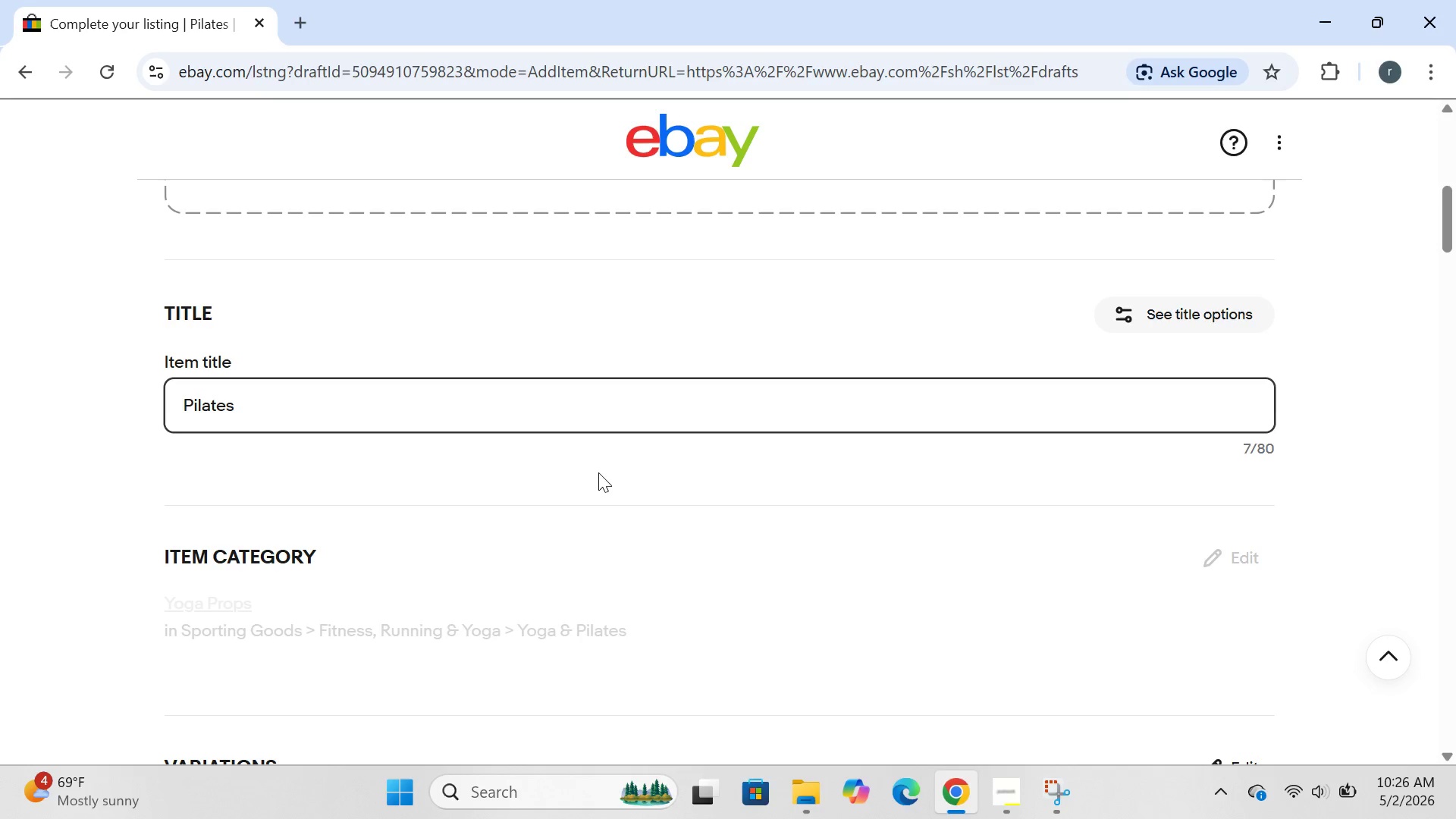 
key(CapsLock)
 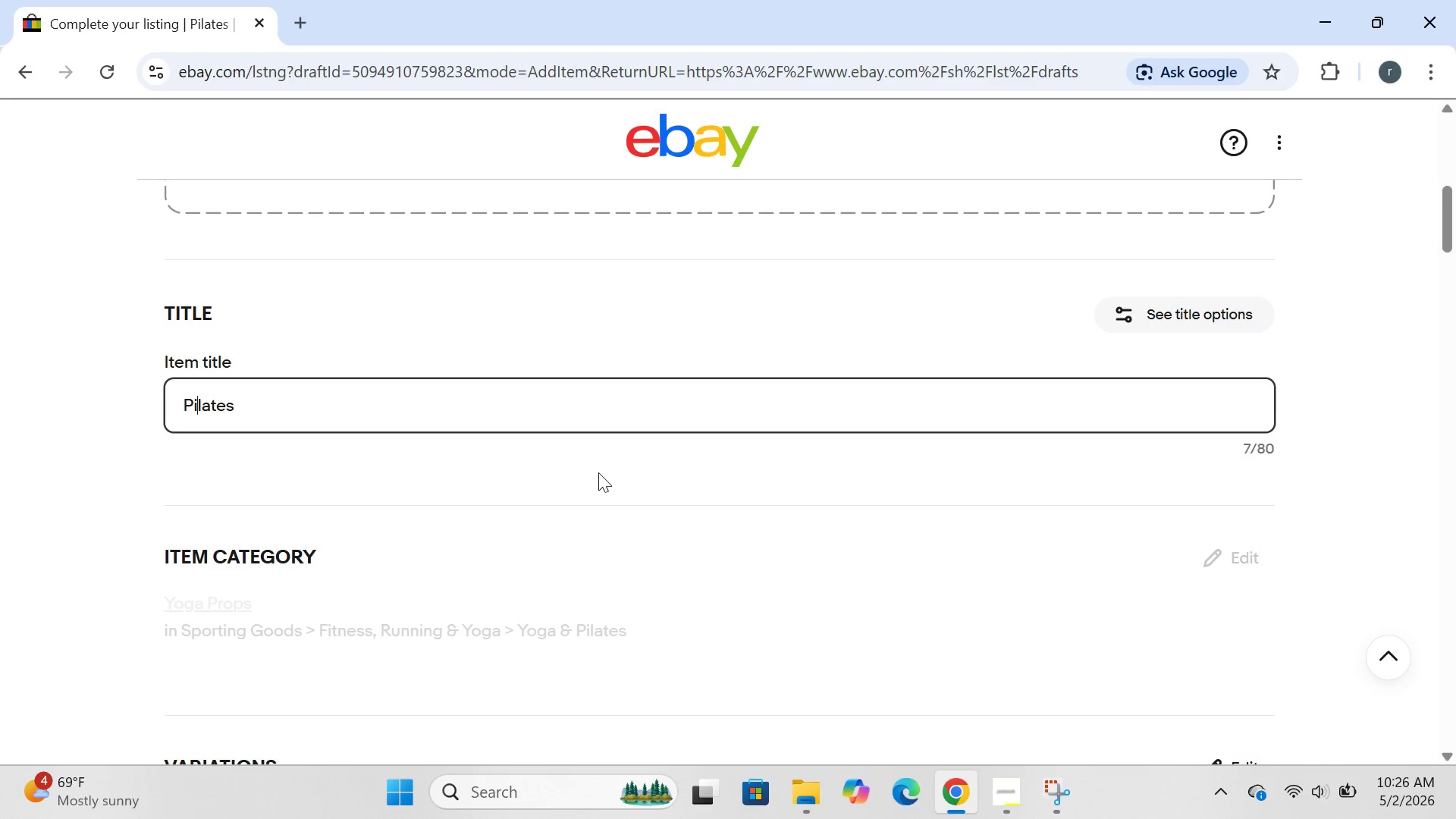 
key(ArrowRight)
 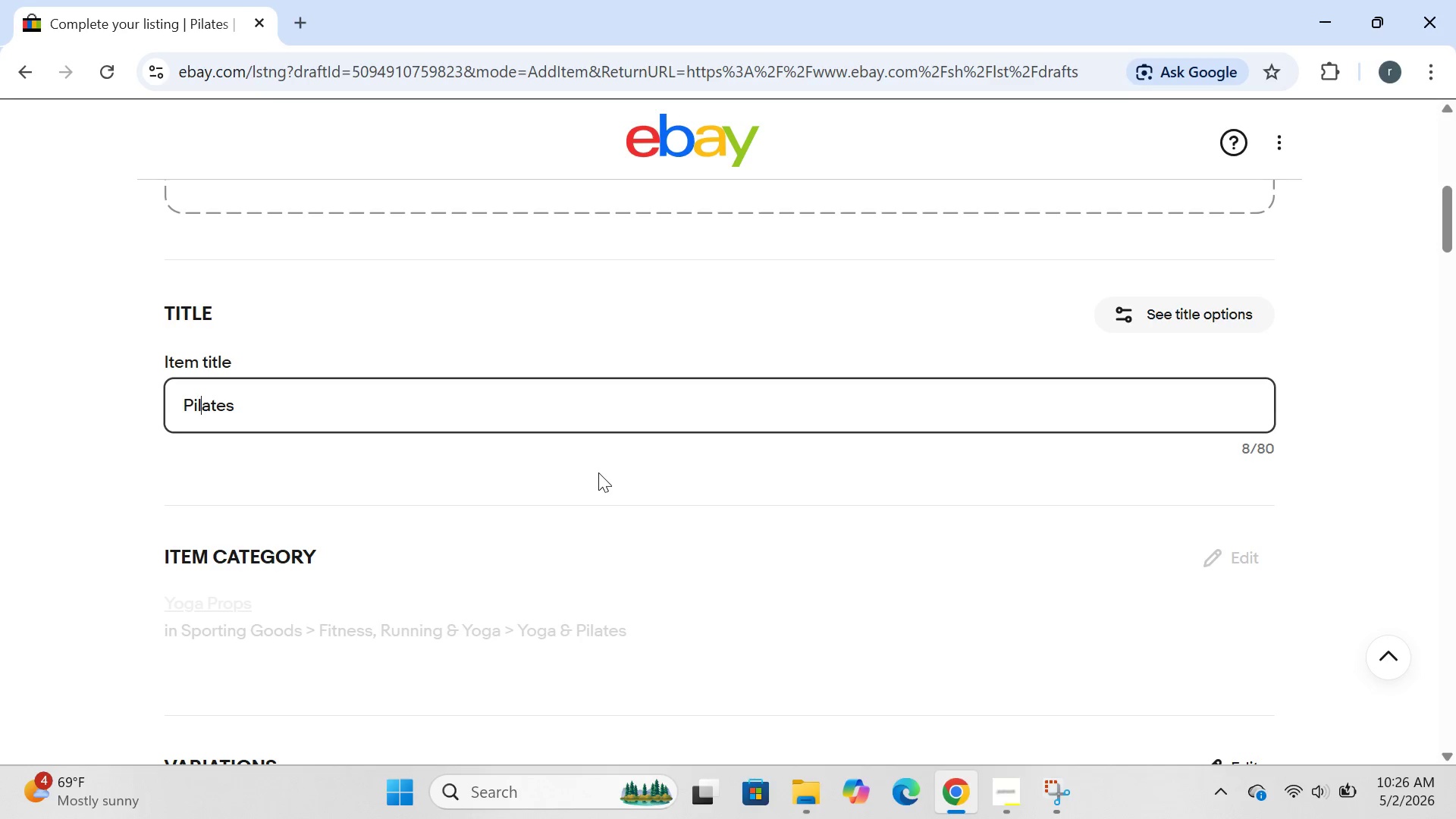 
key(ArrowRight)
 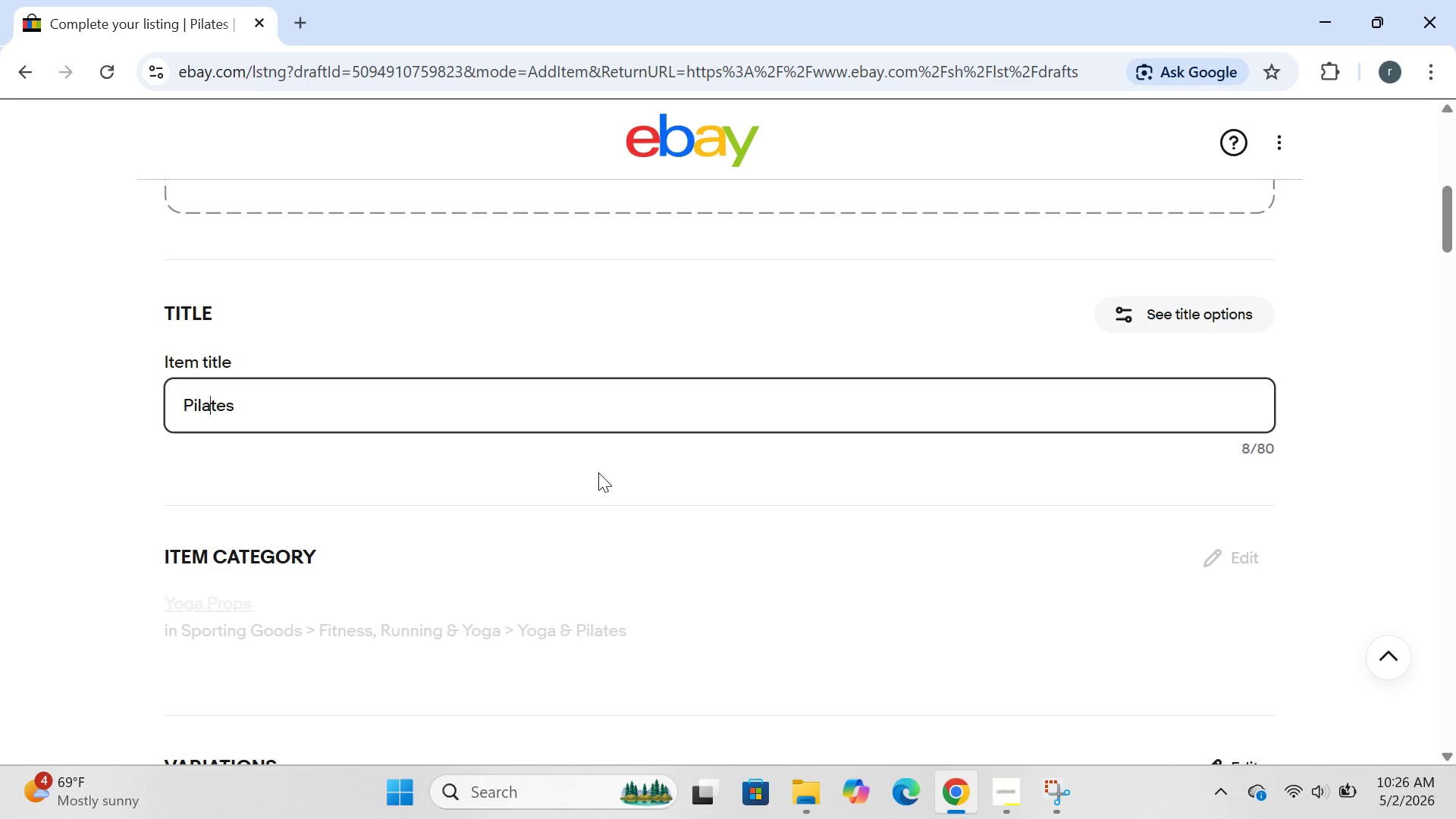 
key(ArrowRight)
 